 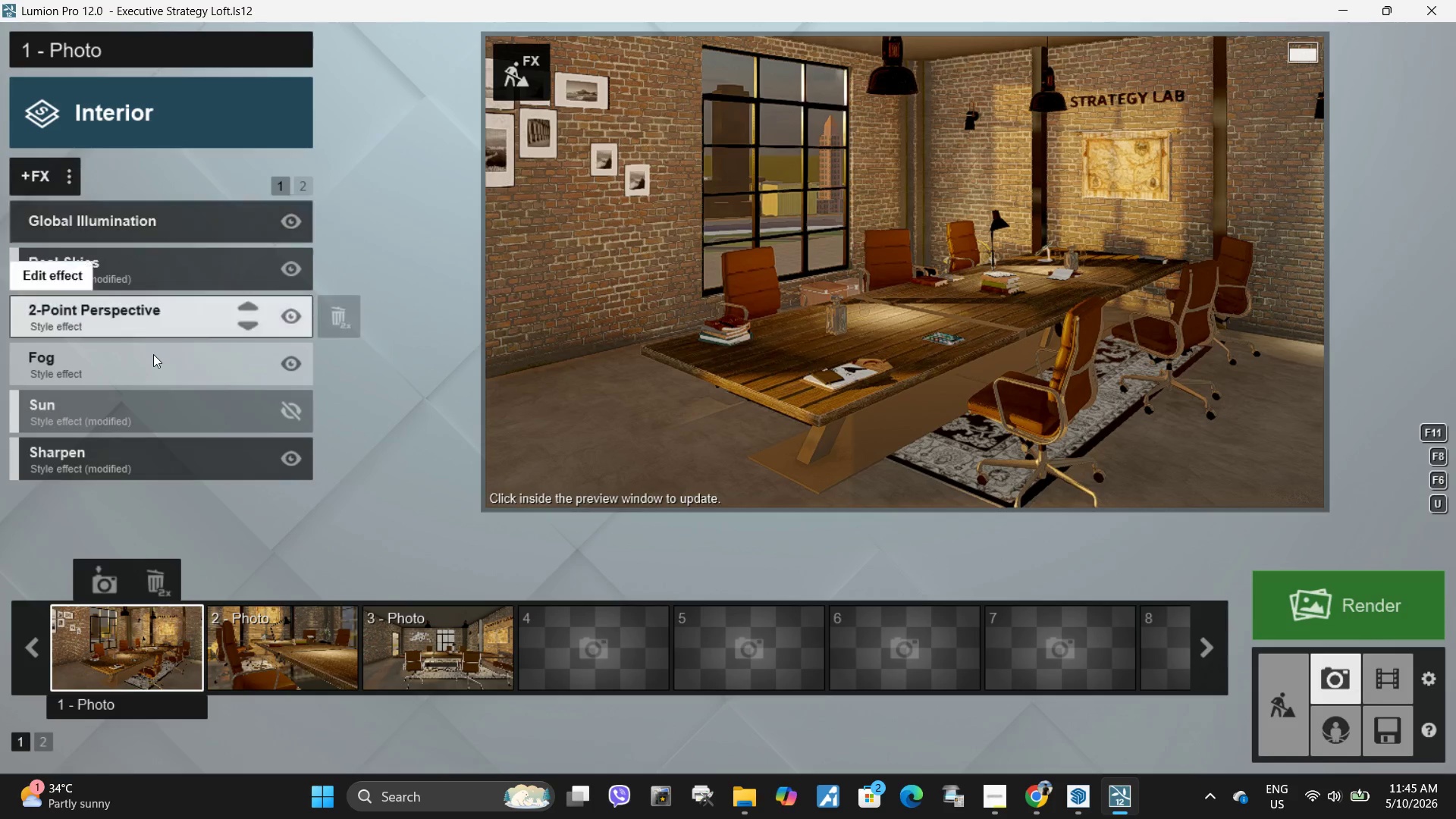 
left_click([131, 309])
 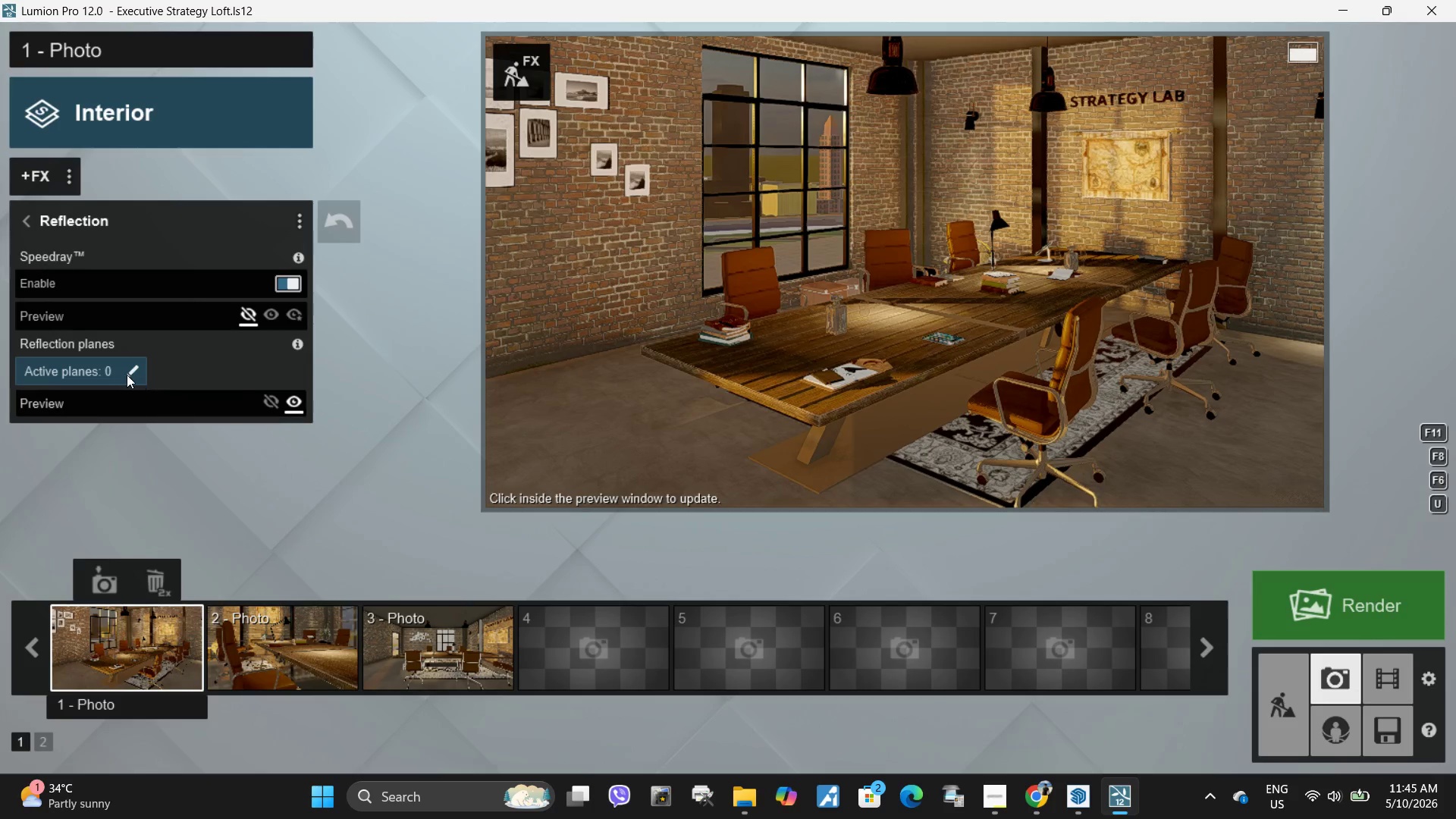 
left_click([136, 373])
 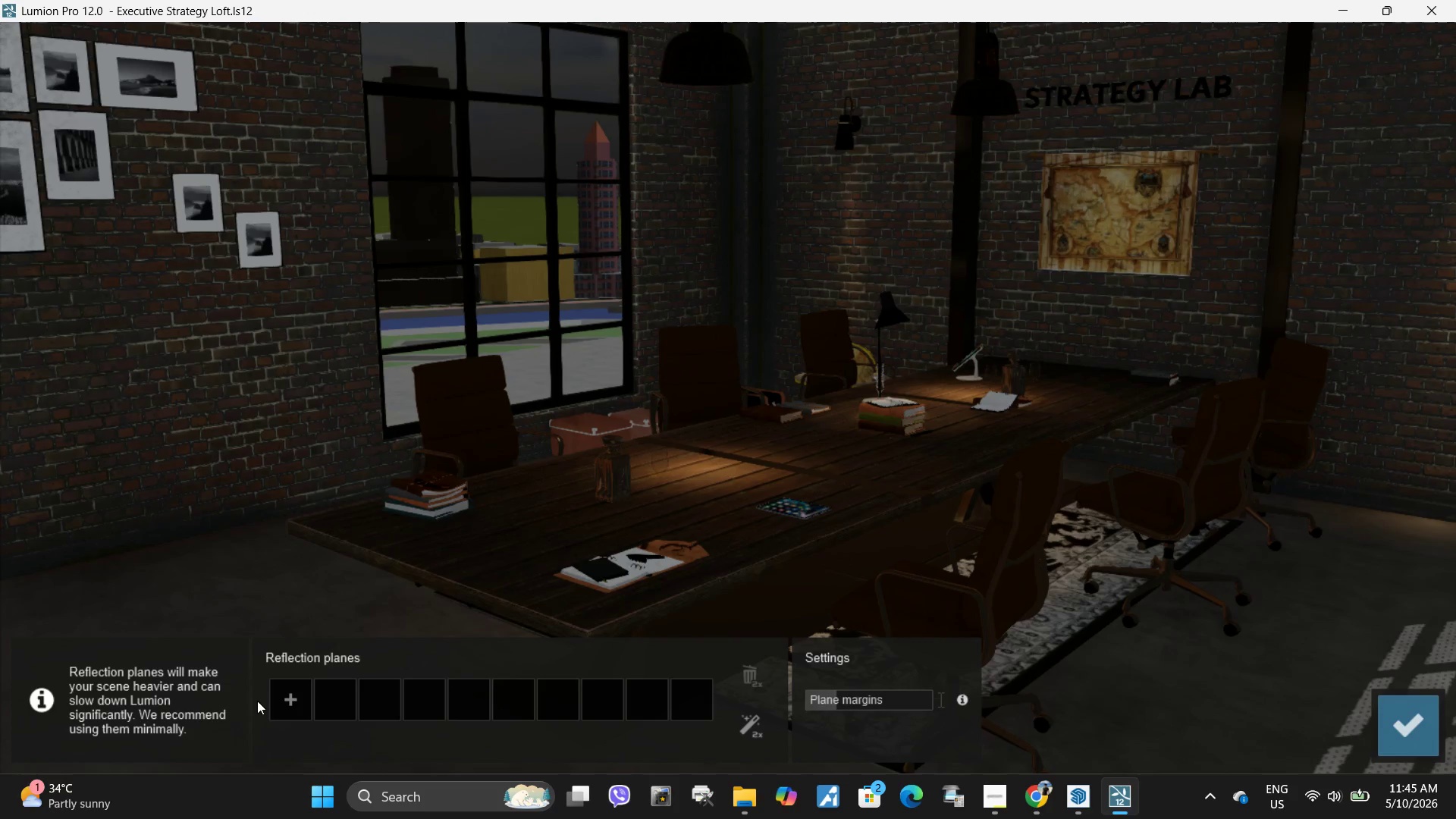 
left_click([297, 709])
 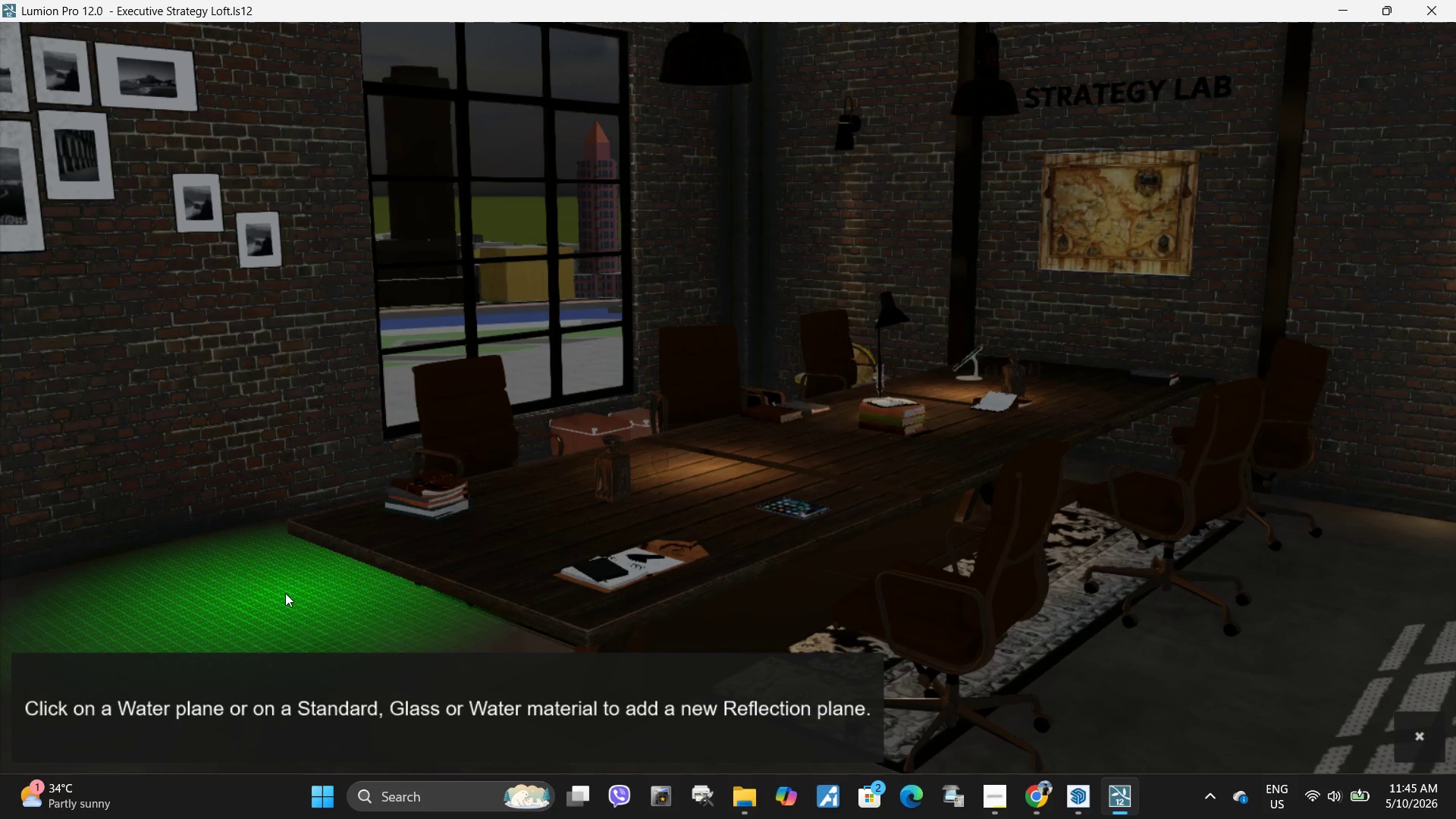 
left_click([285, 593])
 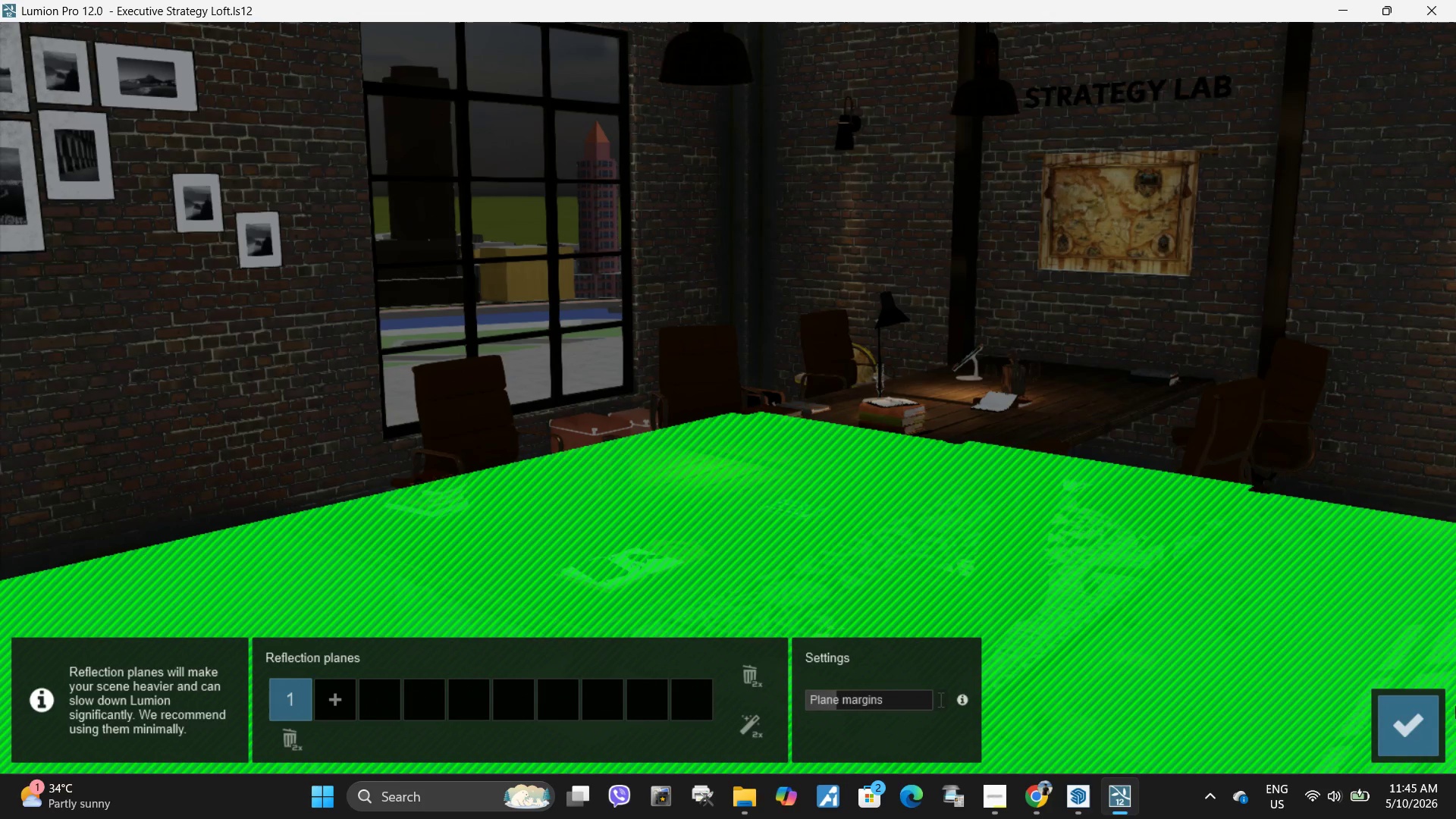 
left_click([1406, 715])
 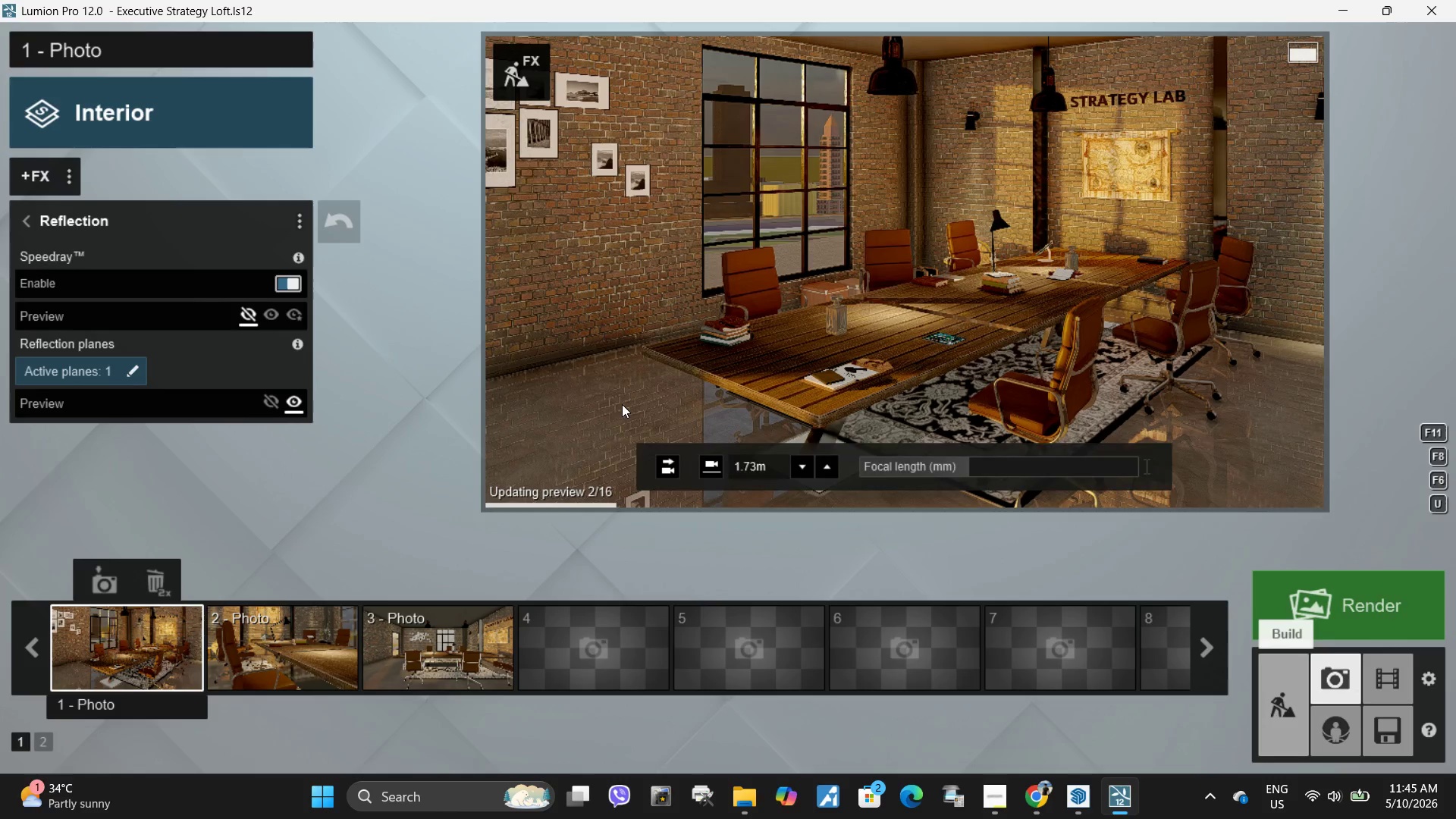 
left_click([665, 378])
 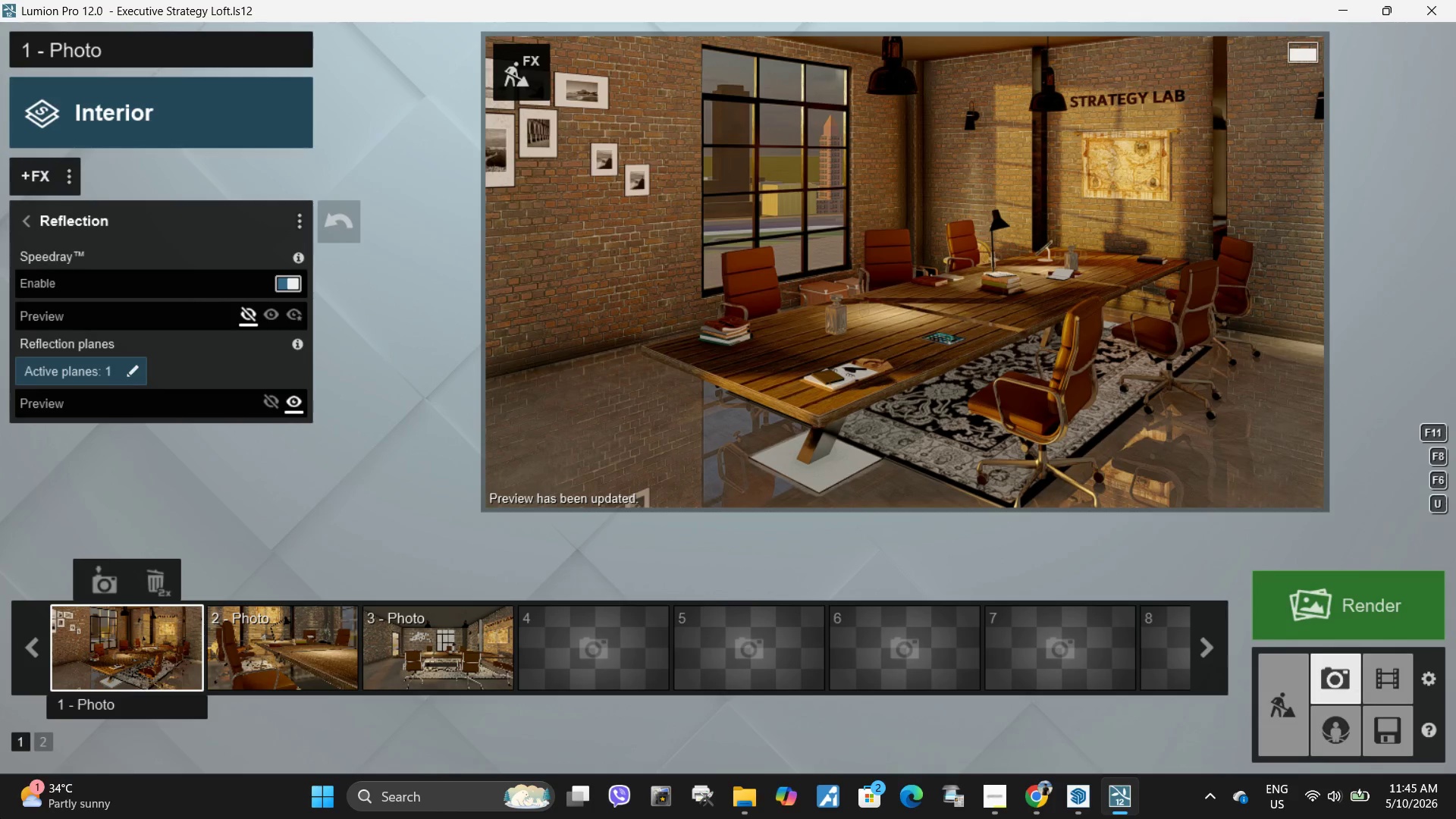 
mouse_move([121, 806])
 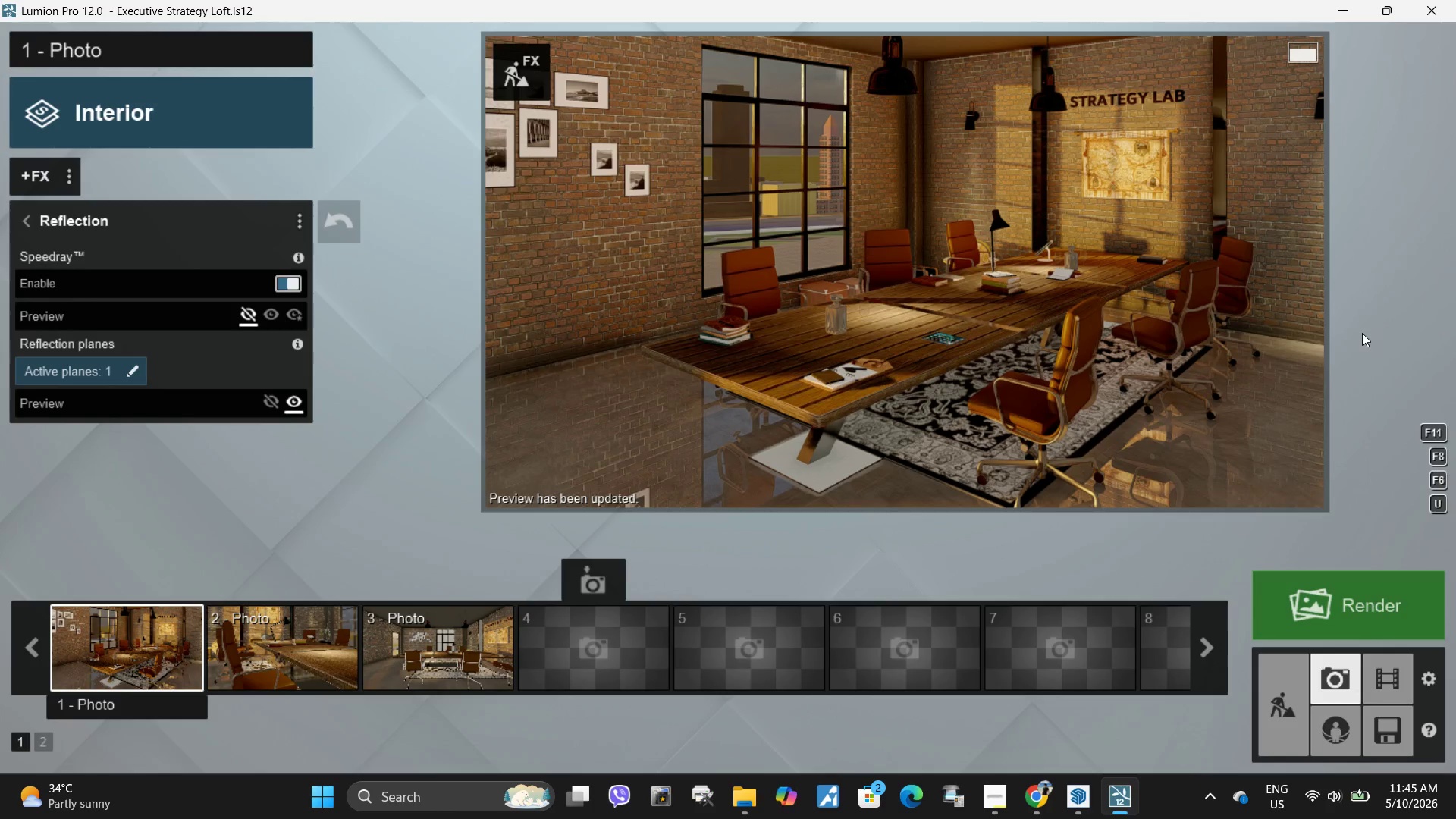 
left_click([941, 271])
 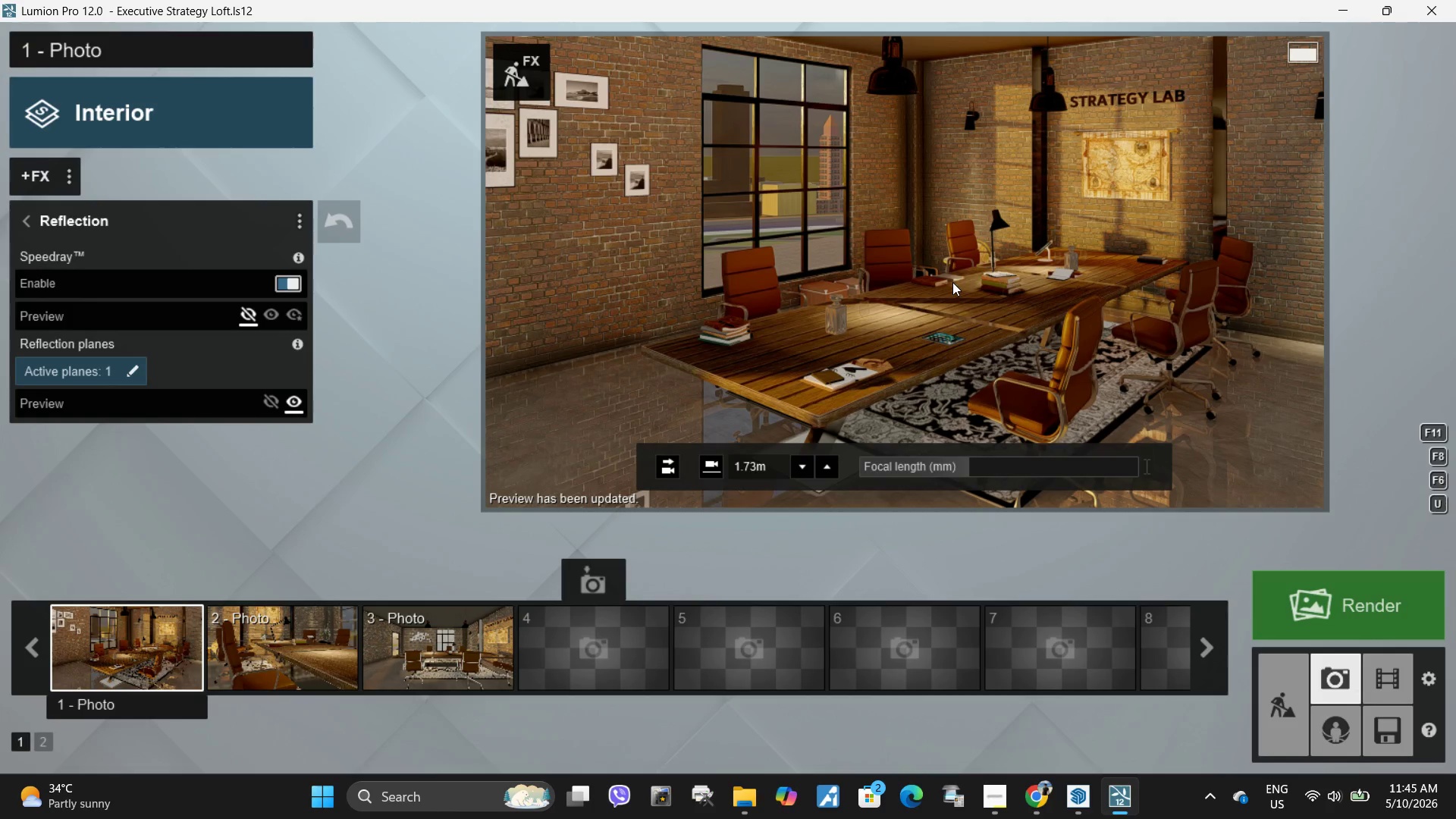 
wait(8.25)
 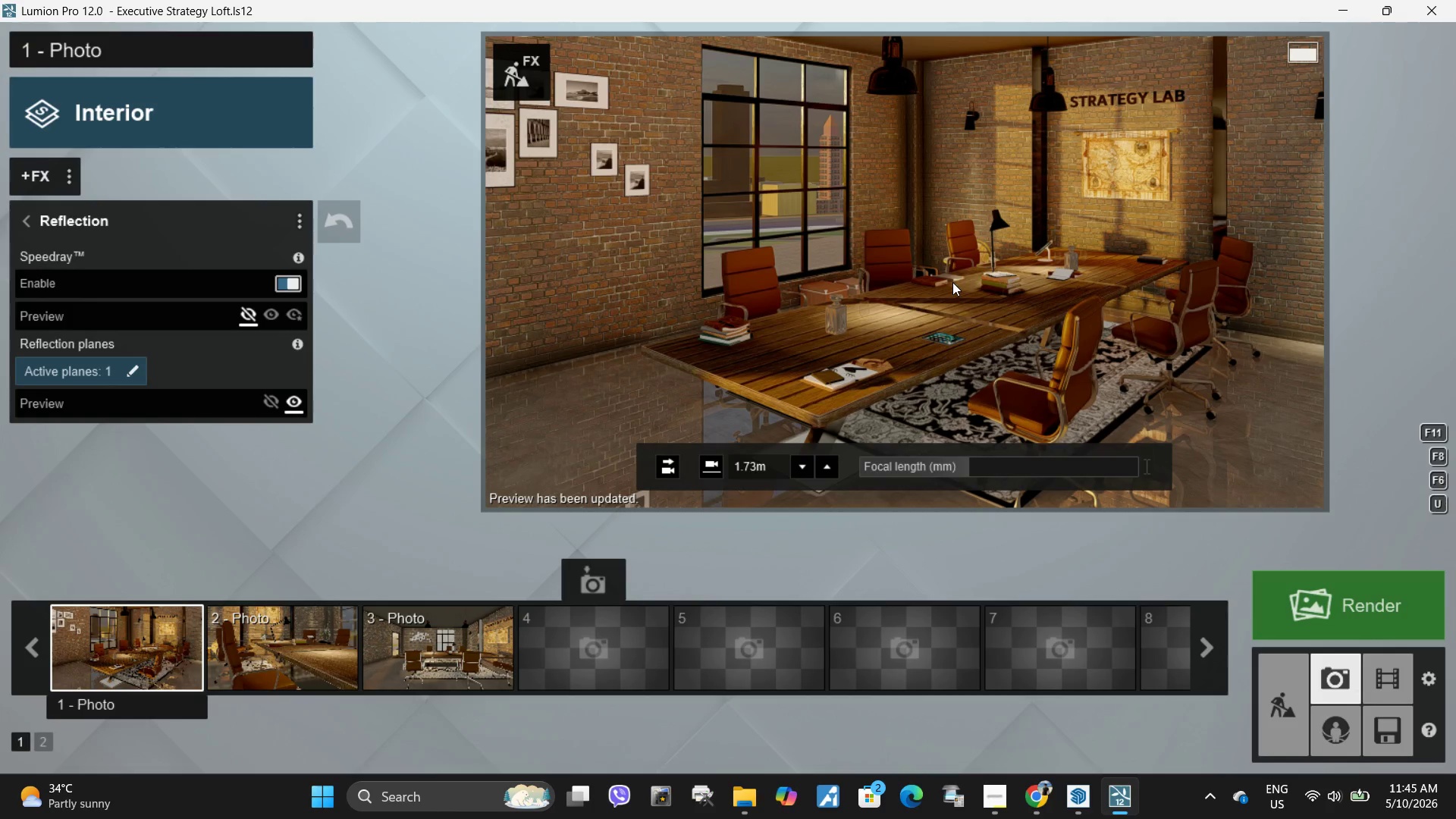 
left_click([538, 83])
 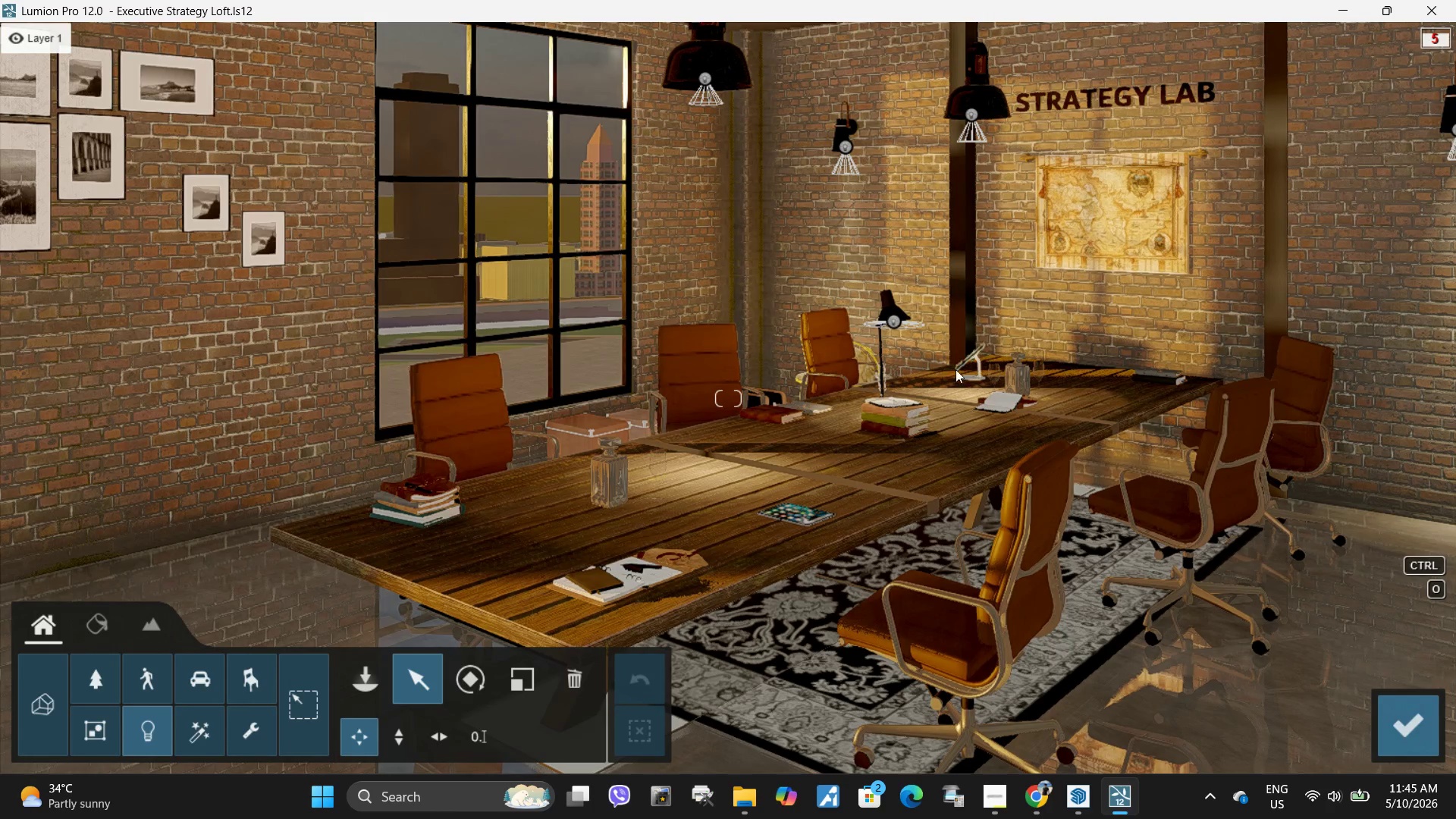 
left_click([94, 617])
 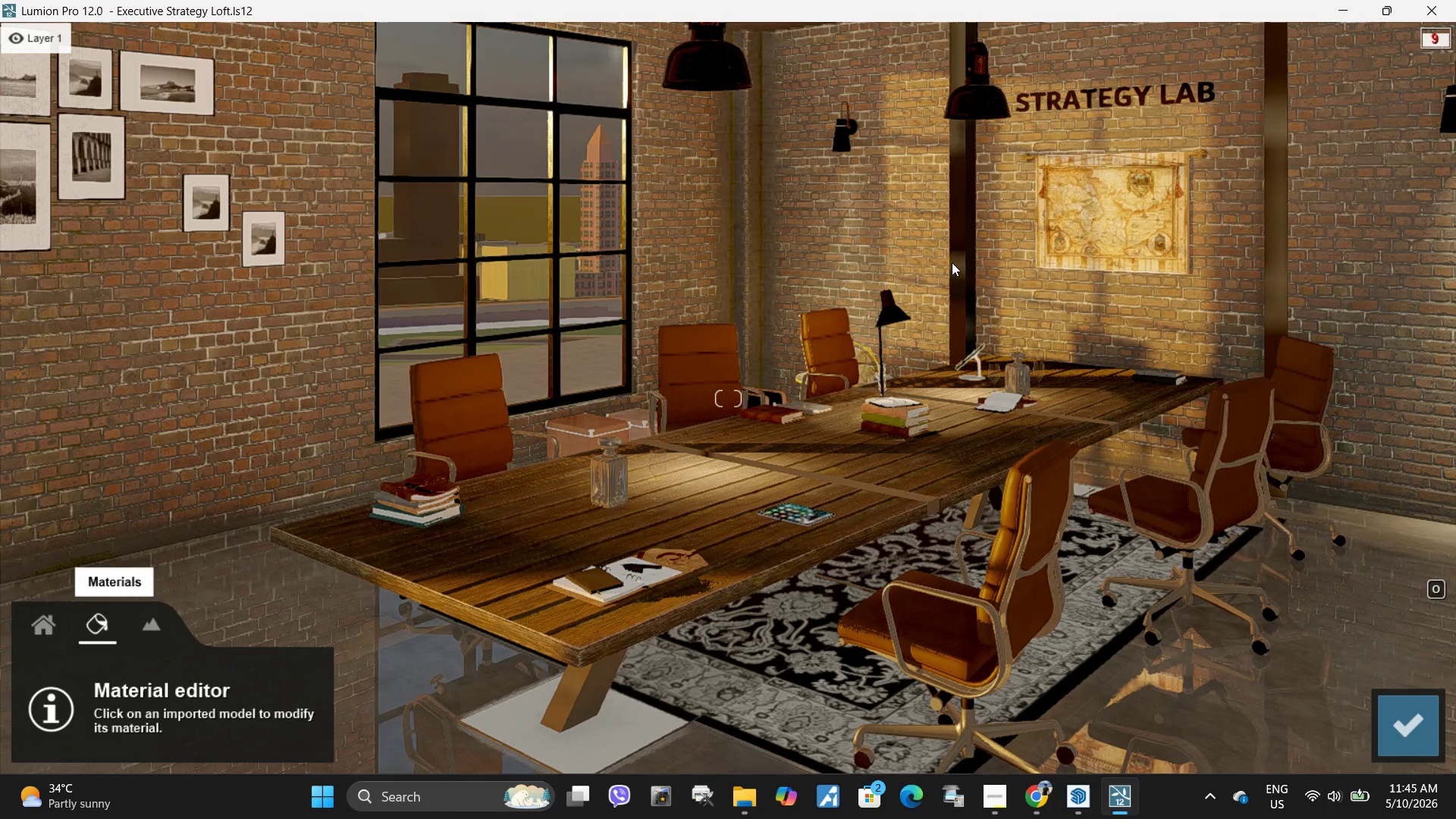 
mouse_move([883, 283])
 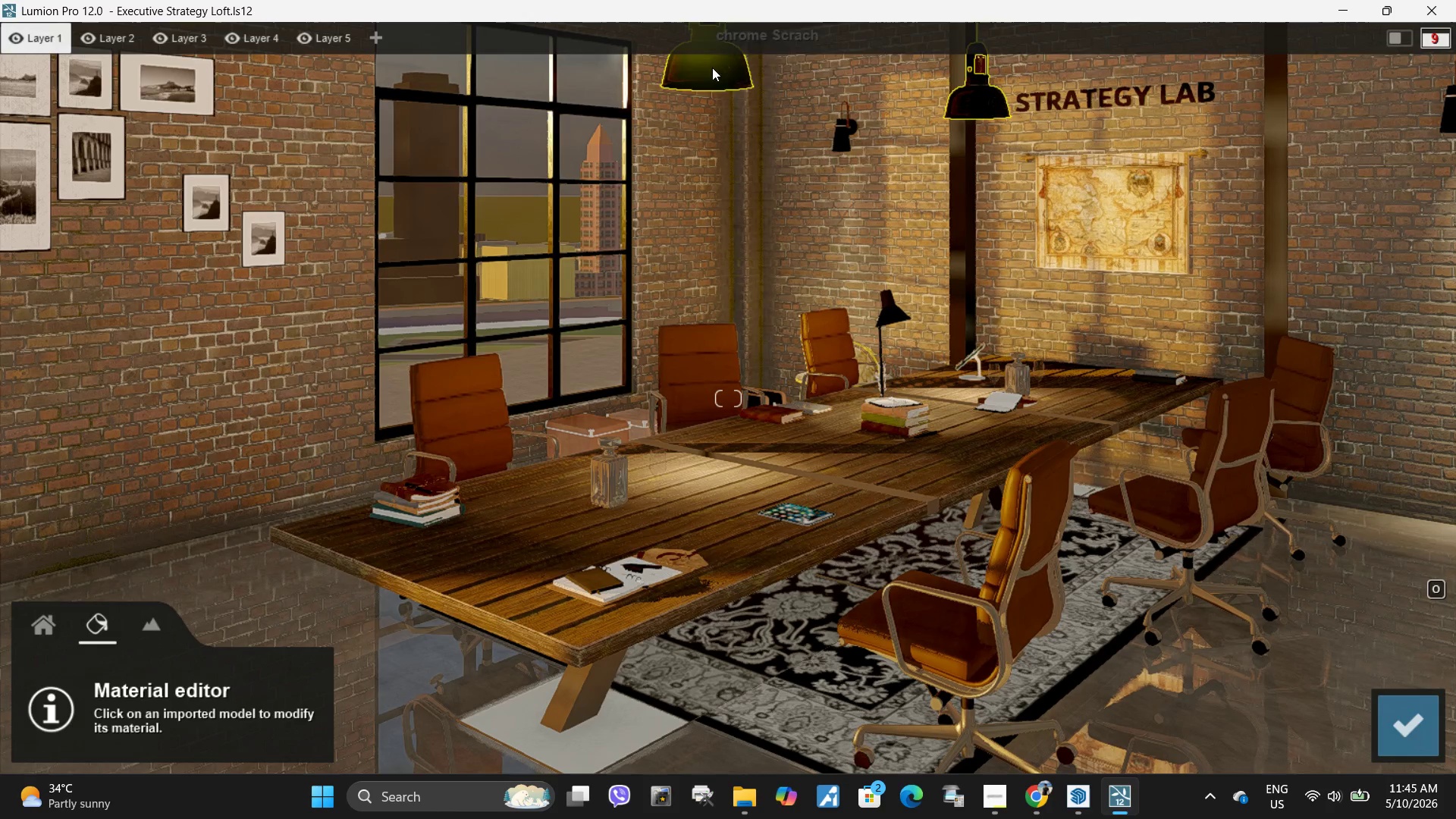 
left_click([712, 67])
 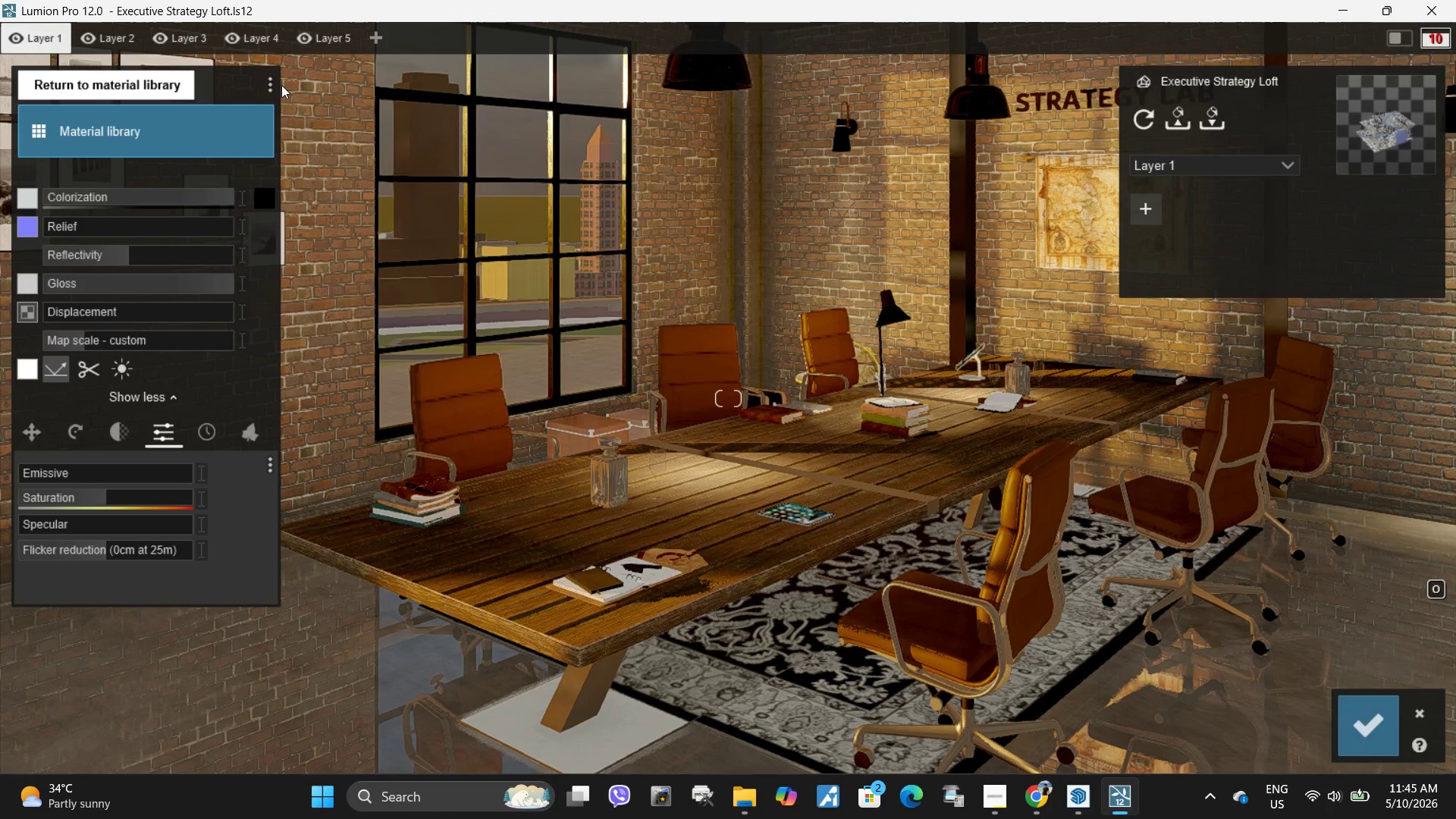 
double_click([273, 86])
 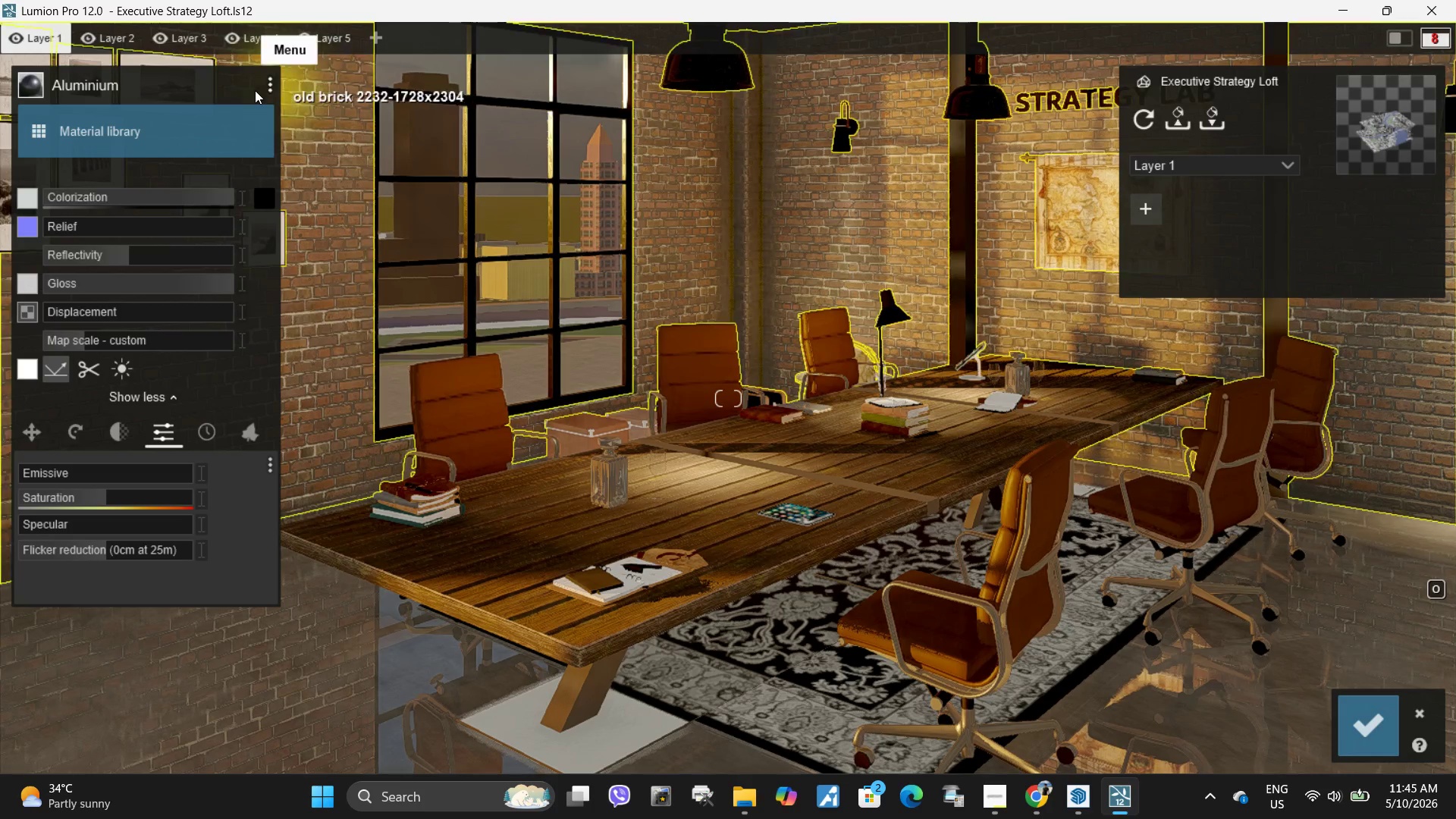 
left_click([271, 88])
 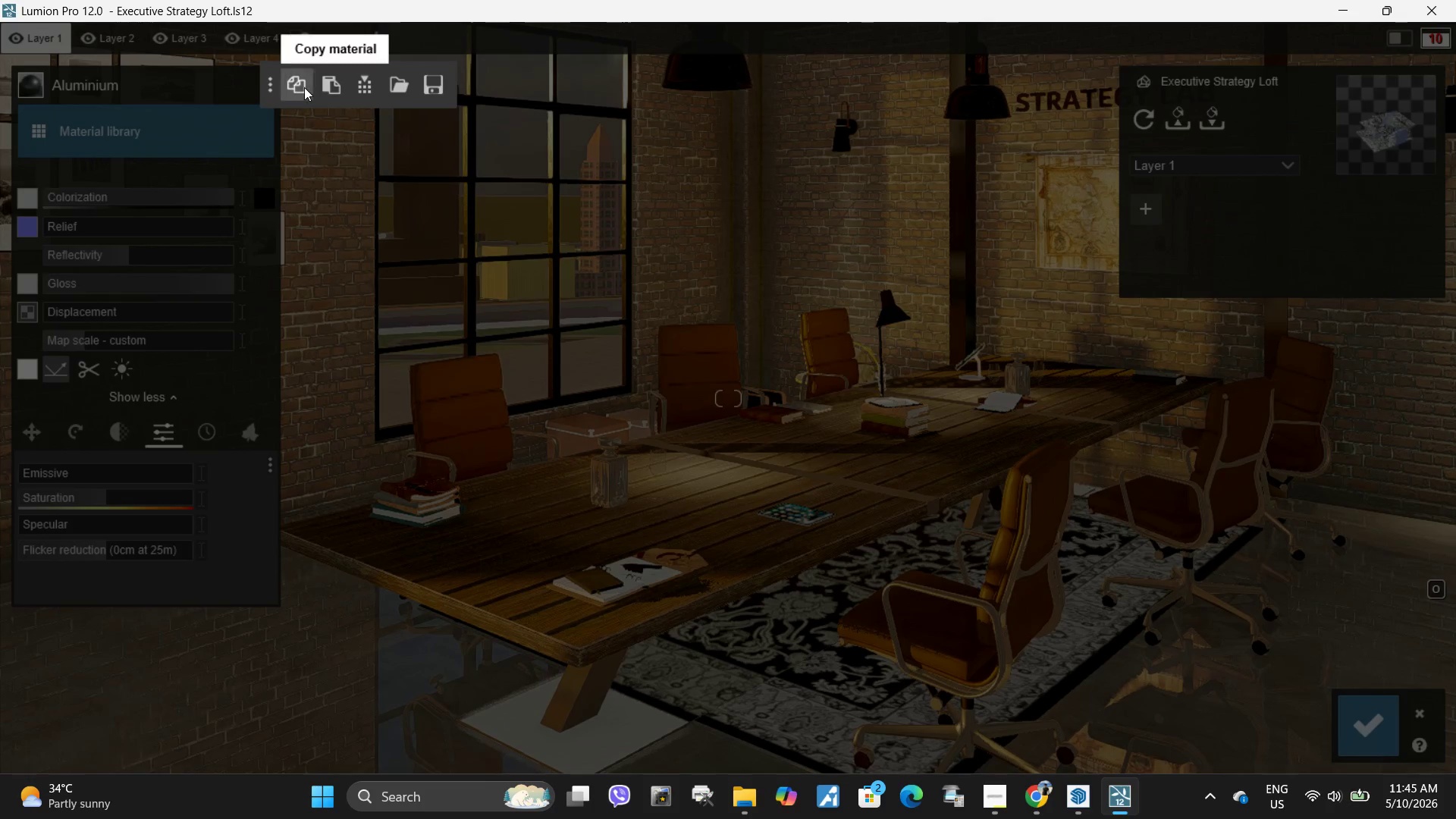 
left_click([304, 87])
 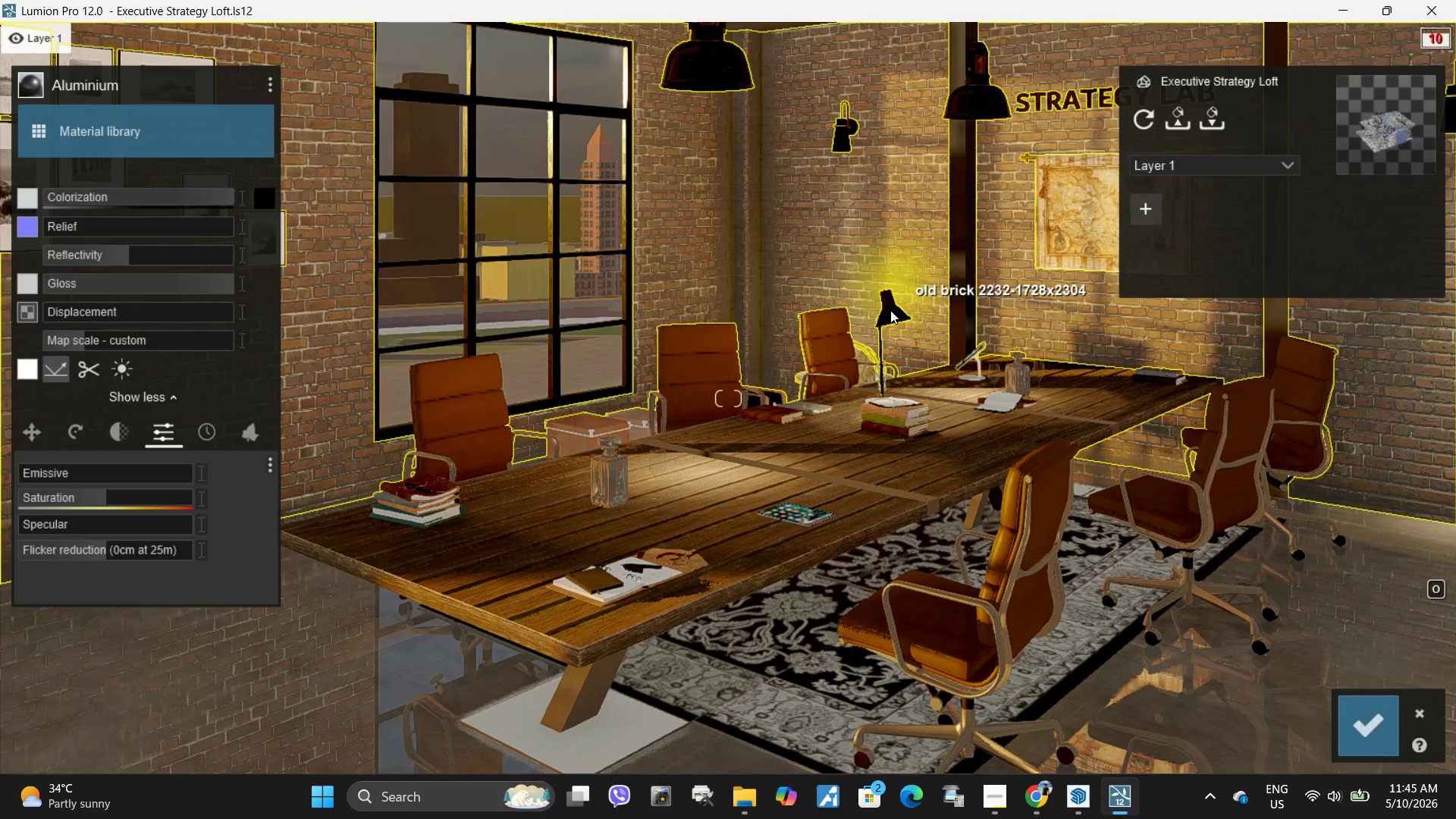 
left_click([890, 311])
 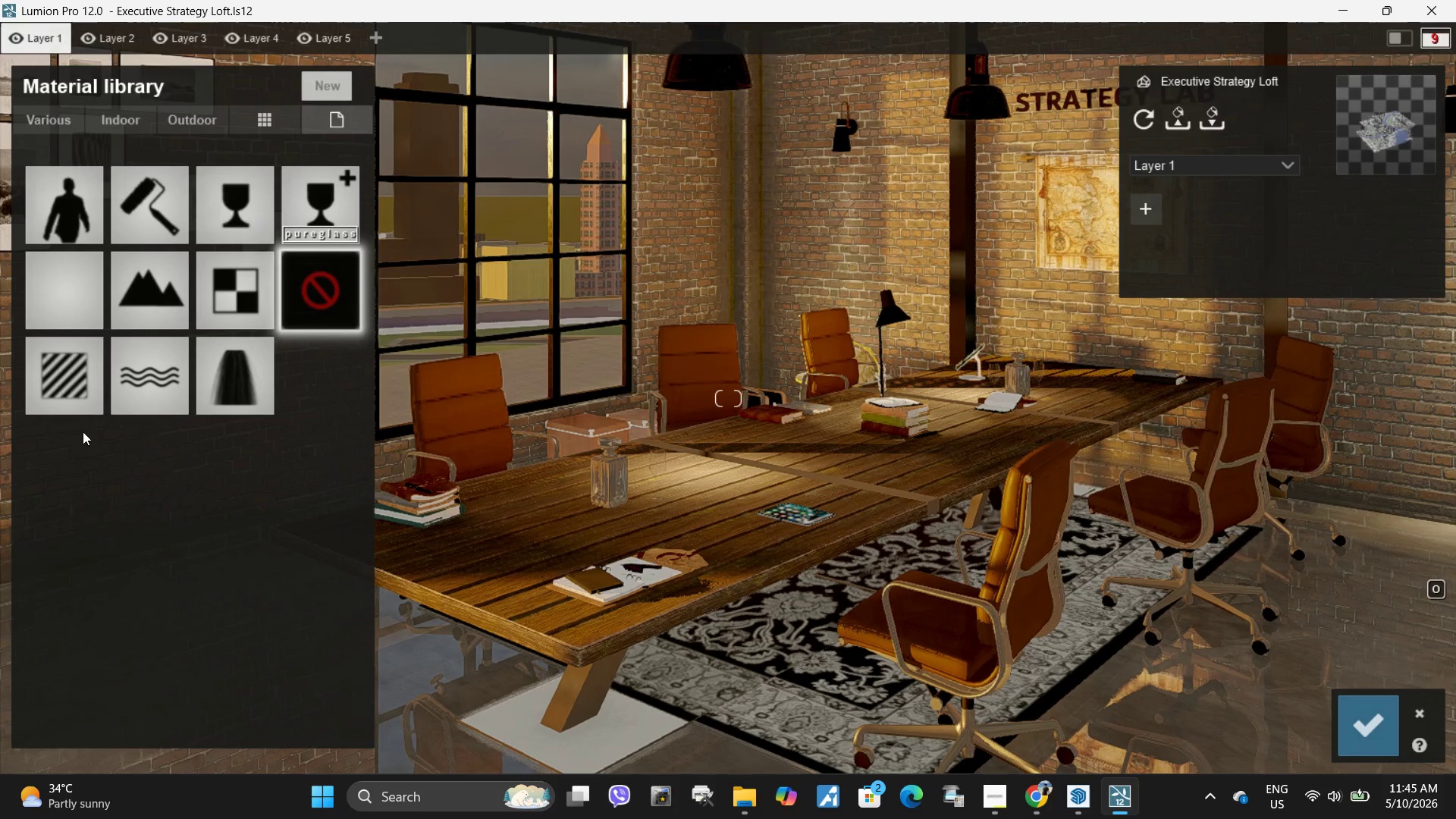 
left_click([74, 372])
 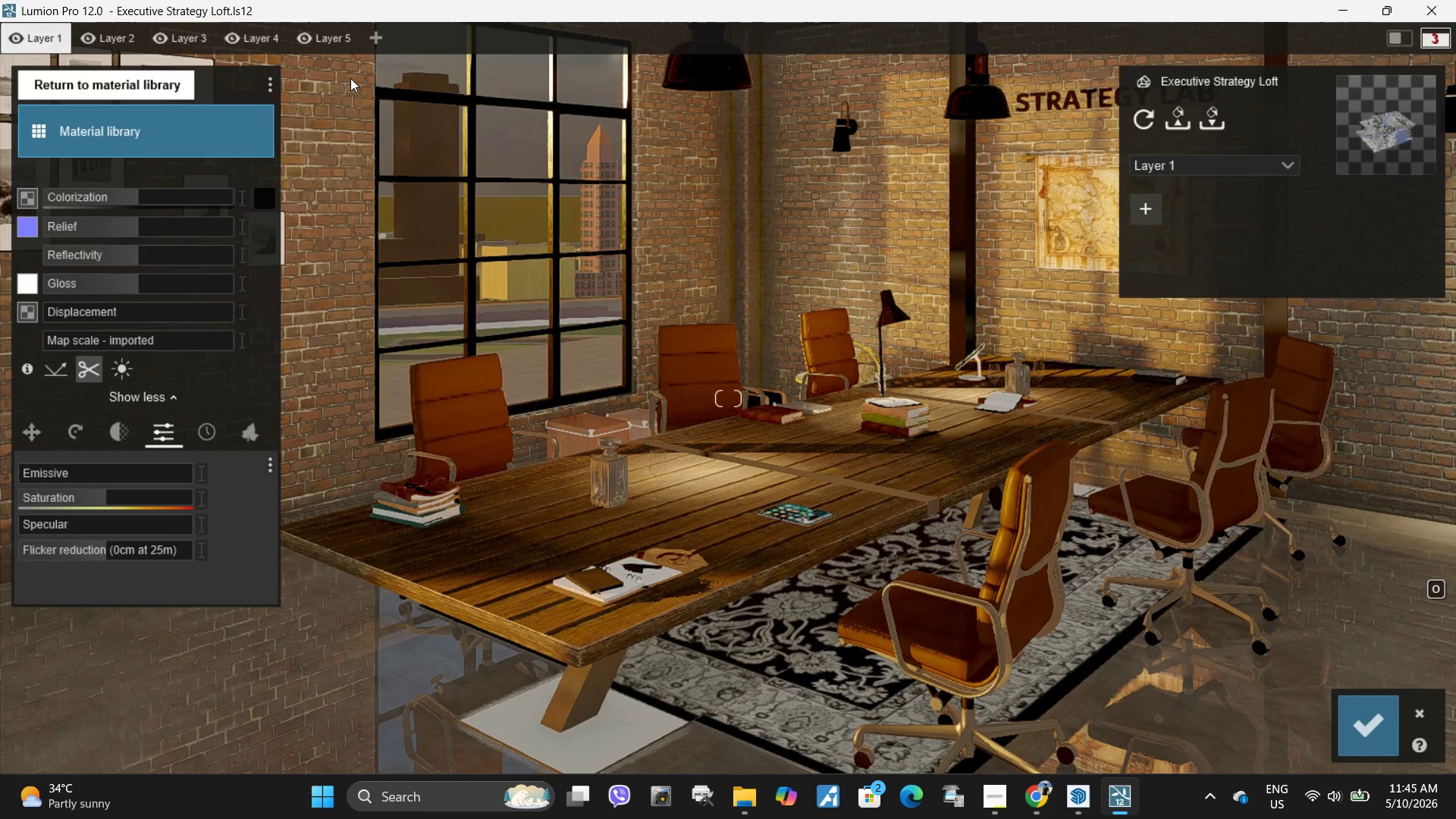 
left_click([269, 86])
 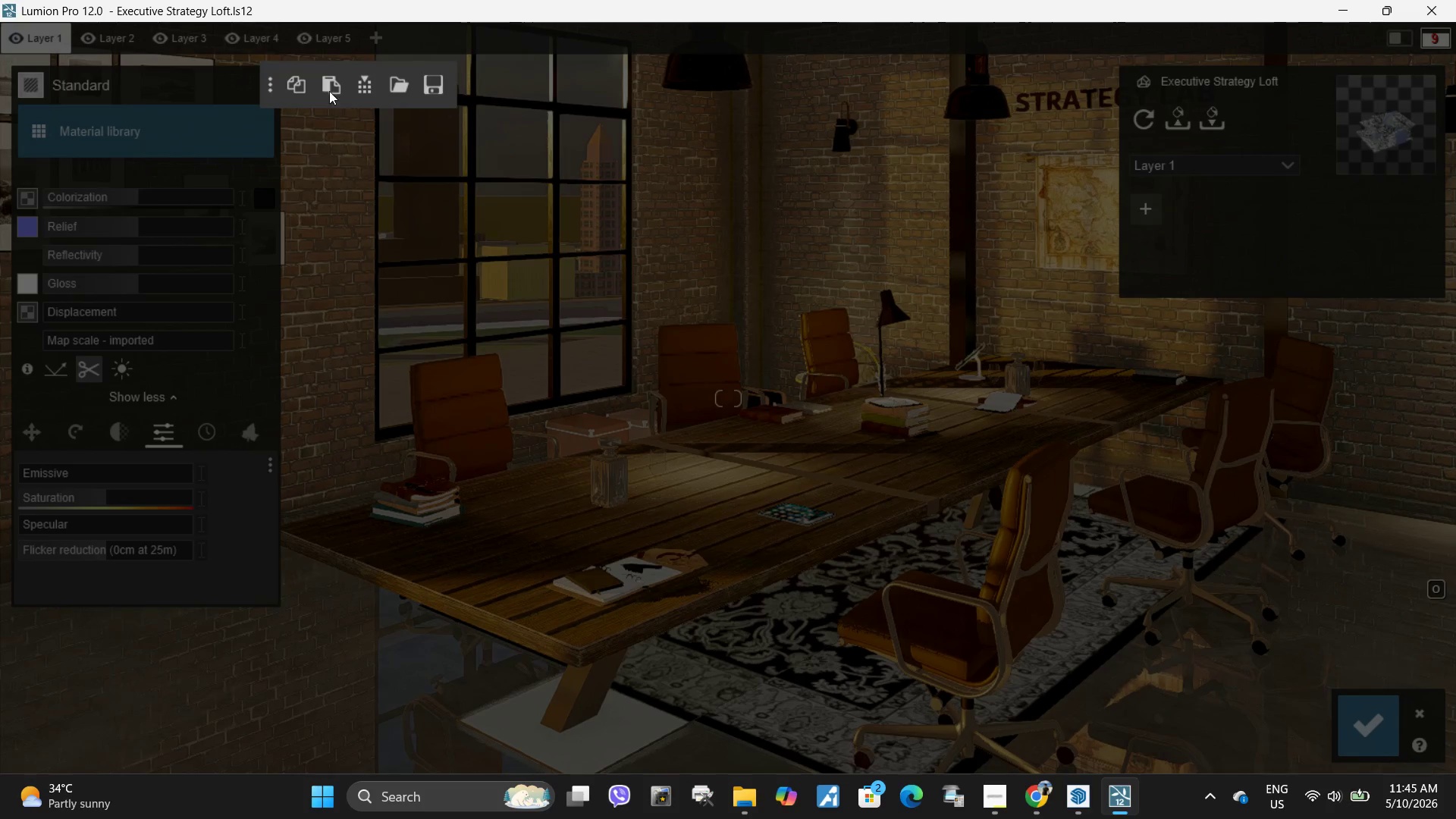 
left_click([329, 89])
 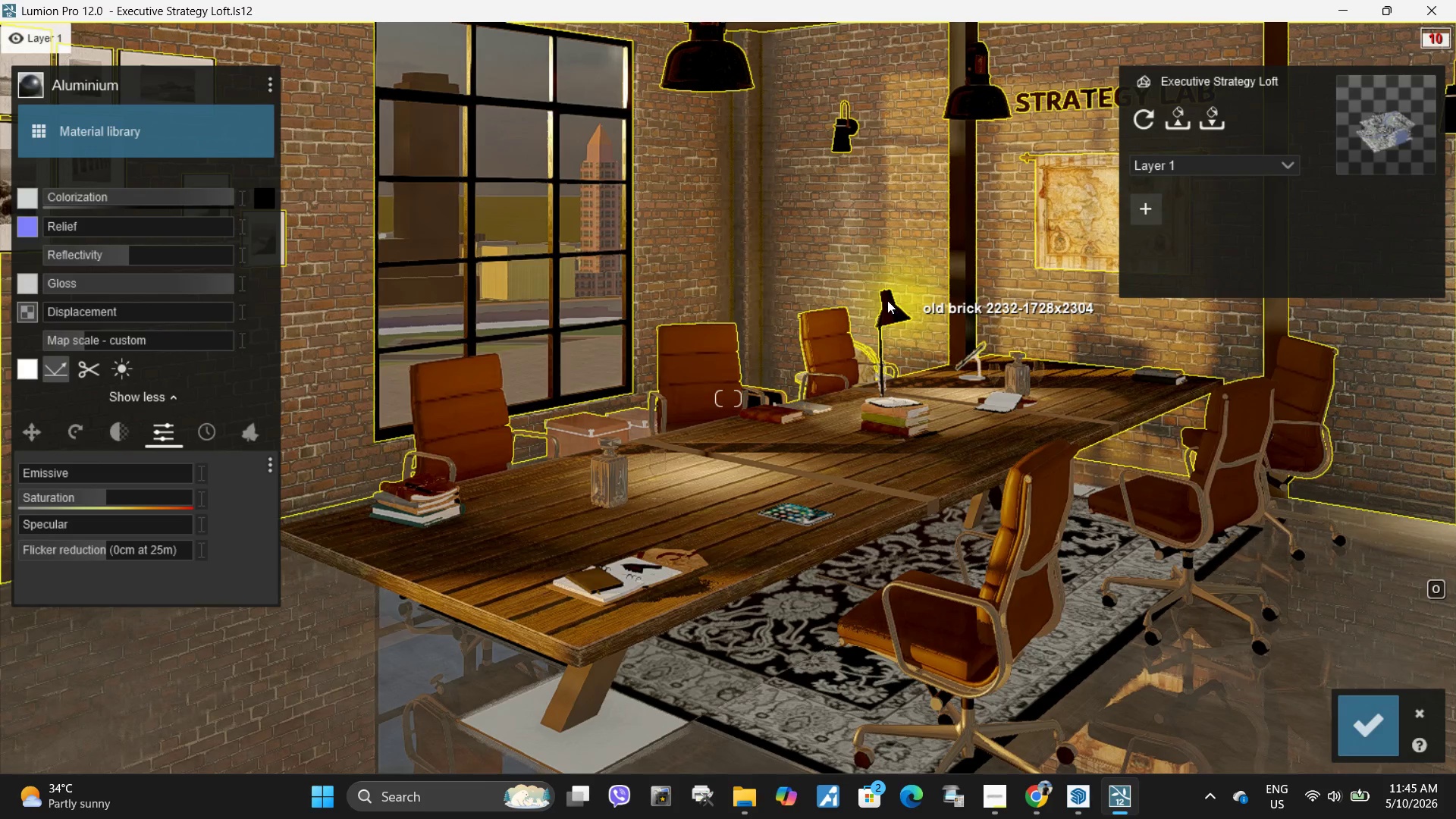 
left_click([886, 300])
 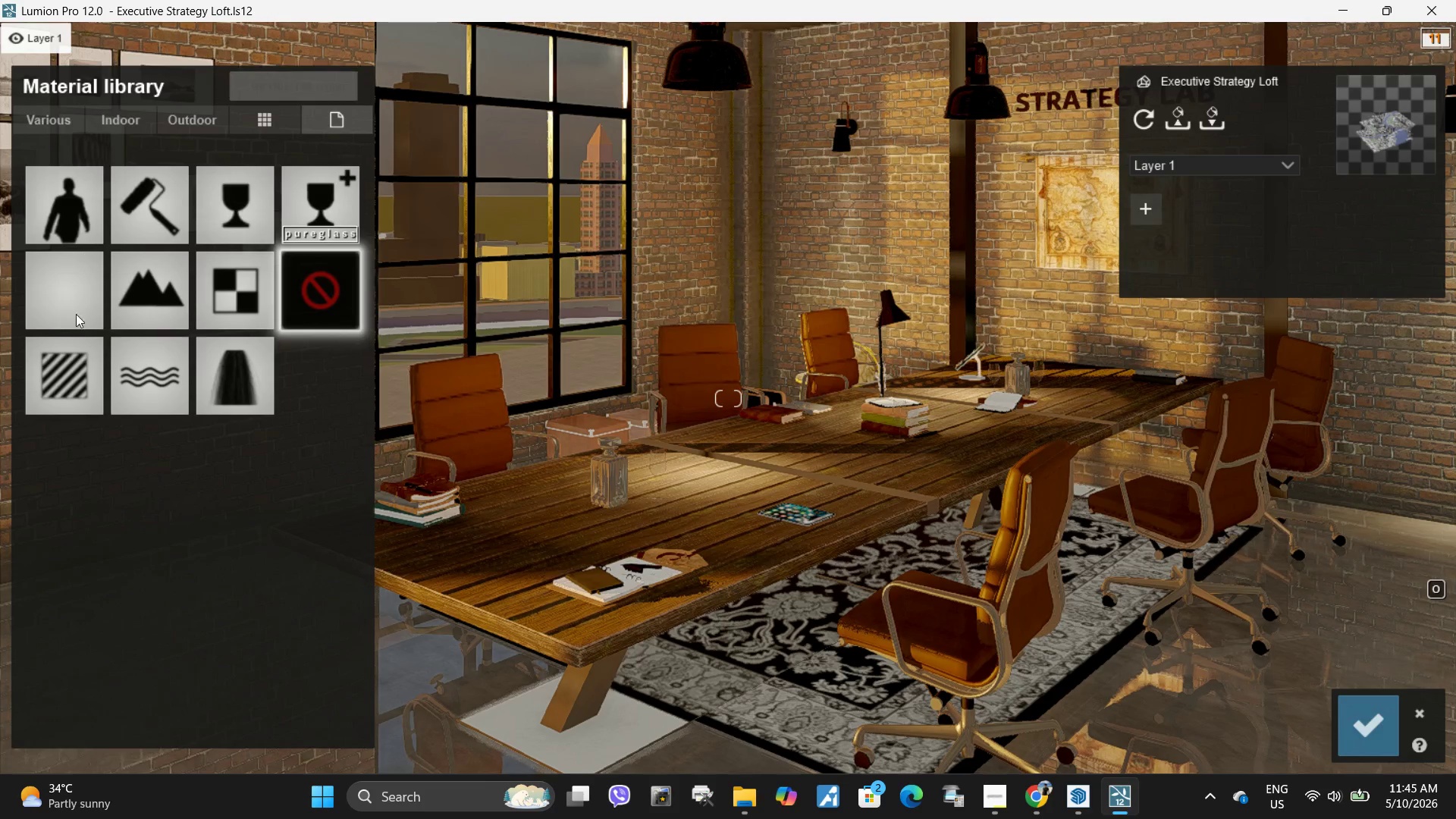 
left_click([81, 390])
 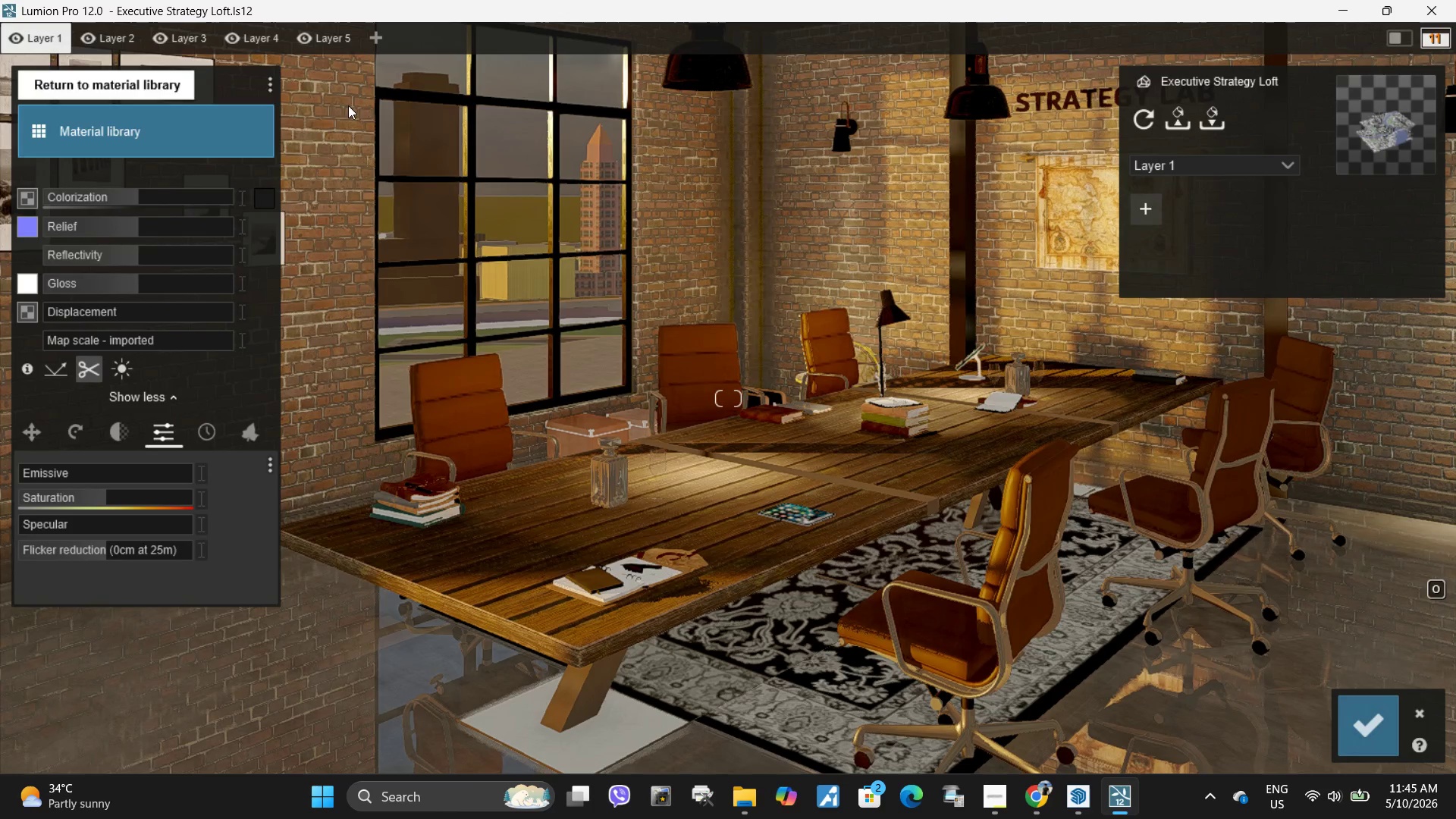 
left_click([264, 83])
 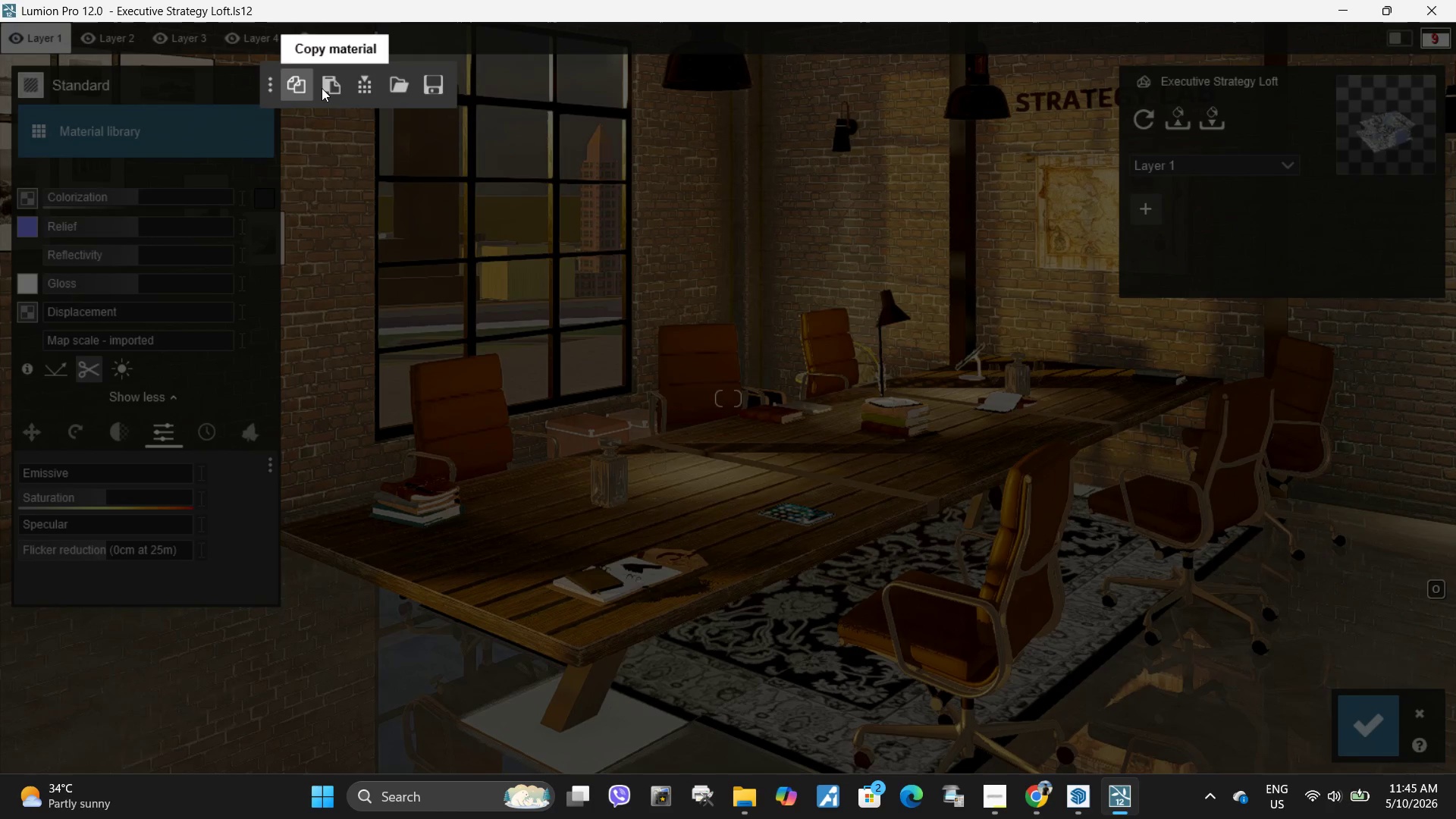 
left_click([322, 88])
 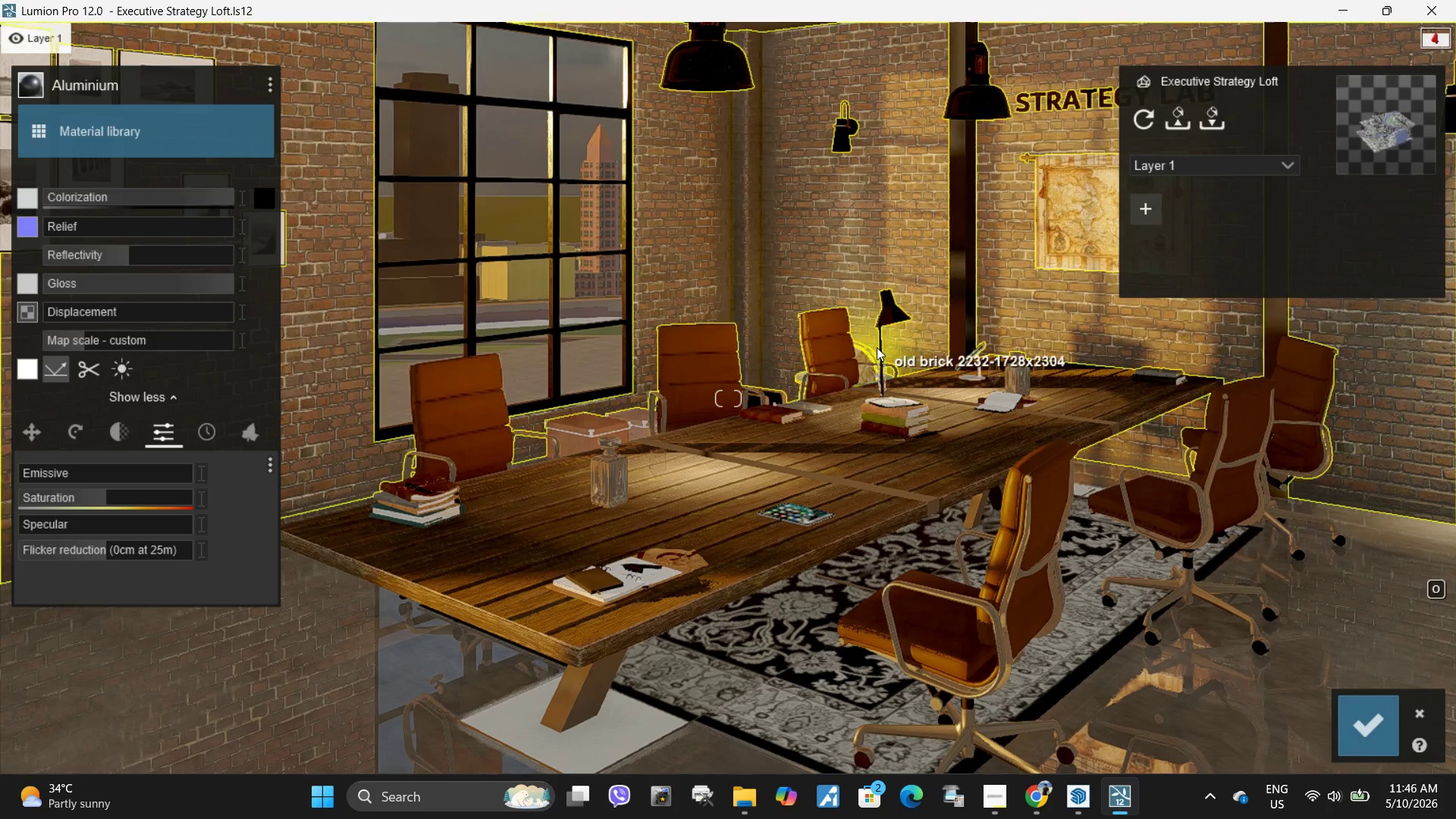 
left_click([880, 347])
 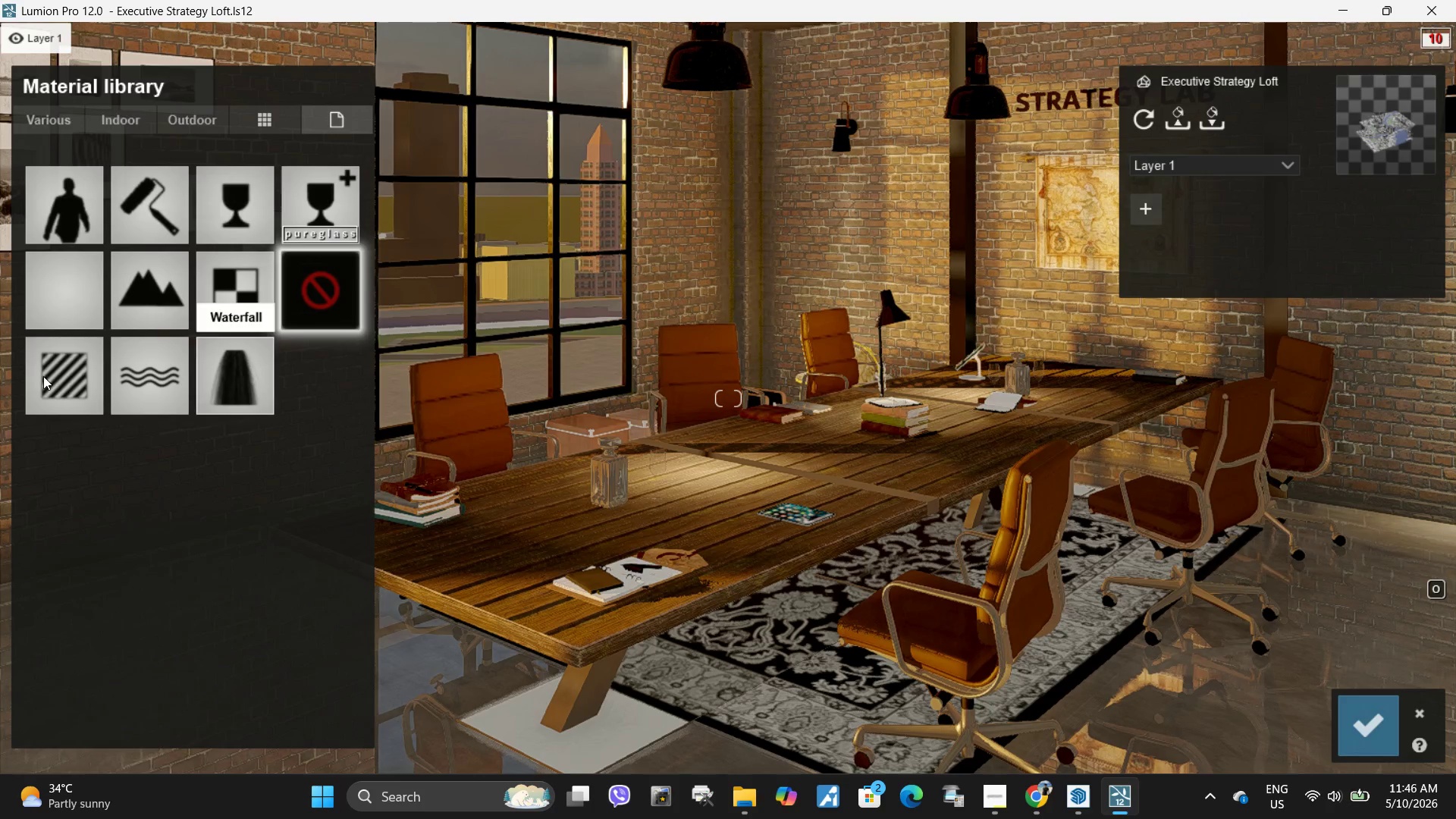 
left_click([51, 371])
 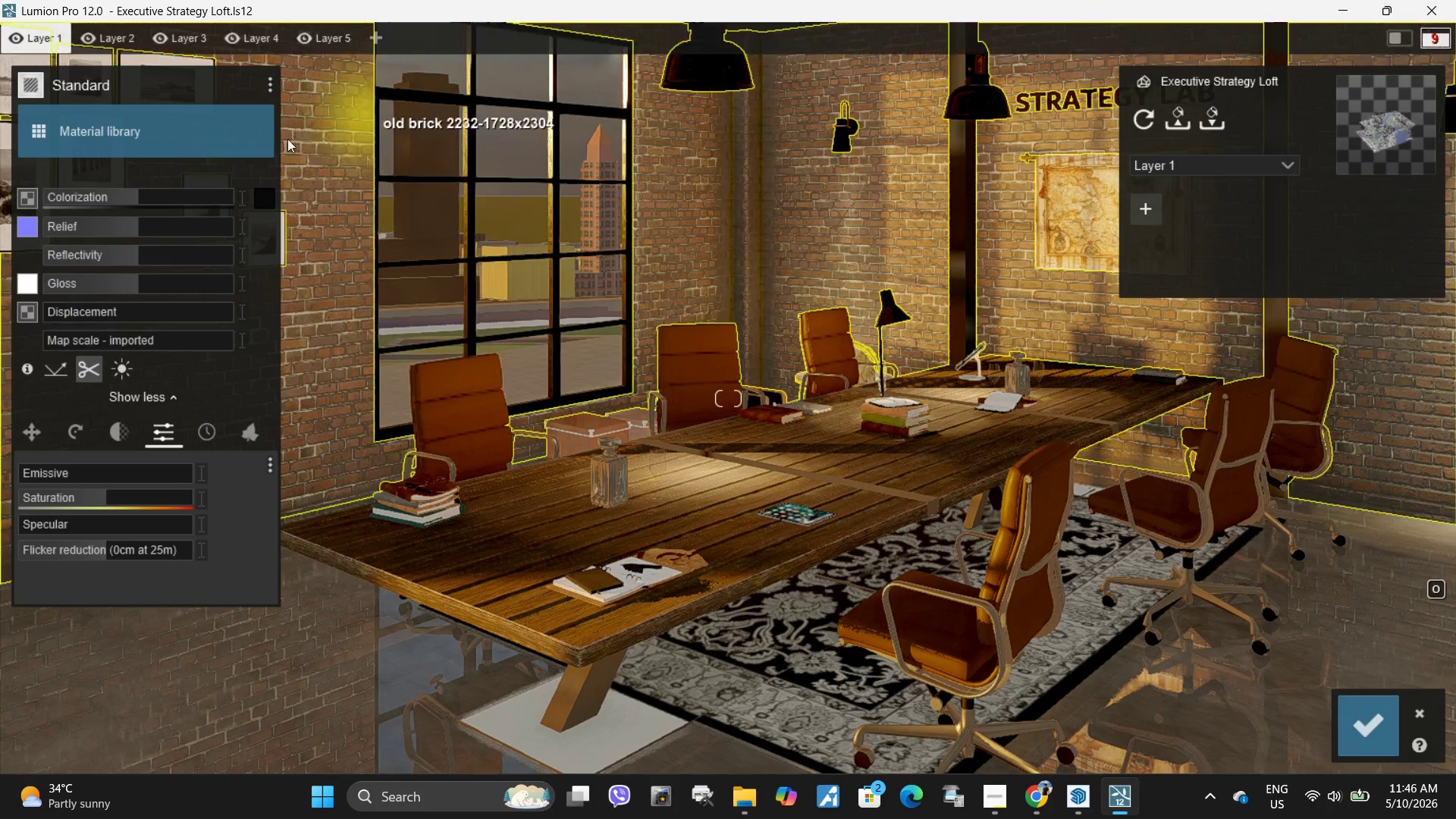 
left_click([272, 87])
 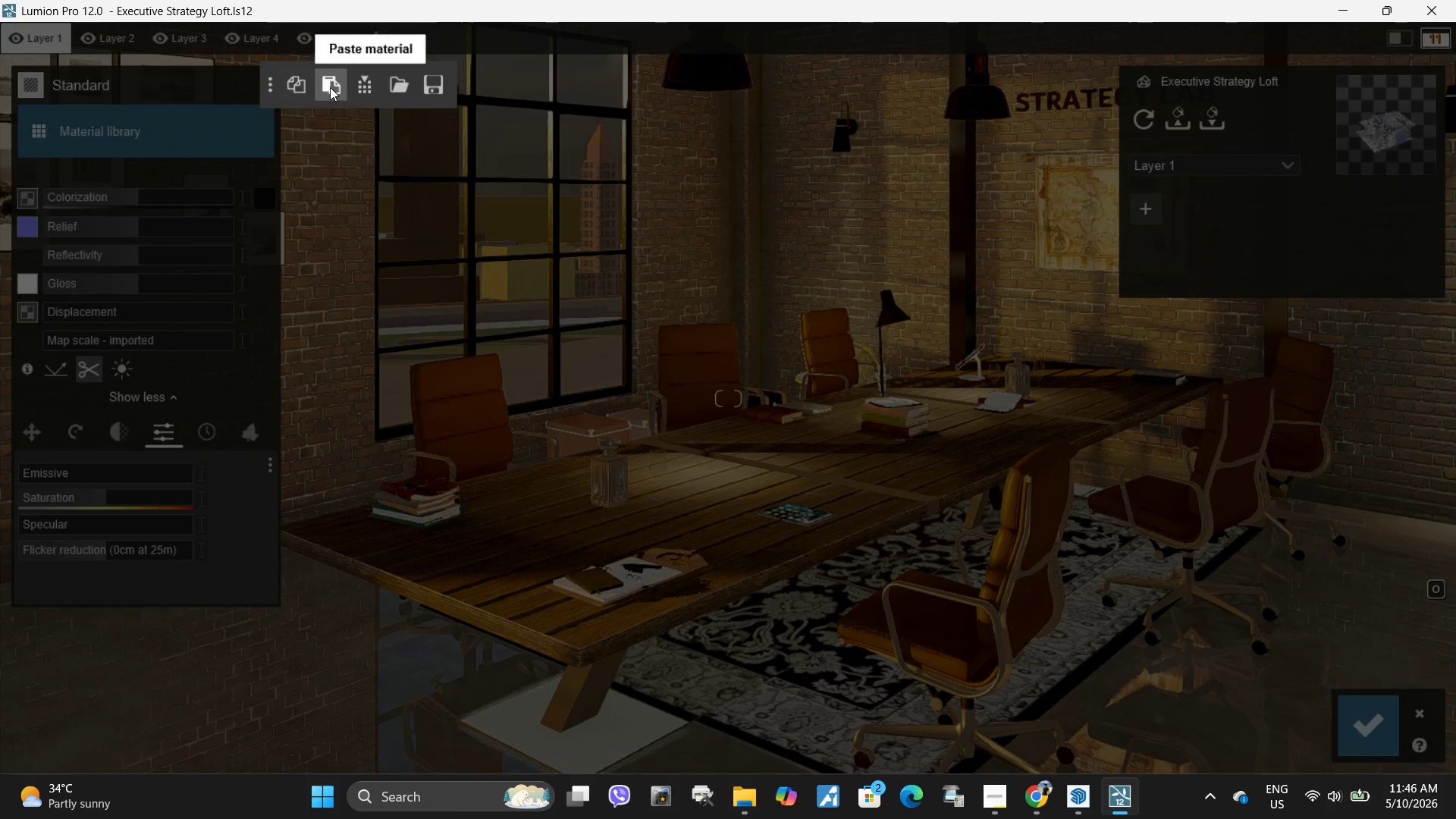 
left_click([330, 87])
 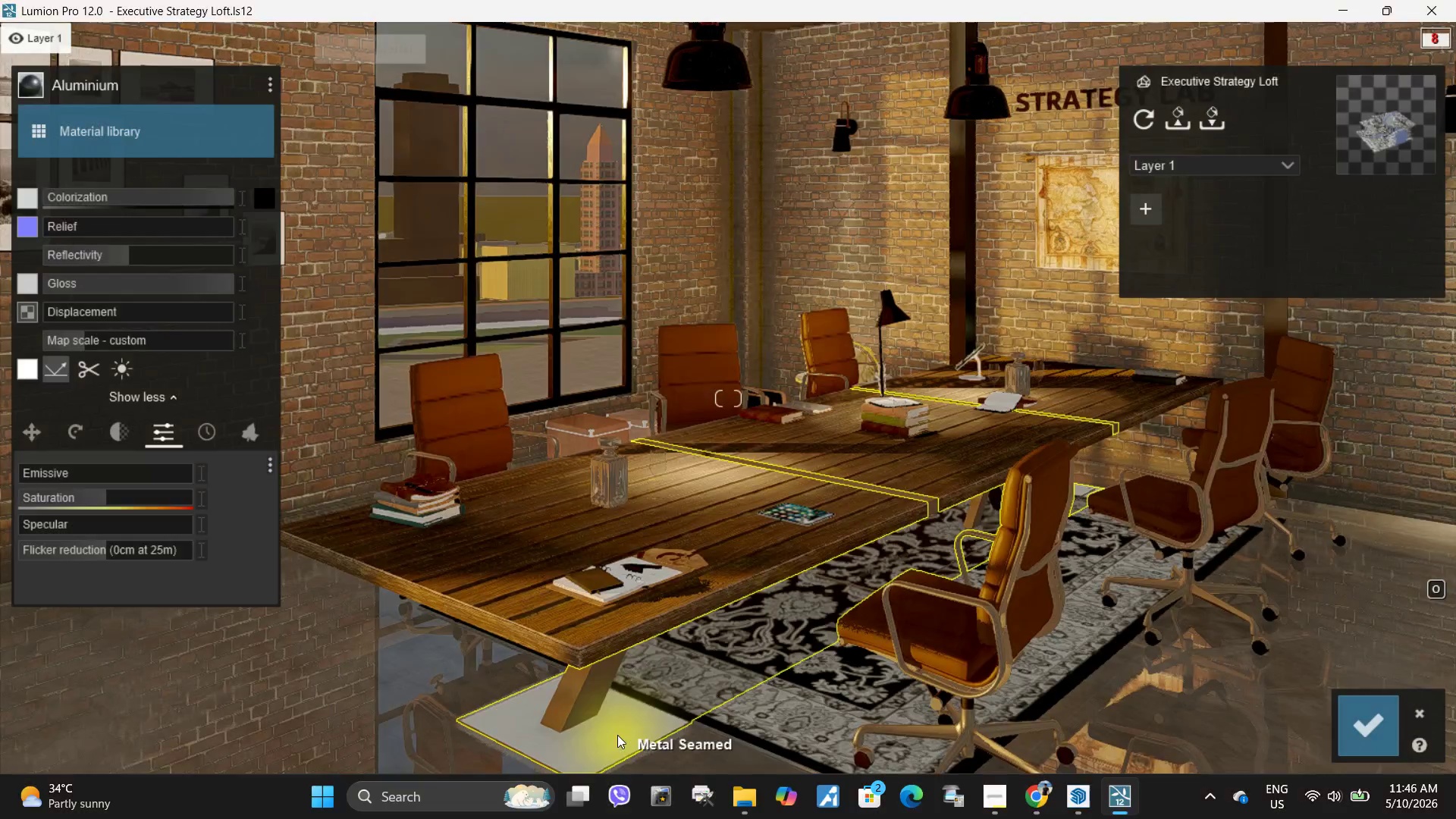 
left_click([617, 733])
 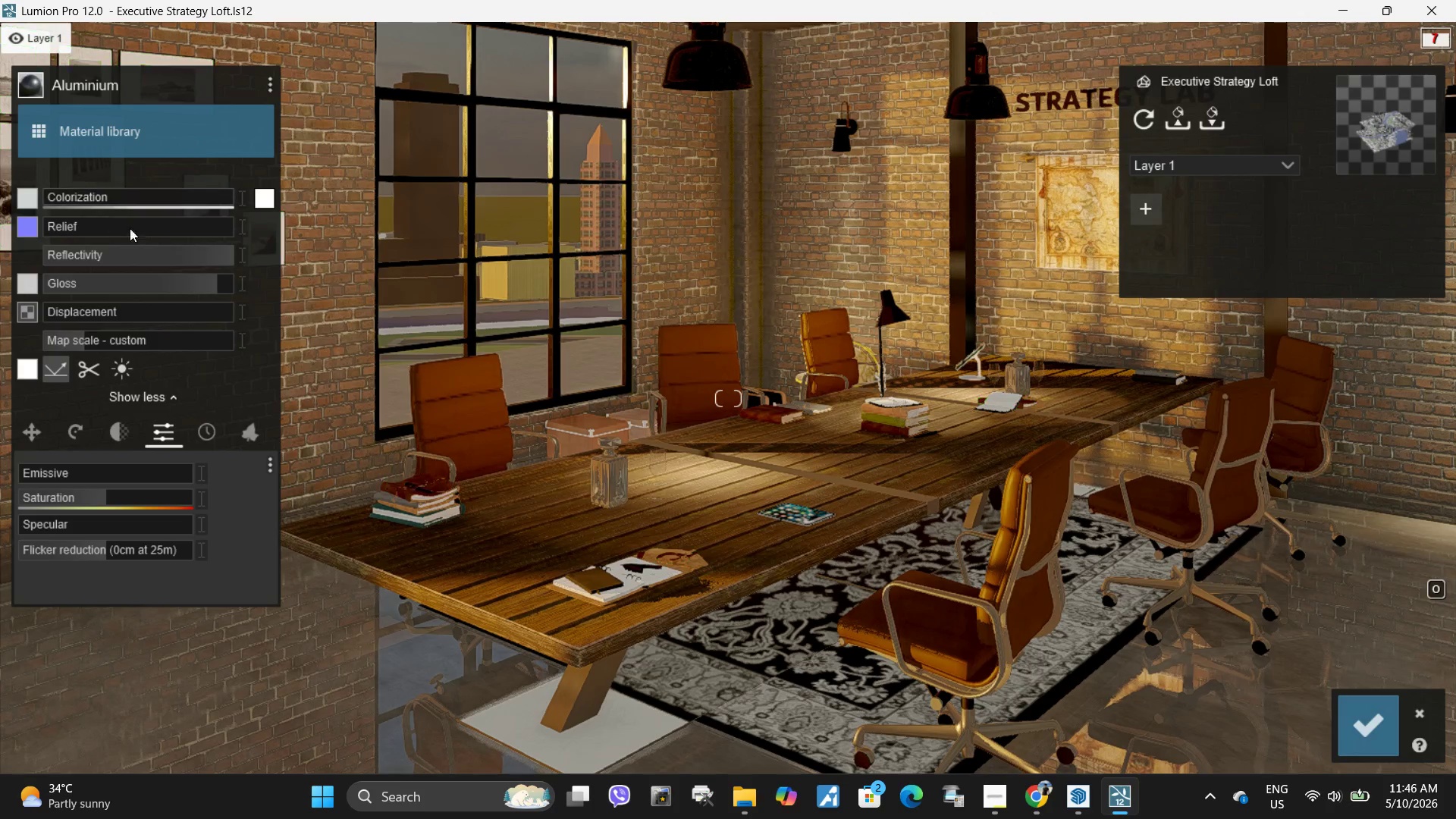 
left_click([266, 203])
 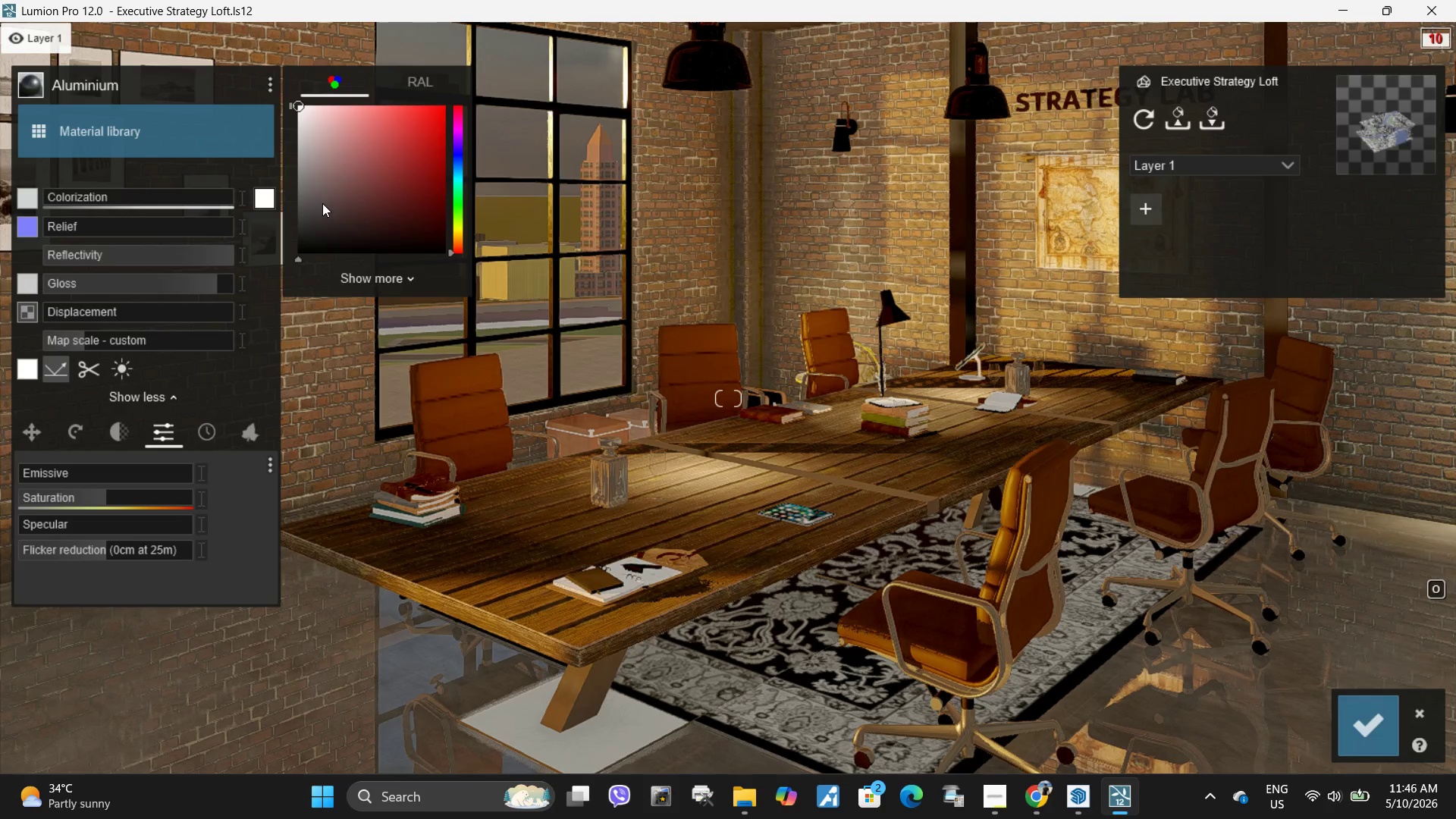 
left_click_drag(start_coordinate=[320, 206], to_coordinate=[290, 234])
 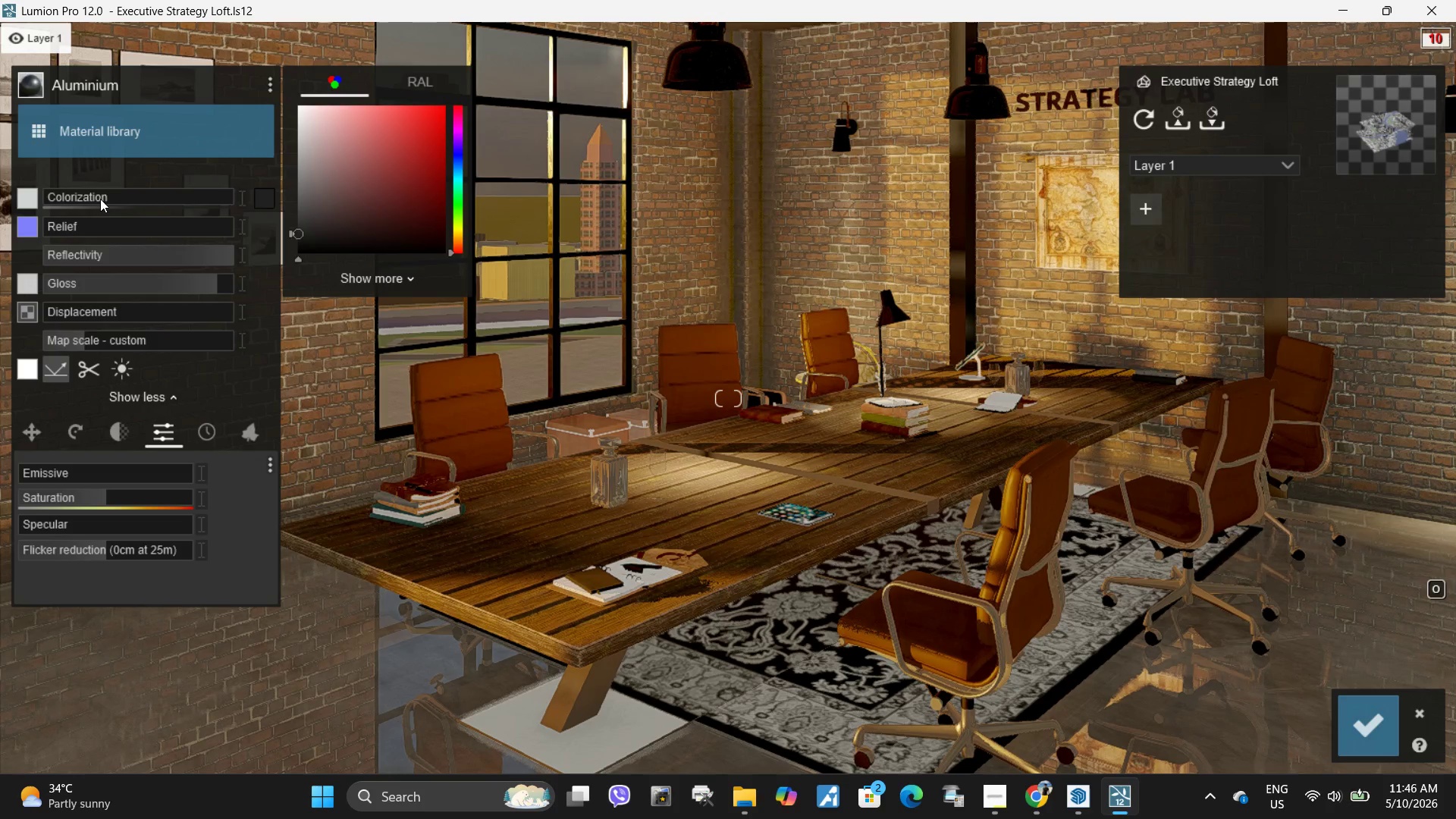 
left_click_drag(start_coordinate=[97, 198], to_coordinate=[123, 196])
 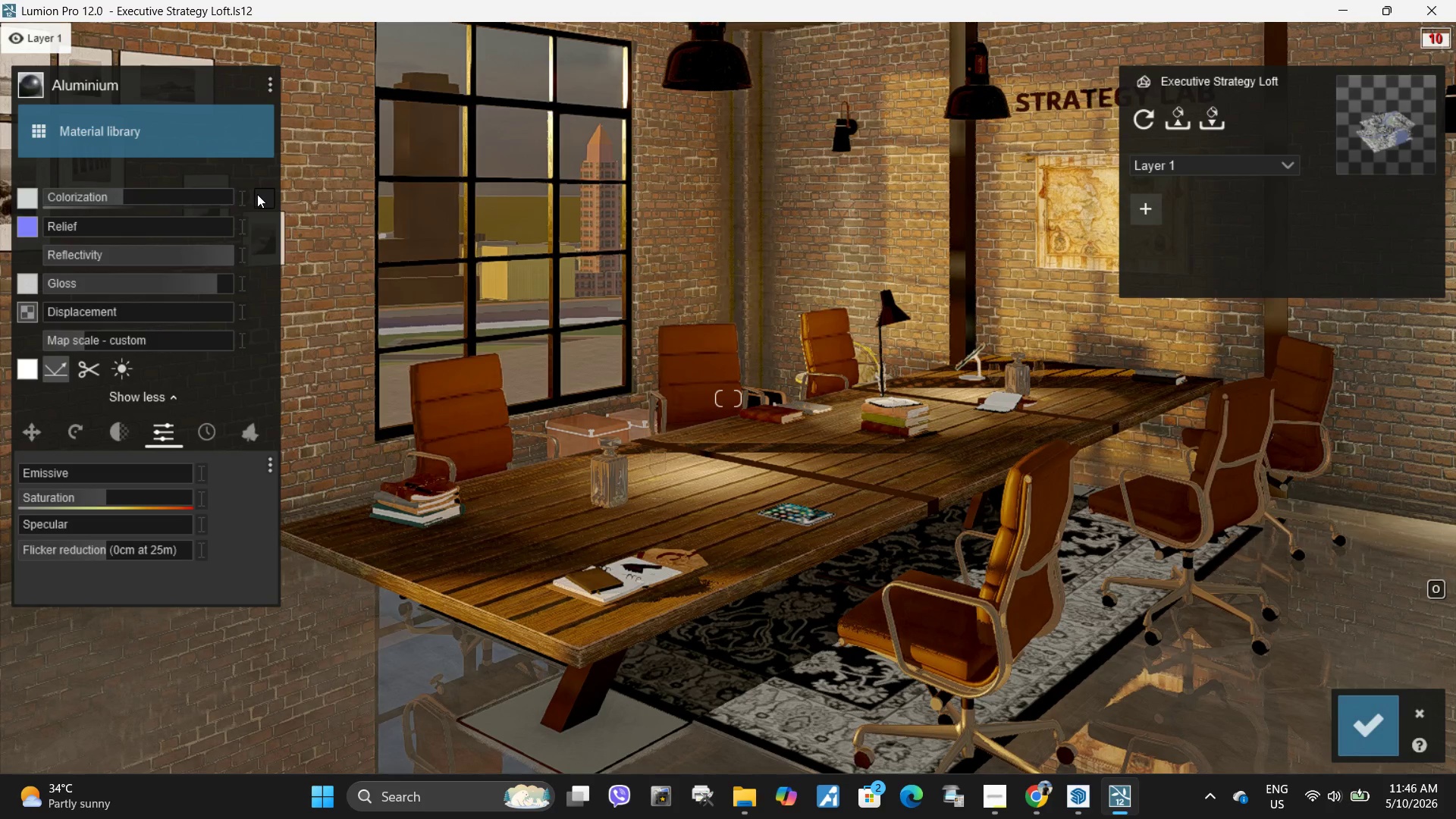 
left_click([265, 193])
 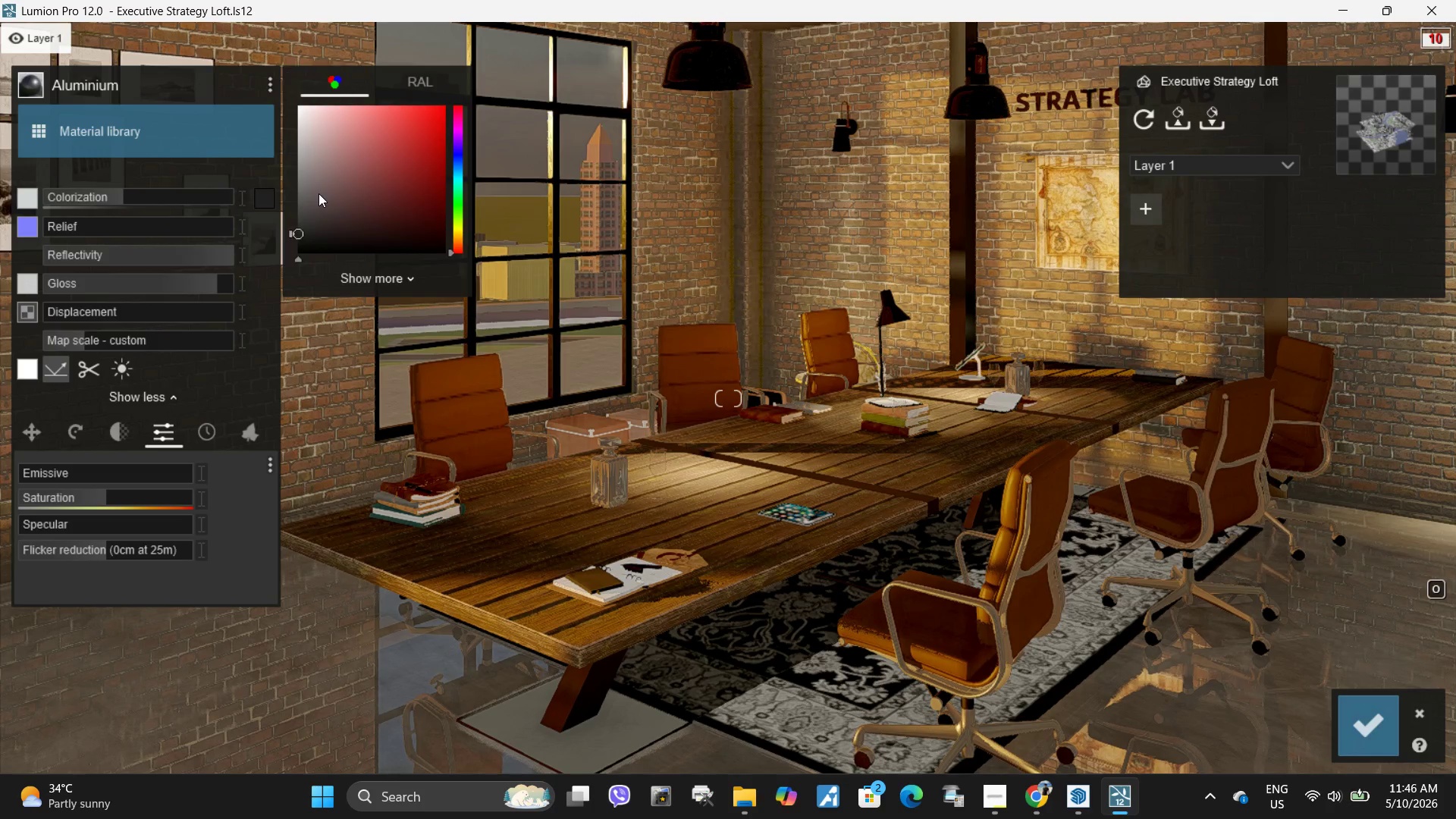 
left_click_drag(start_coordinate=[299, 203], to_coordinate=[274, 251])
 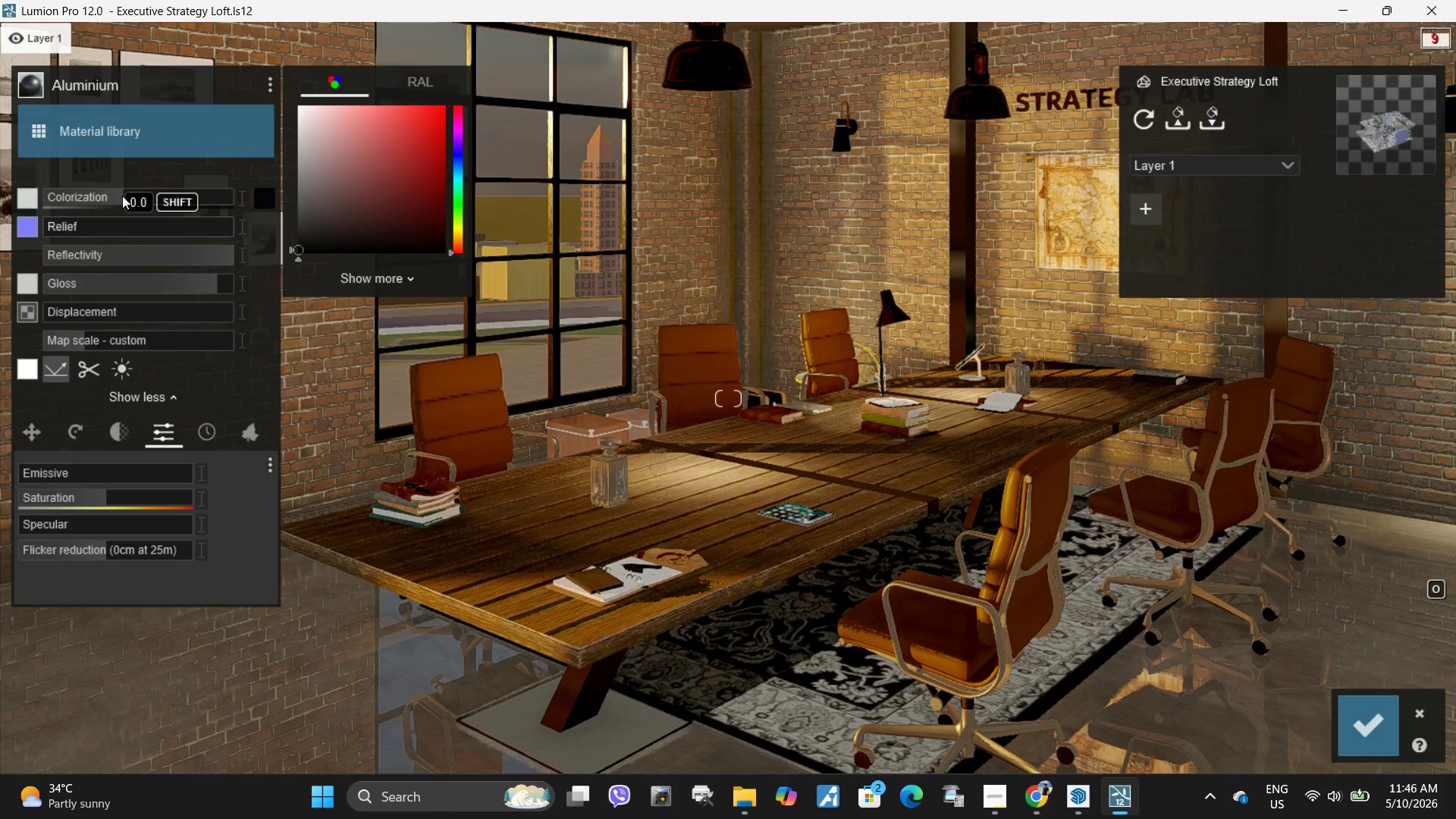 
left_click_drag(start_coordinate=[122, 195], to_coordinate=[127, 199])
 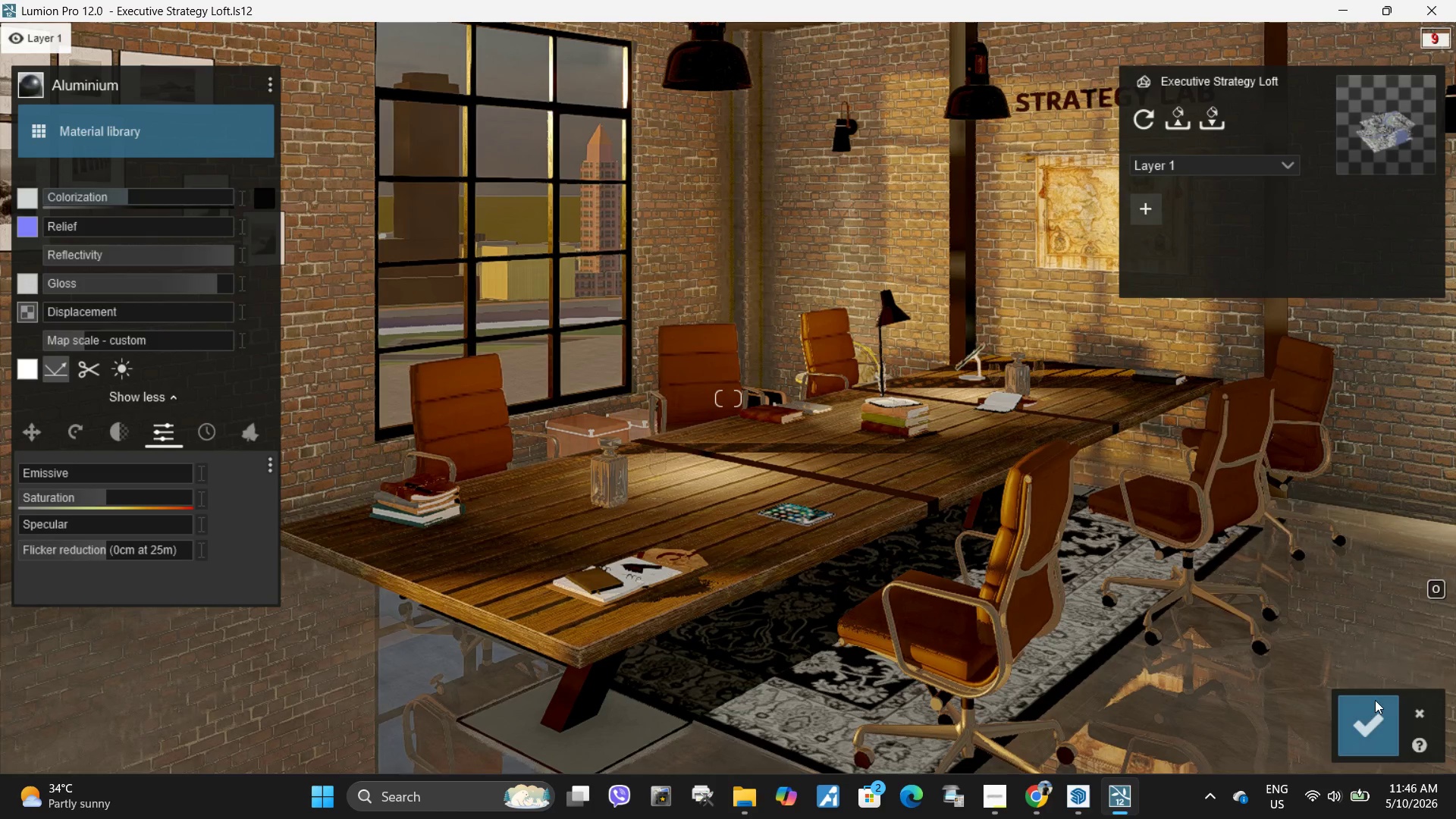 
left_click([1365, 723])
 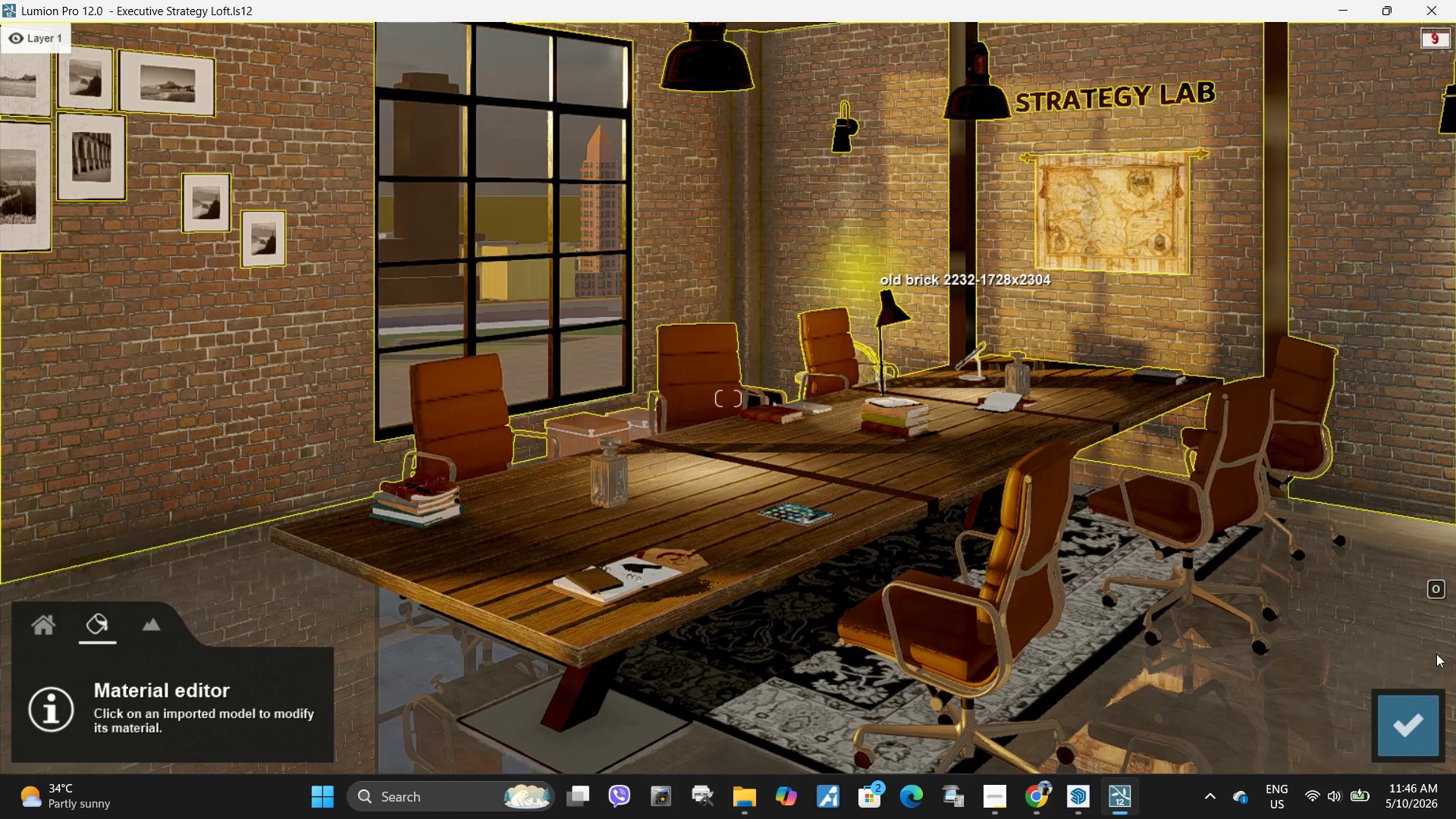 
left_click([1416, 728])
 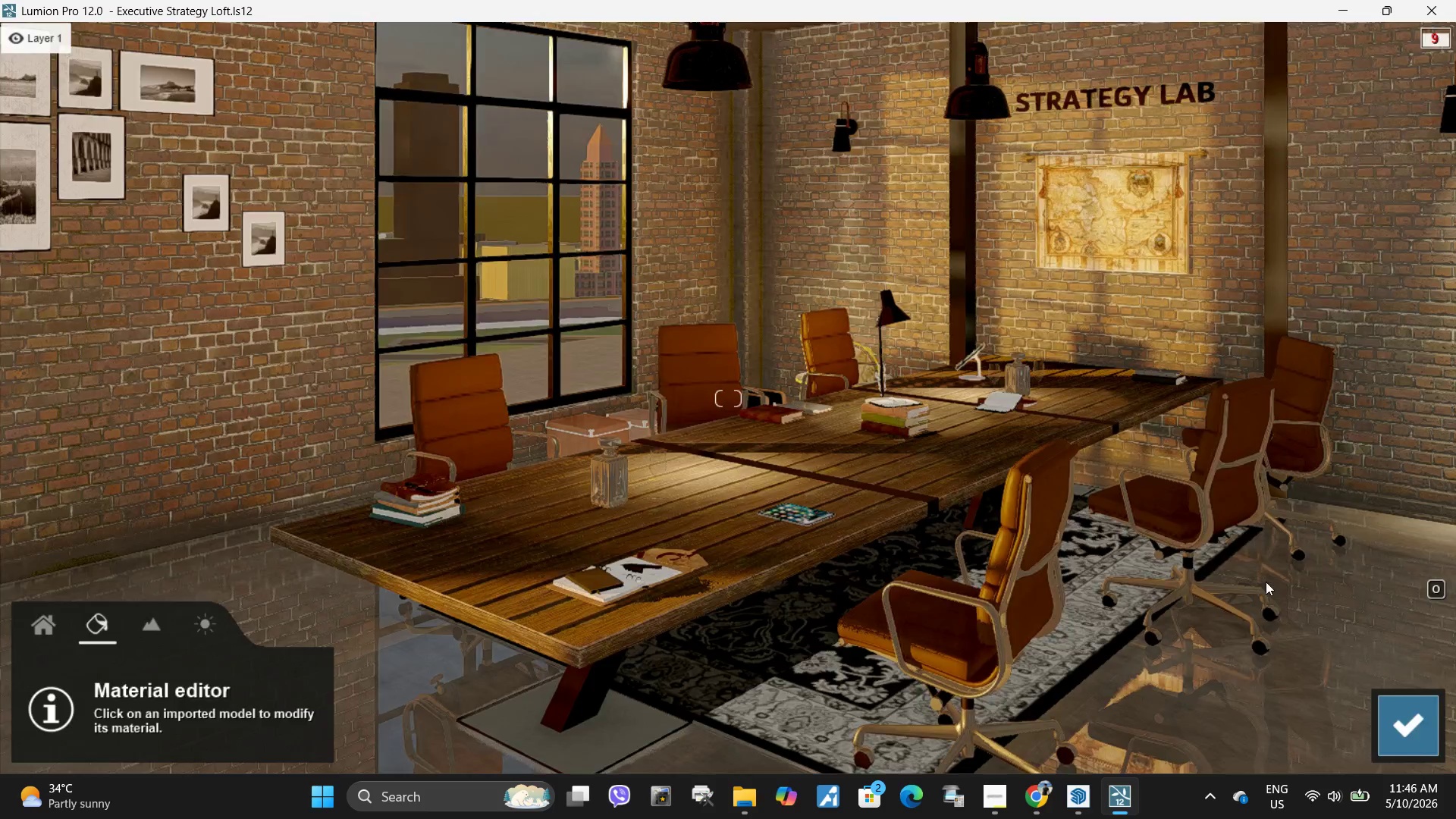 
left_click([1065, 379])
 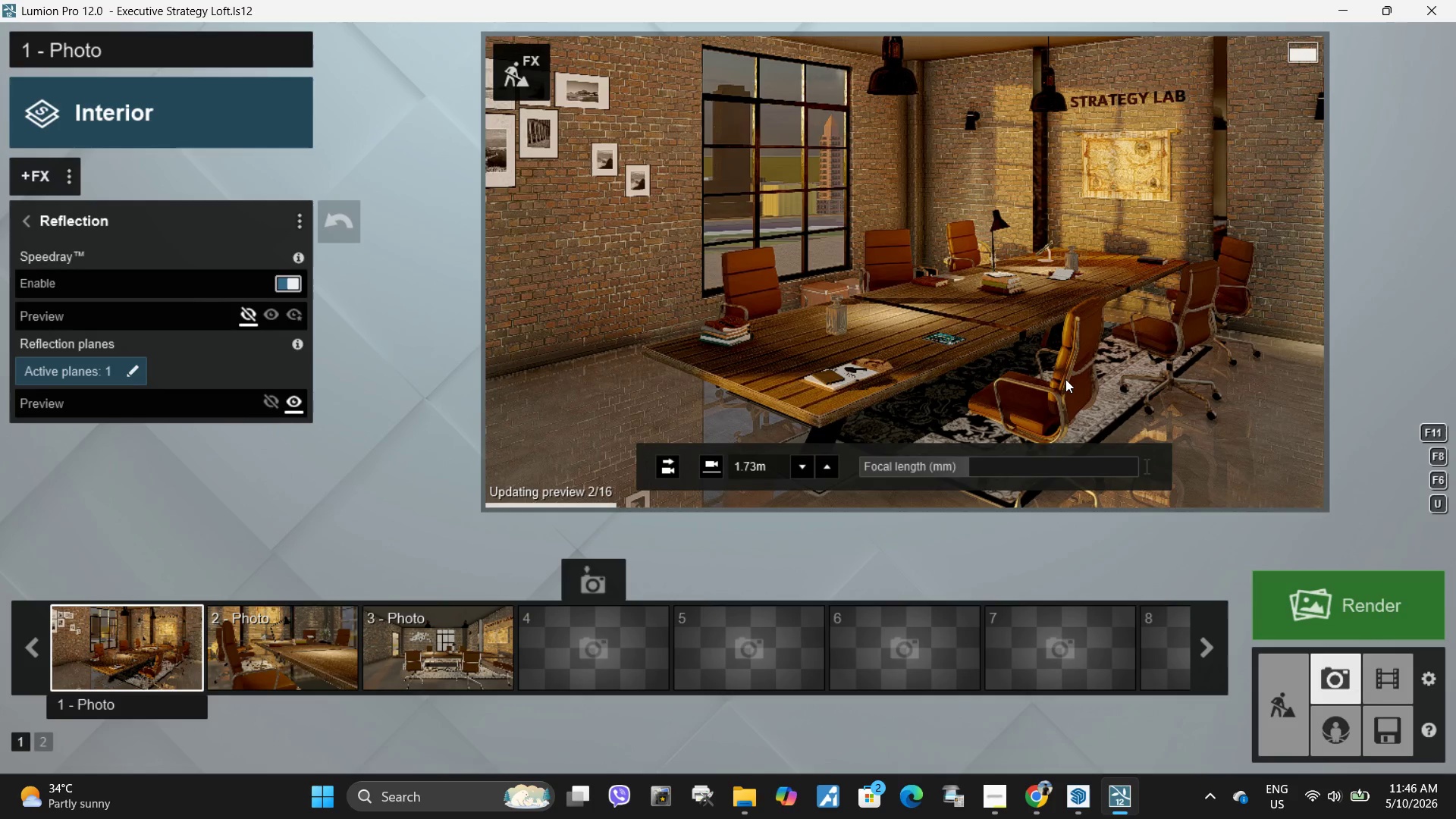 
left_click([1065, 379])
 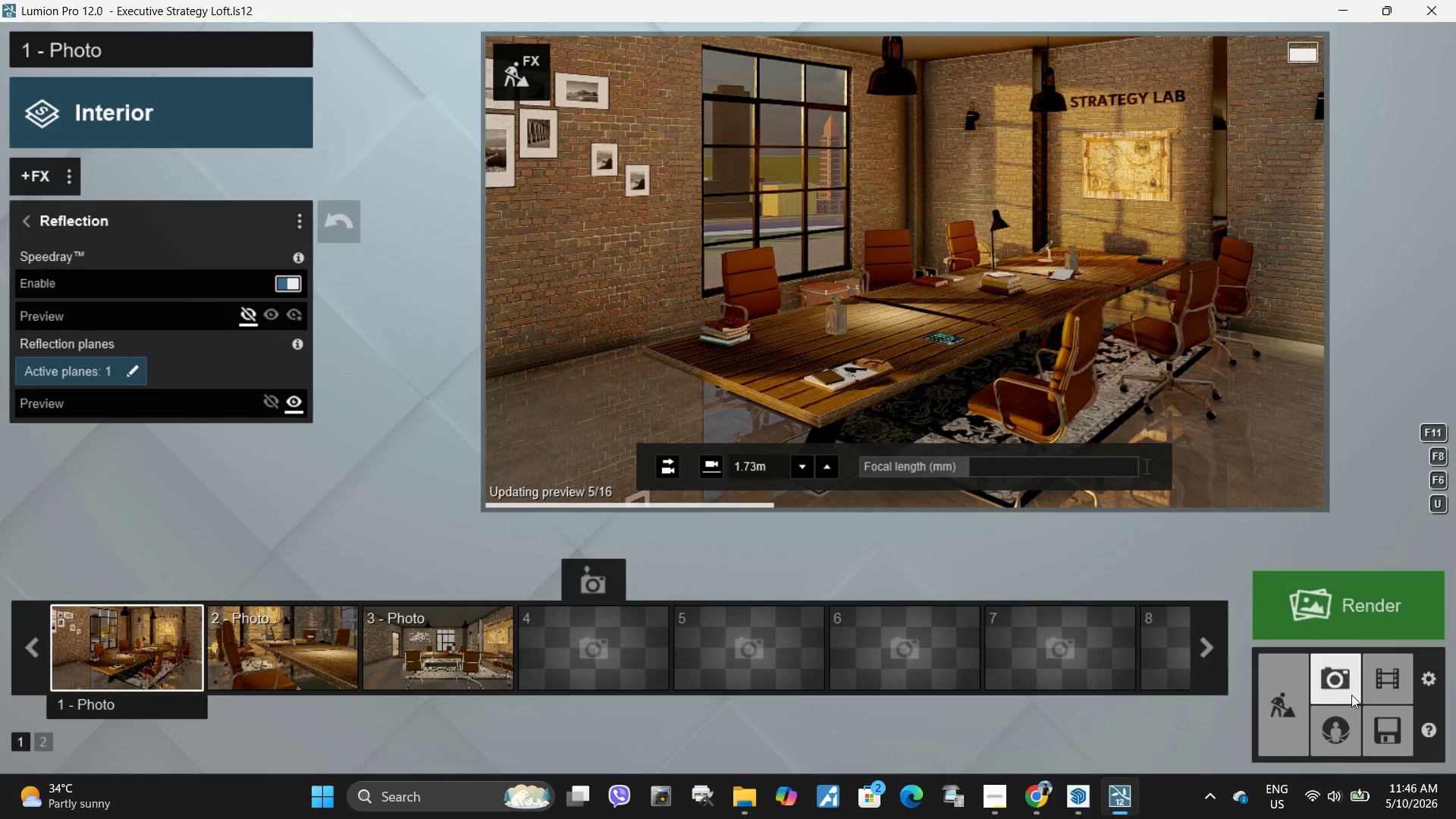 
mouse_move([1335, 821])
 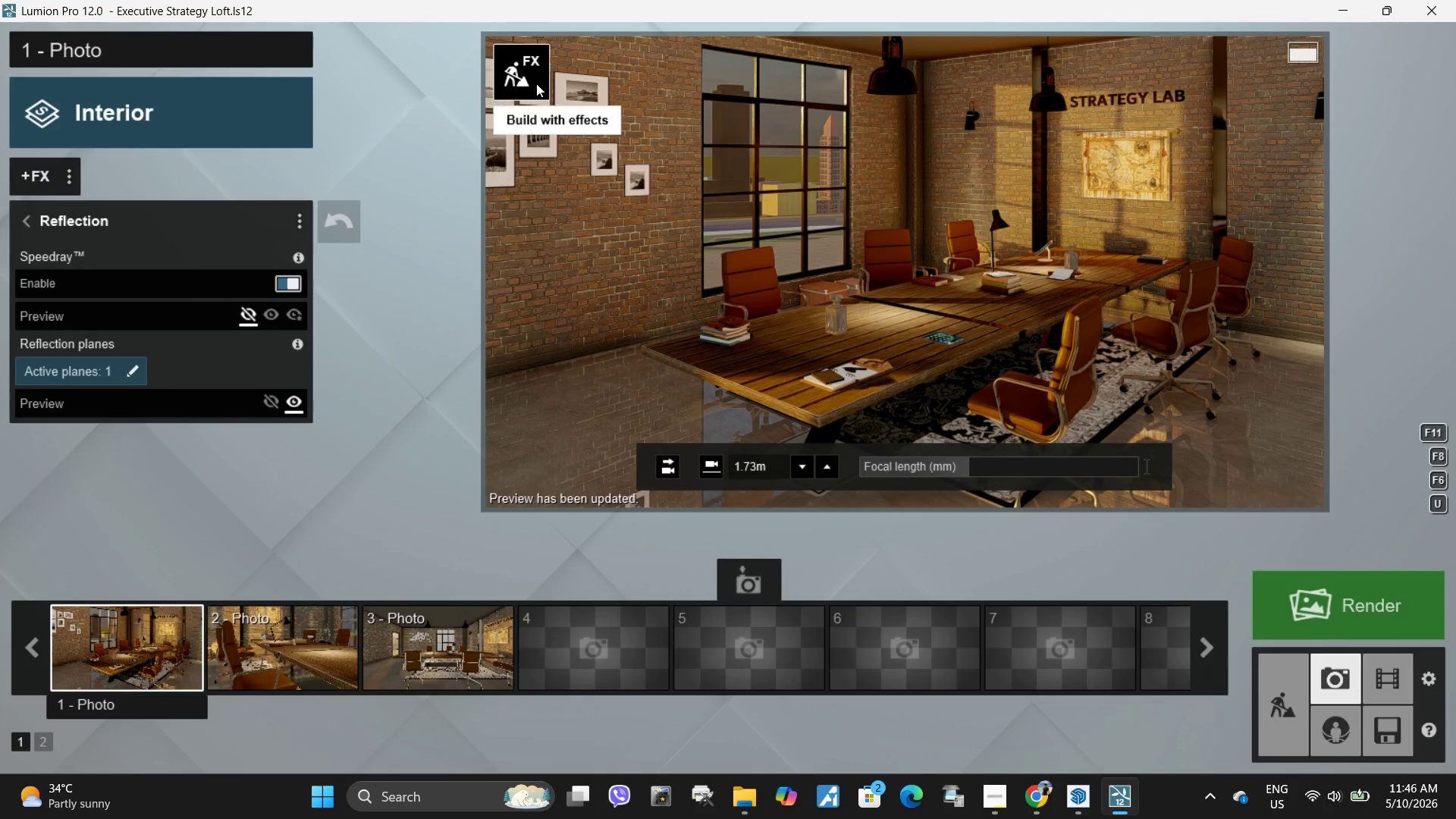 
wait(6.28)
 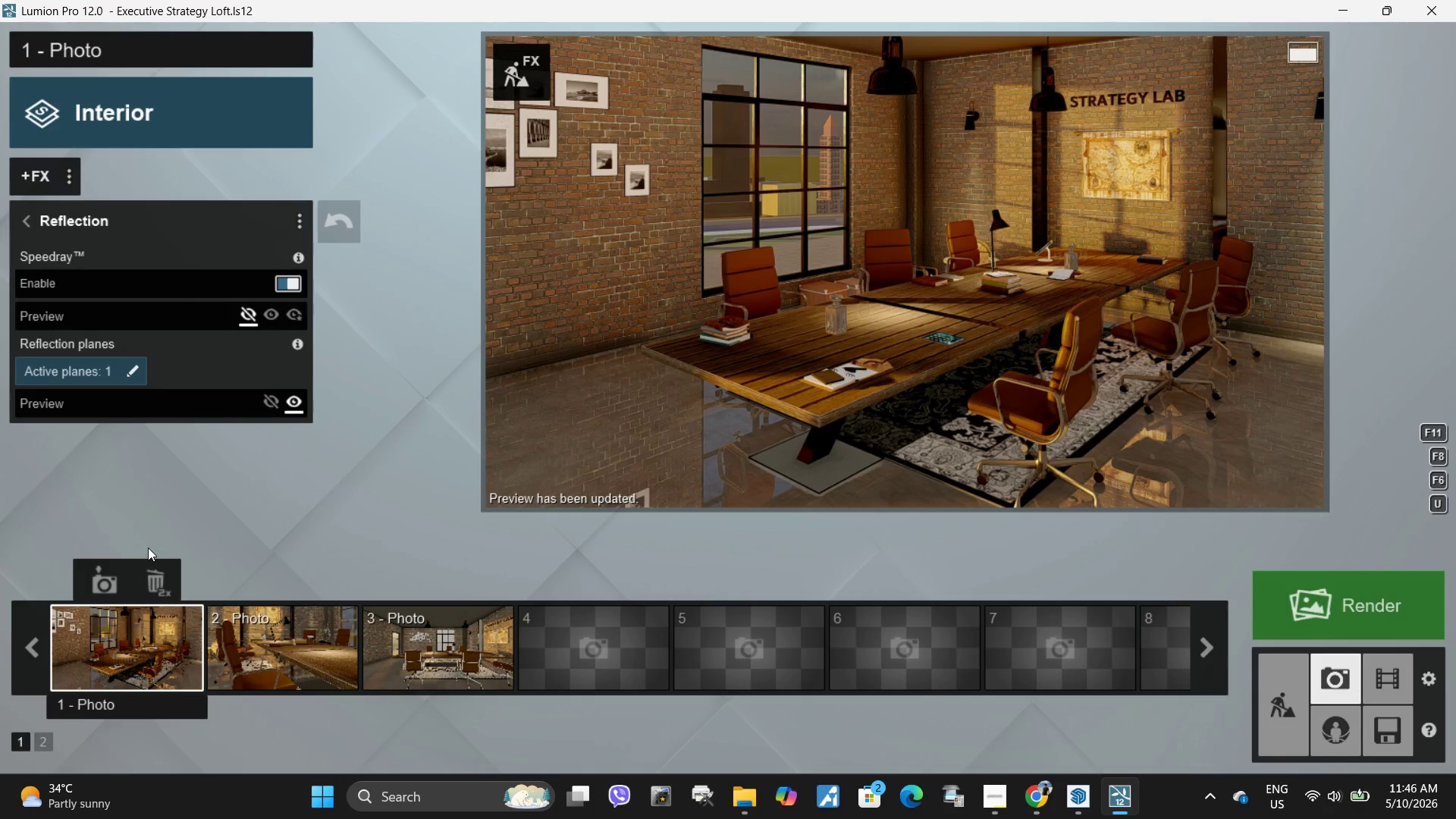 
left_click([99, 634])
 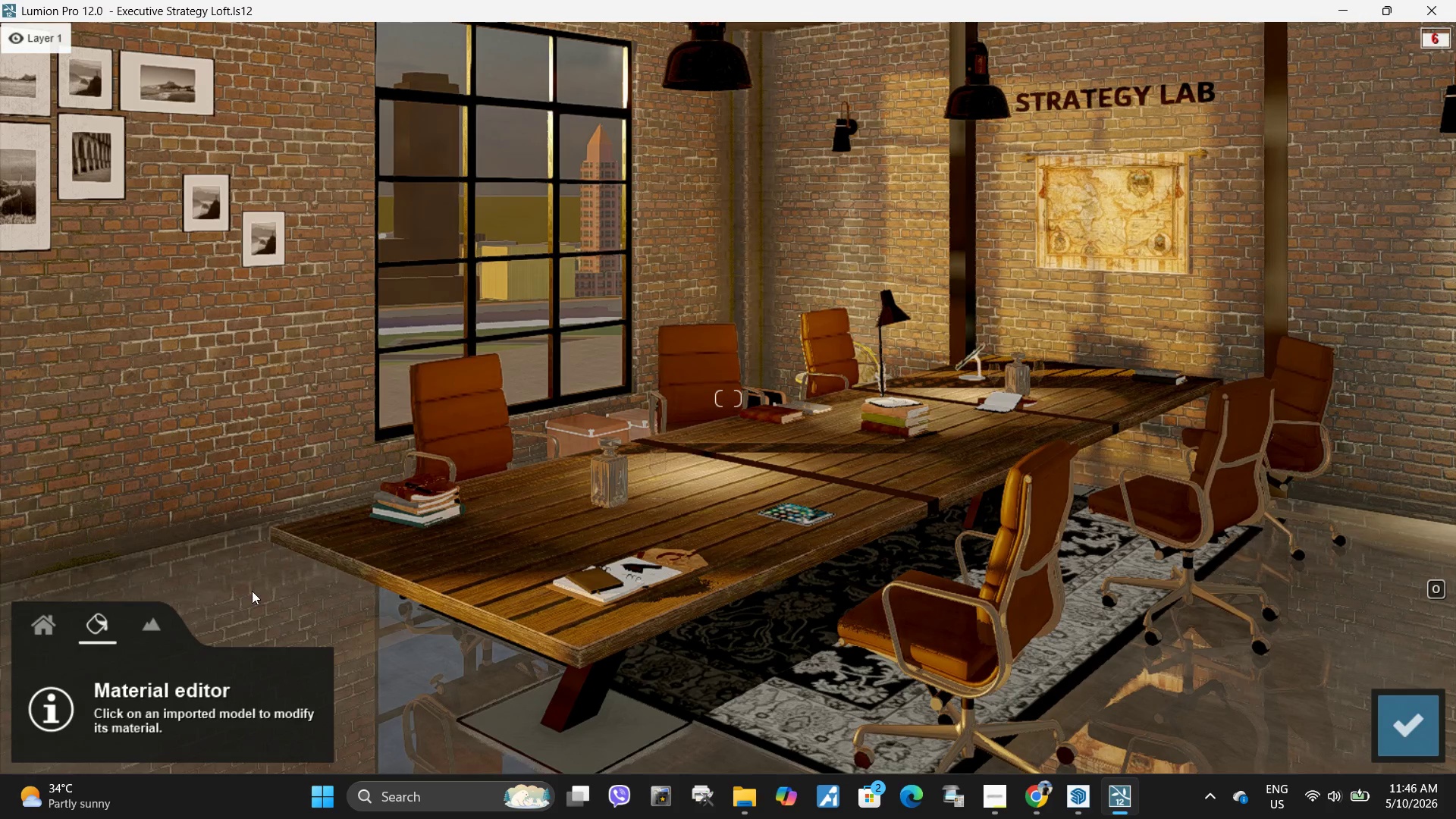 
left_click([252, 591])
 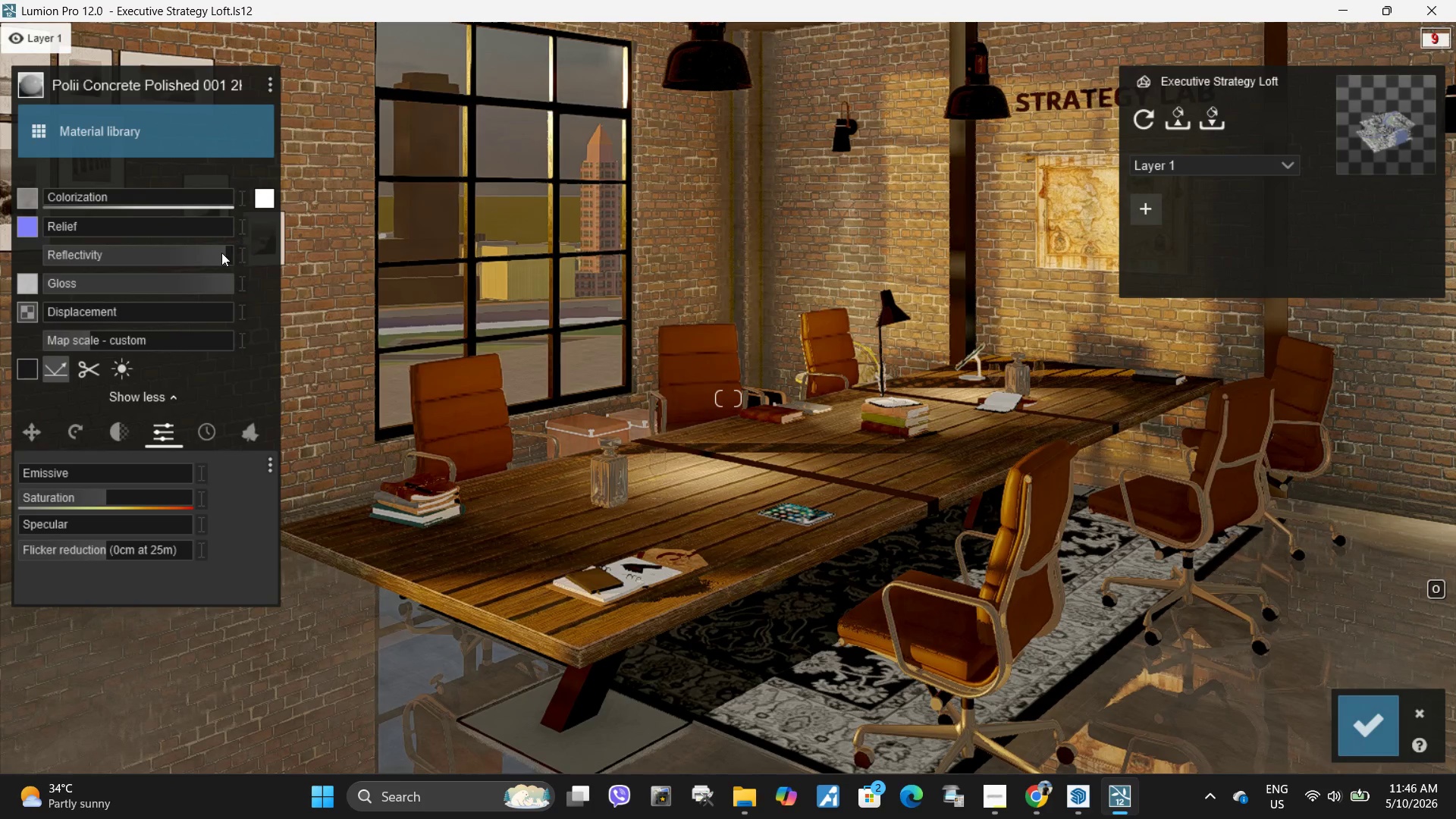 
left_click_drag(start_coordinate=[223, 255], to_coordinate=[215, 255])
 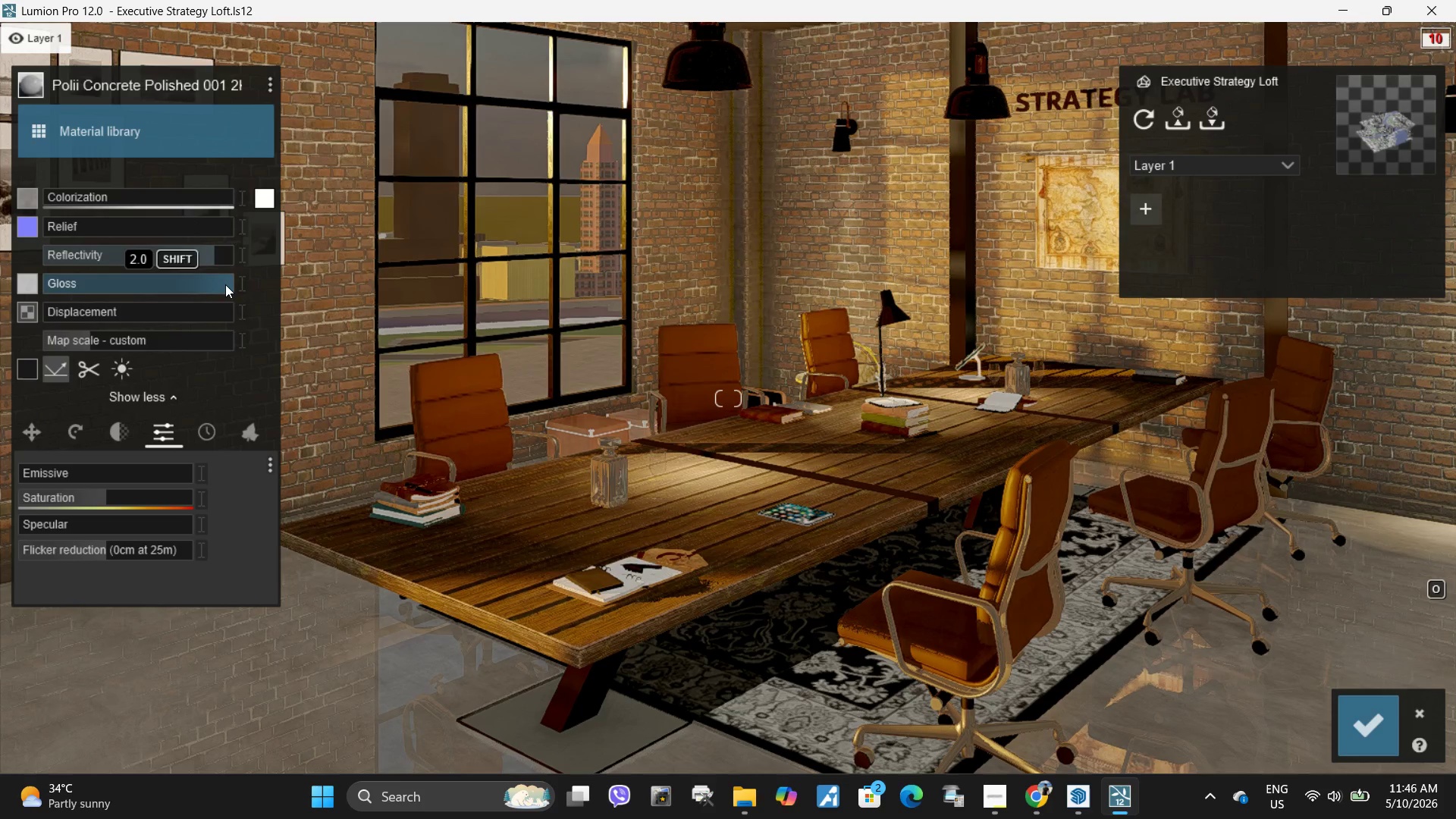 
left_click_drag(start_coordinate=[227, 285], to_coordinate=[216, 286])
 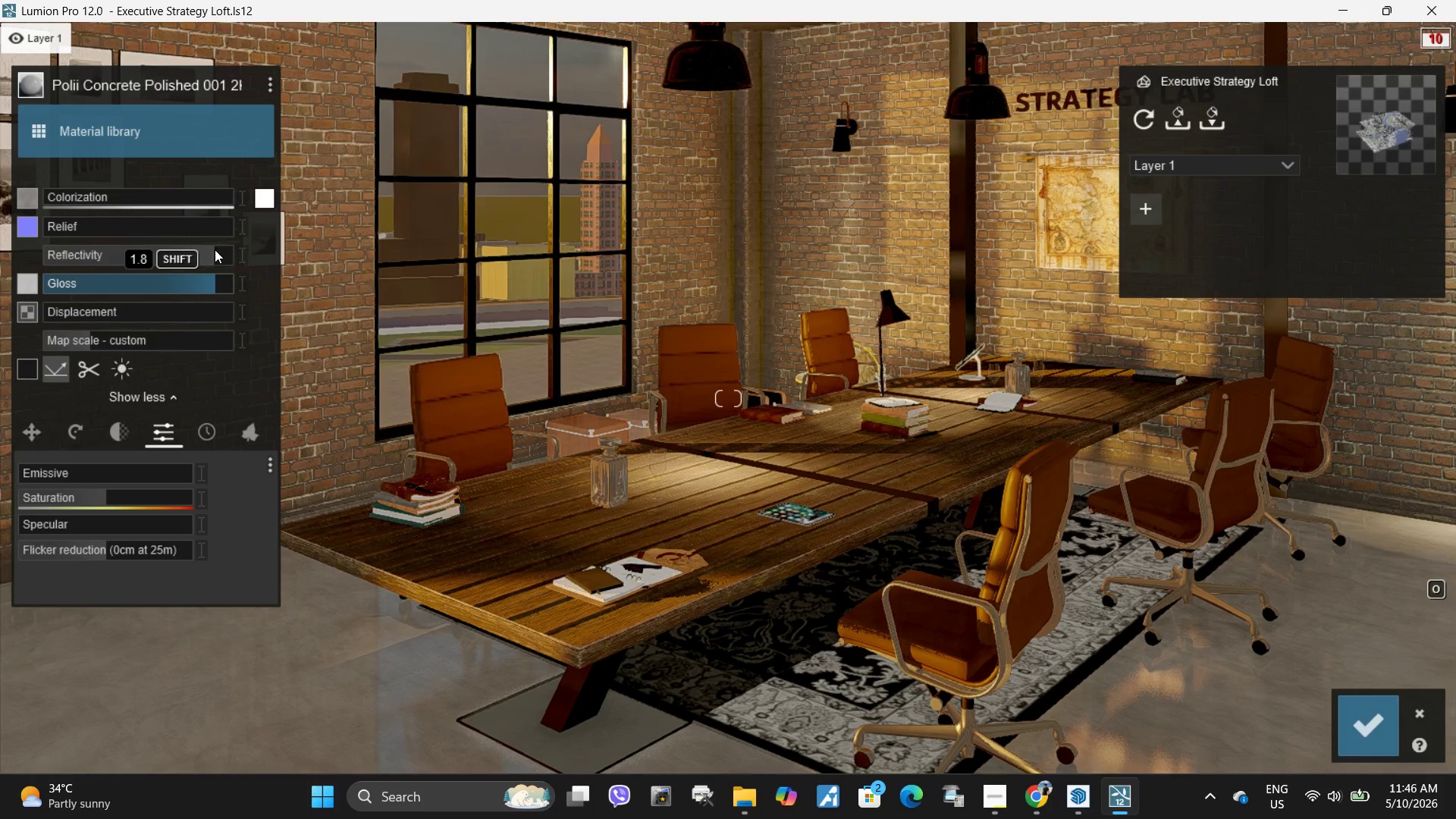 
left_click_drag(start_coordinate=[215, 255], to_coordinate=[224, 256])
 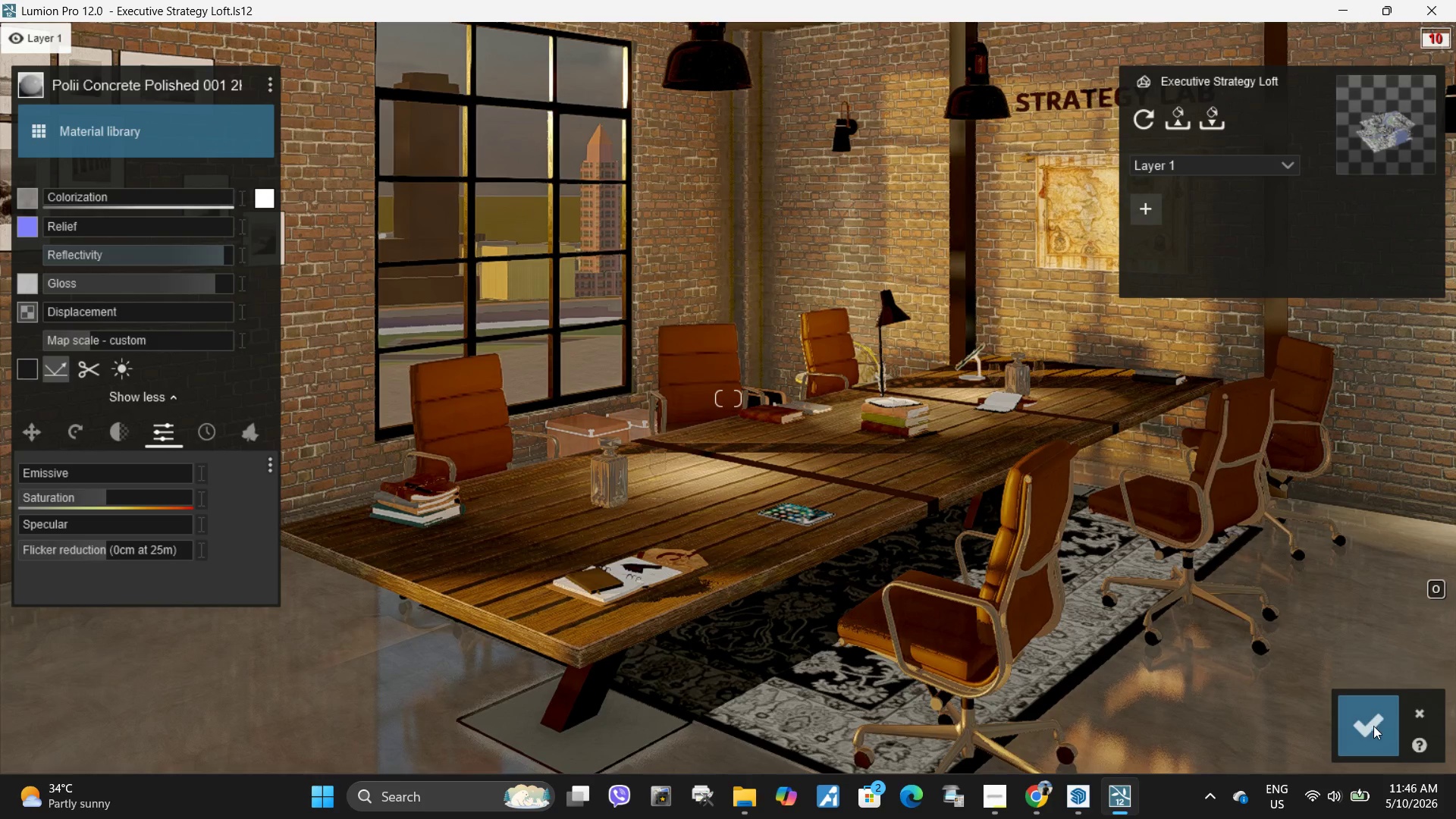 
left_click([1365, 740])
 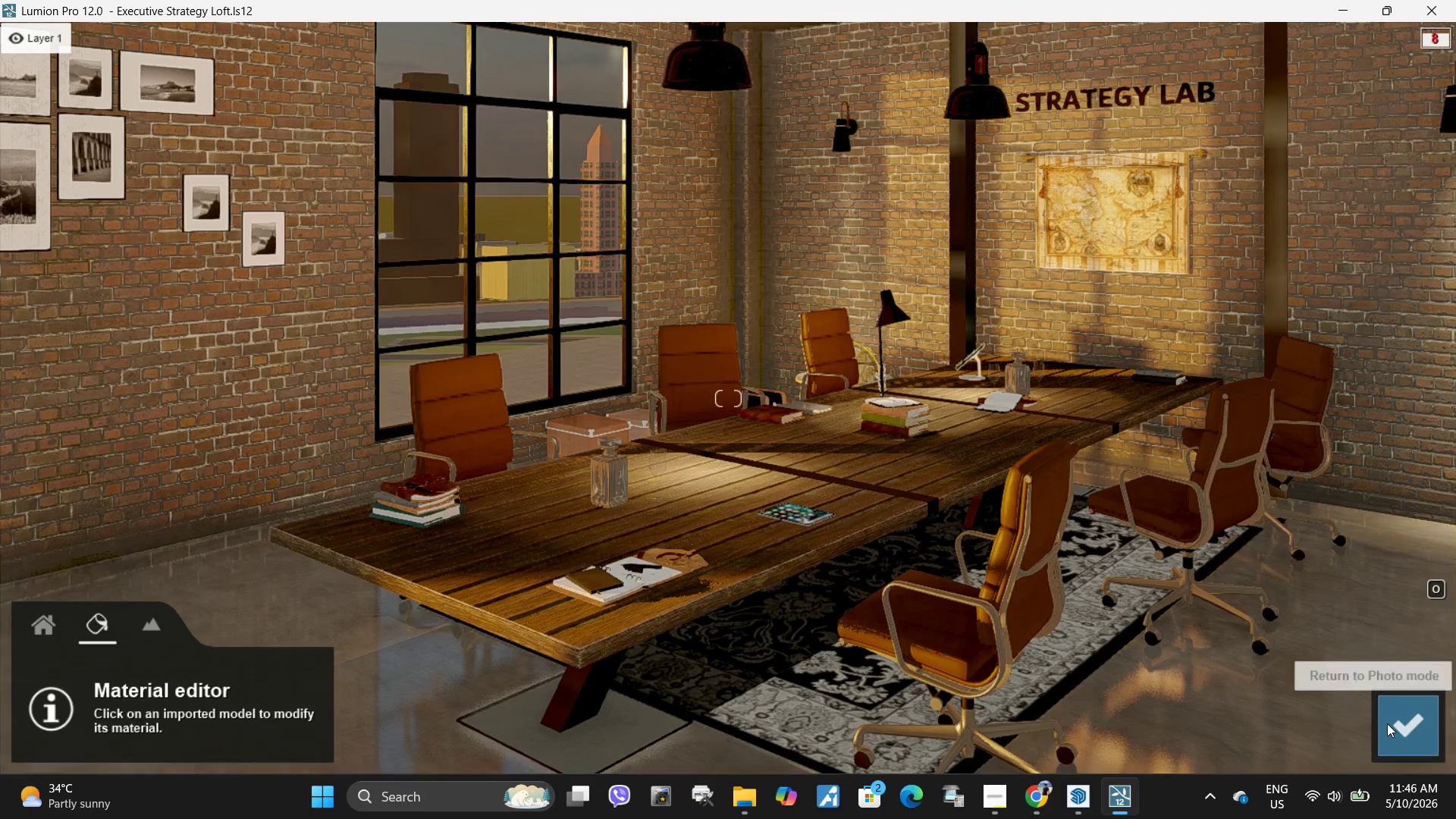 
left_click([1400, 728])
 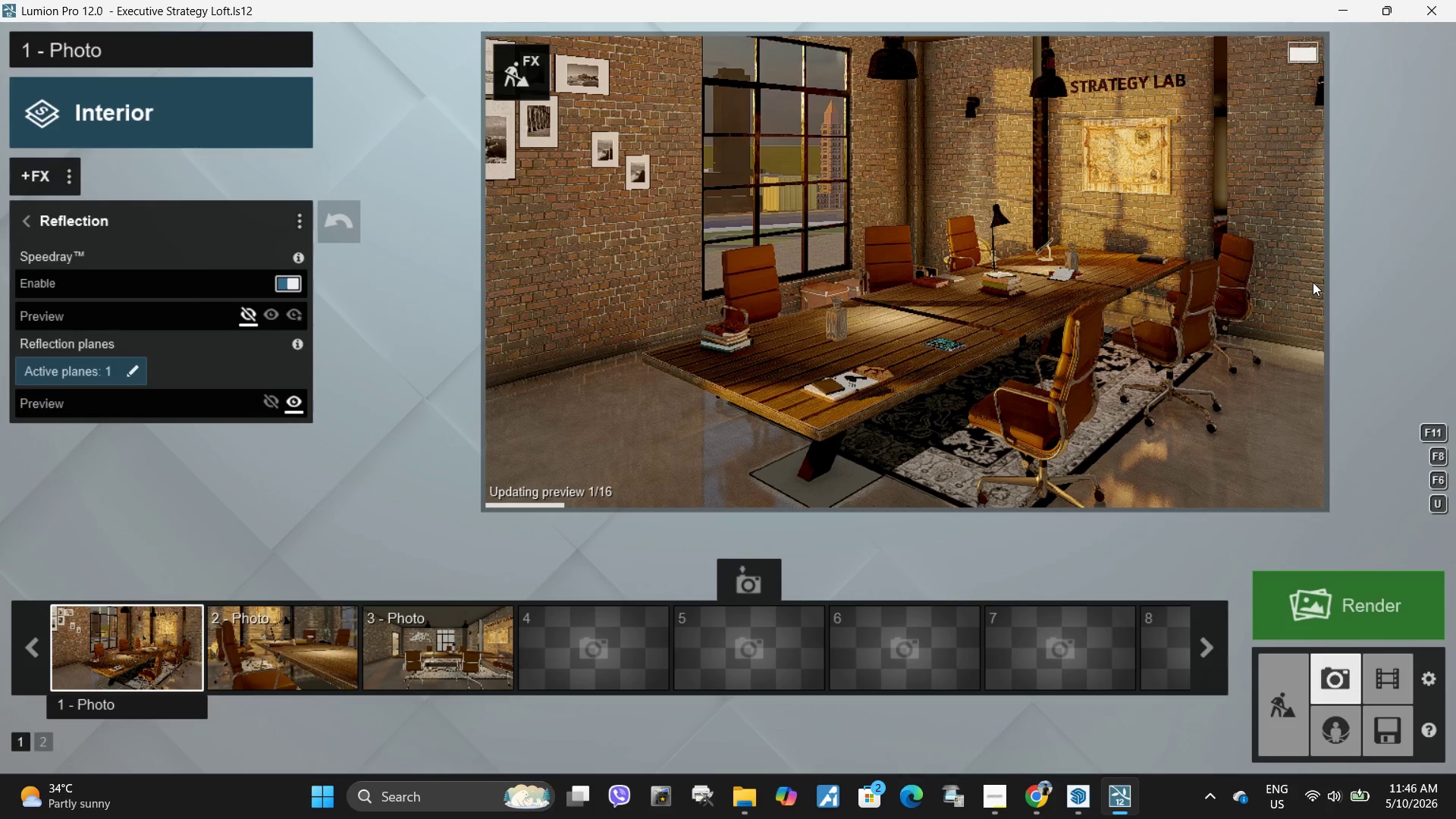 
double_click([1289, 275])
 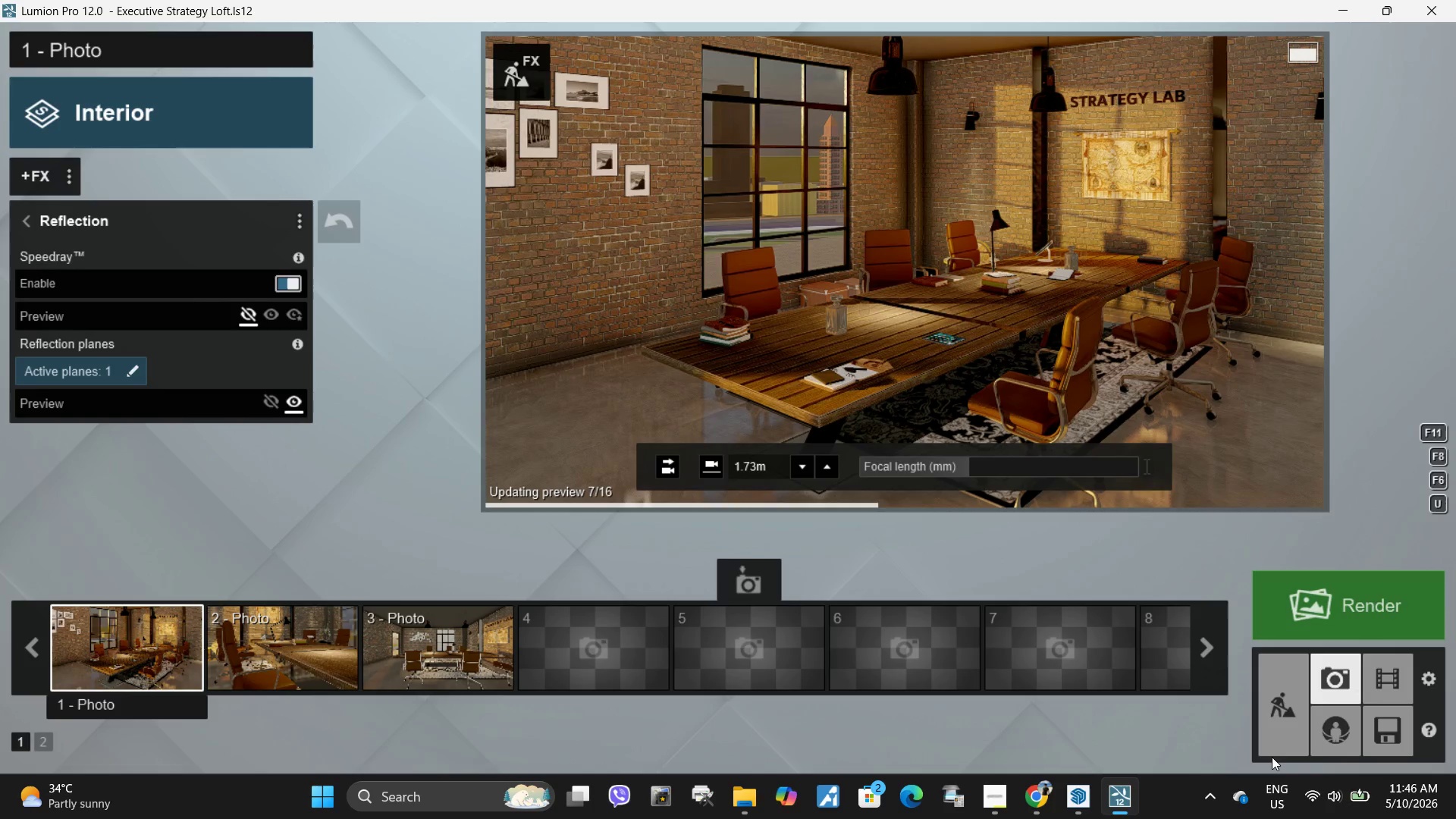 
mouse_move([1343, 795])
 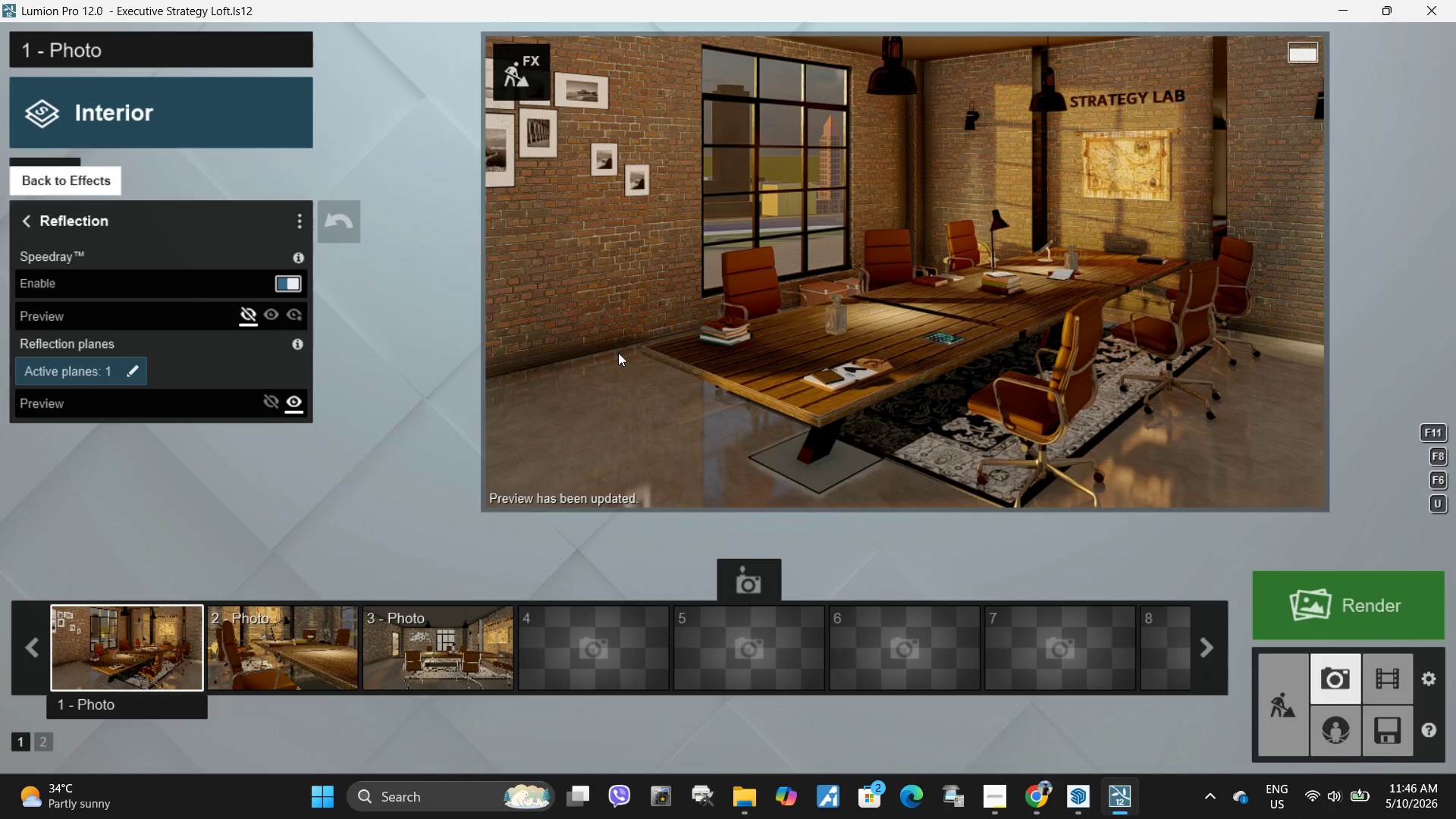 
left_click([527, 72])
 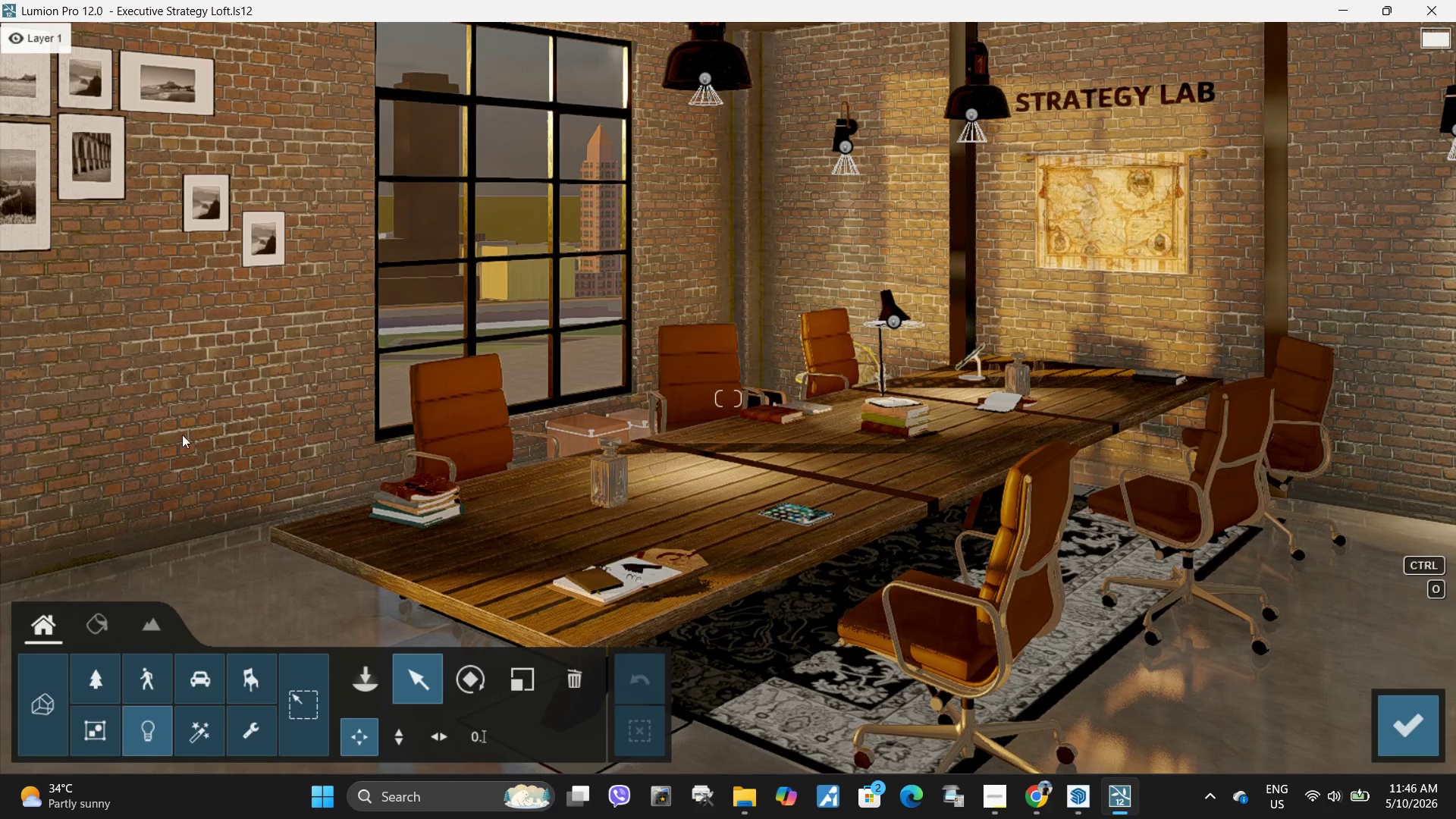 
left_click([112, 630])
 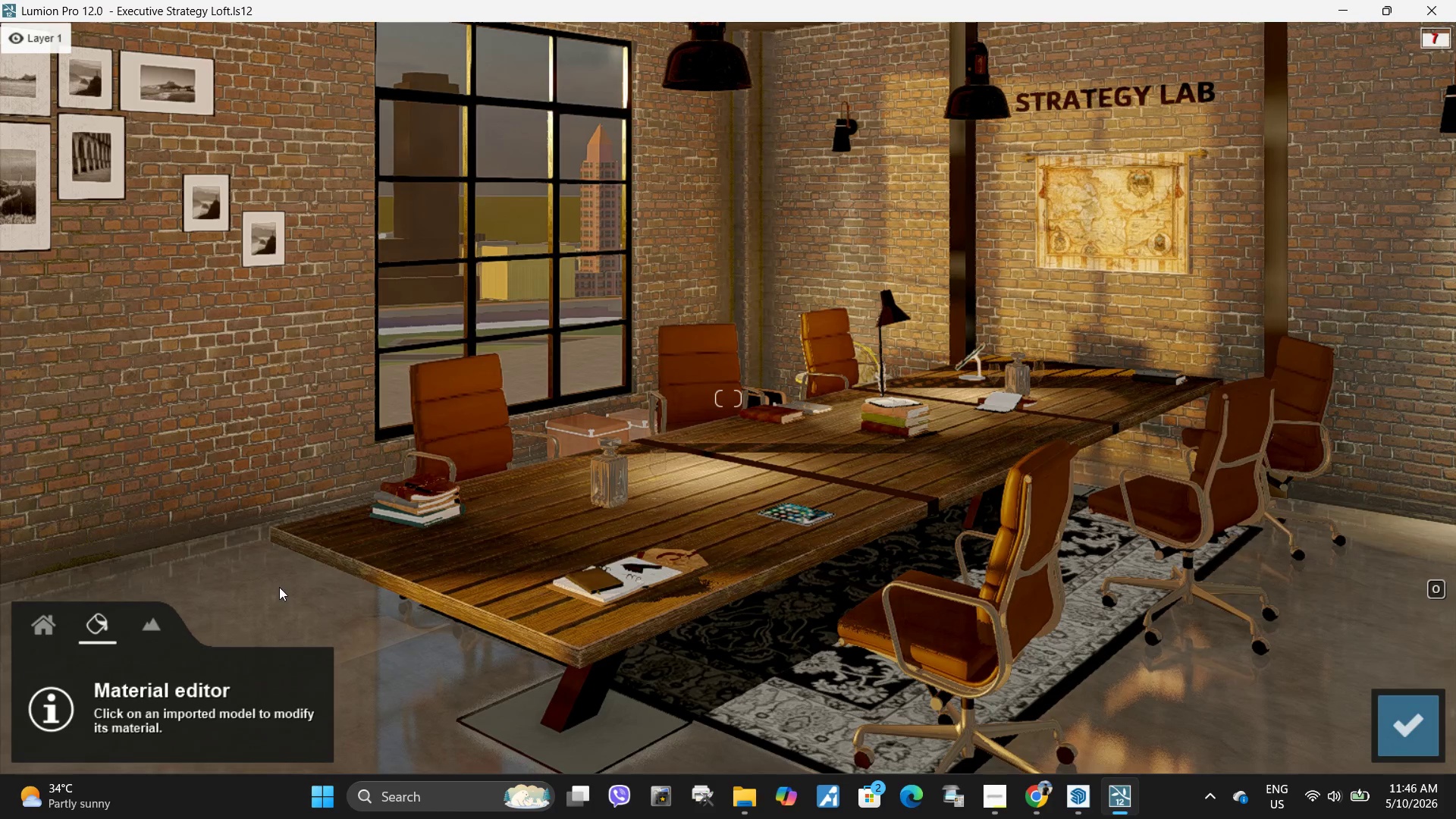 
left_click([303, 596])
 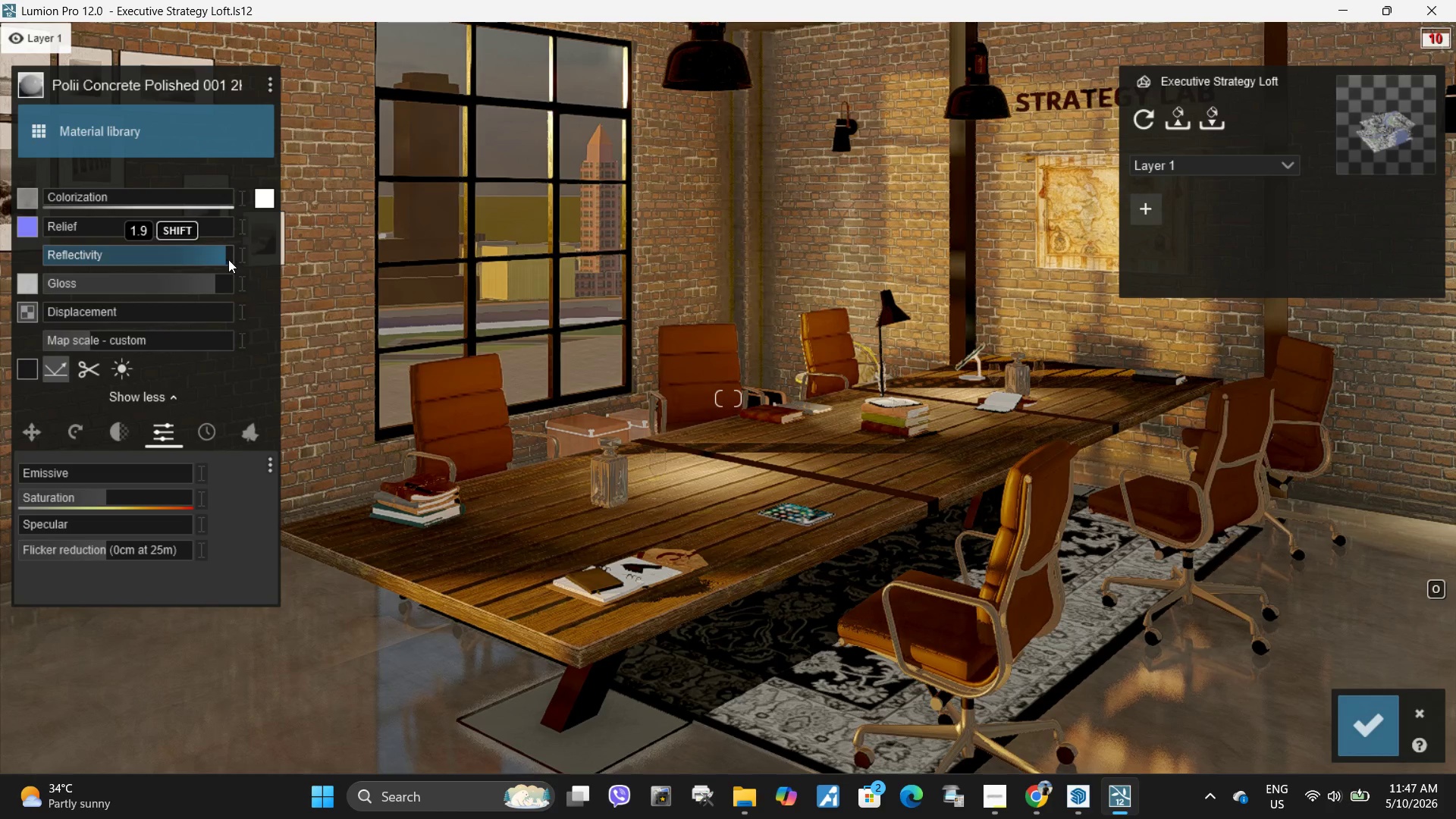 
wait(7.05)
 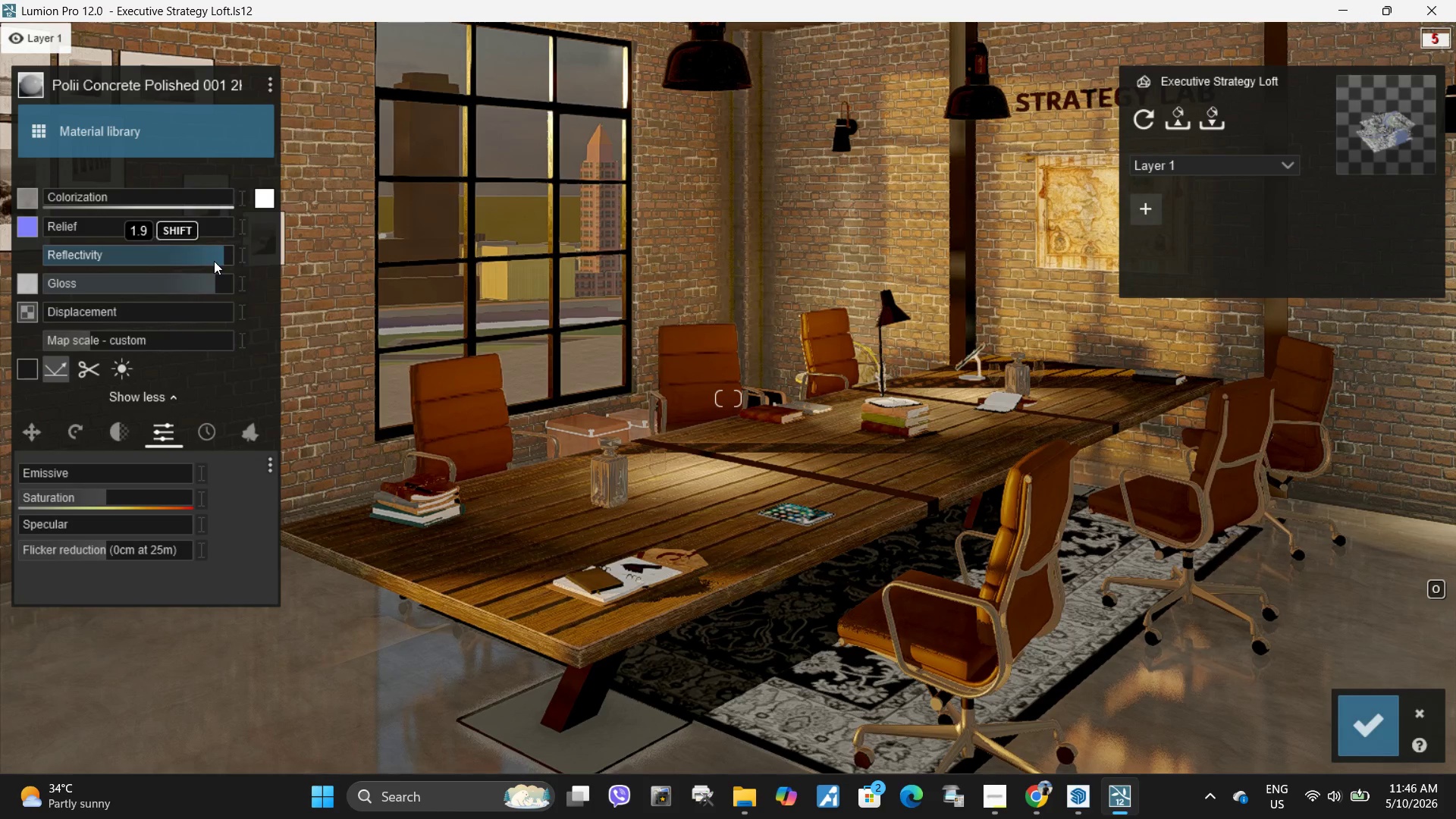 
left_click([1375, 728])
 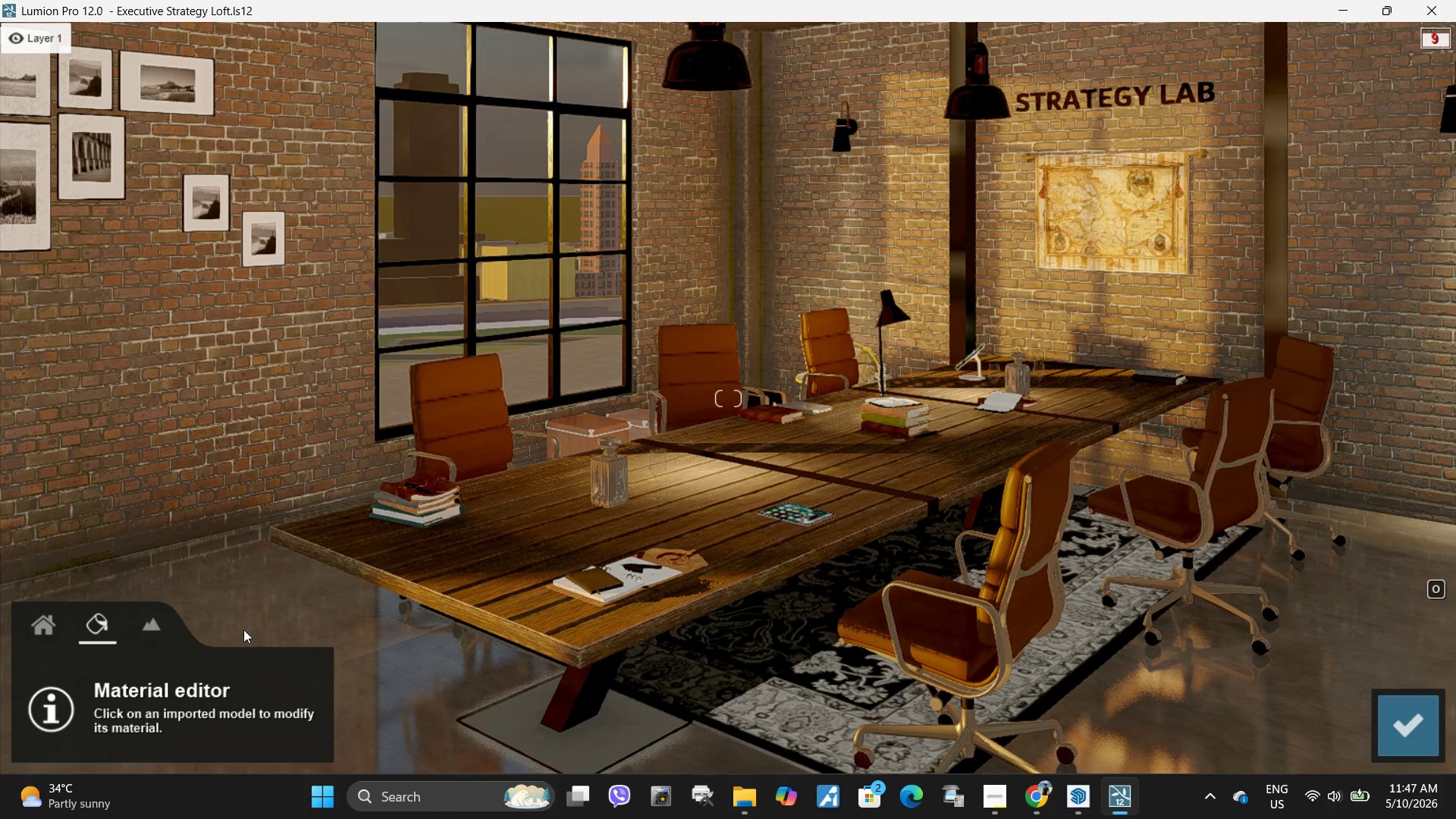 
left_click([357, 631])
 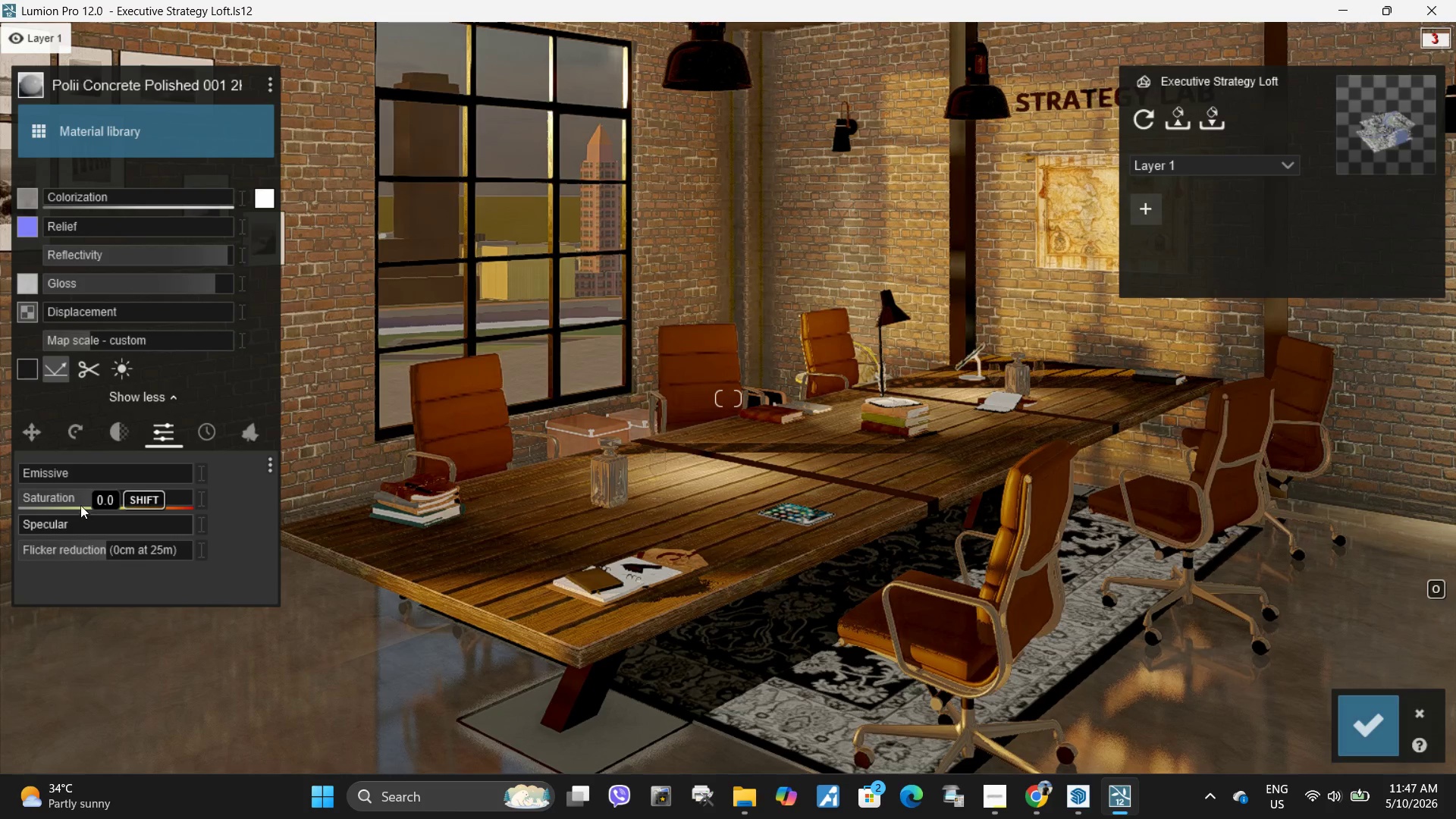 
left_click([118, 431])
 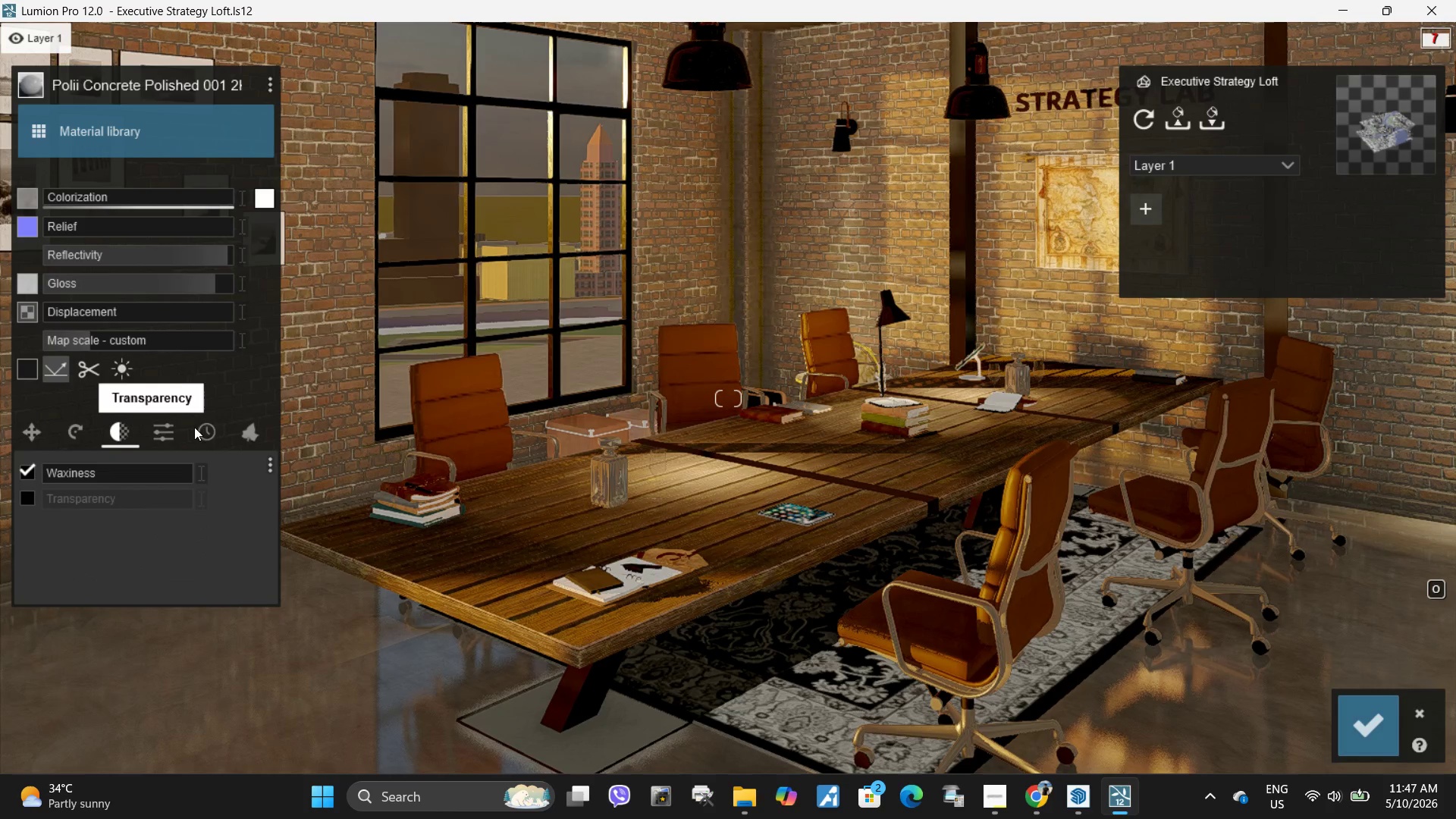 
left_click([202, 430])
 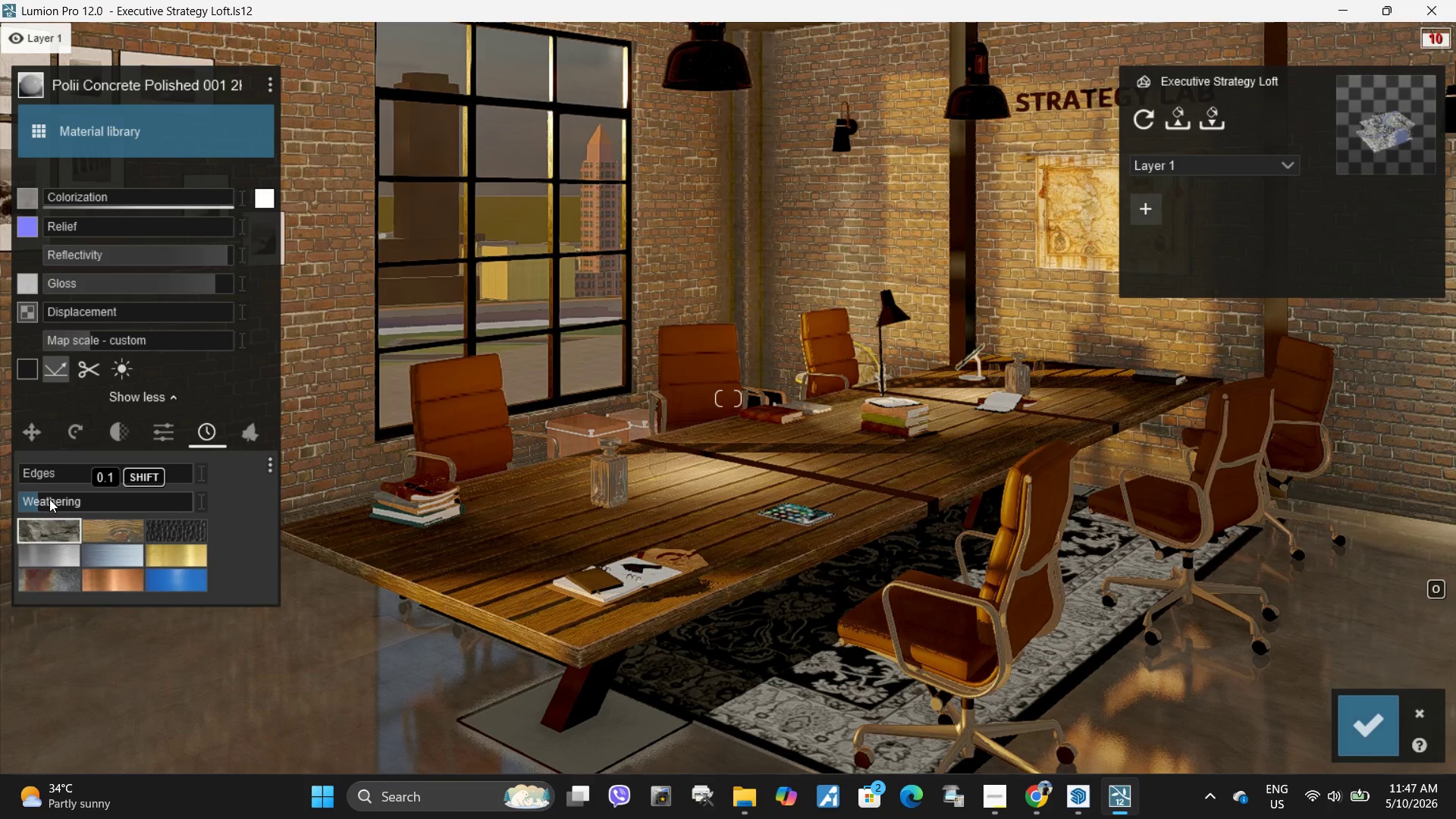 
left_click_drag(start_coordinate=[37, 499], to_coordinate=[26, 505])
 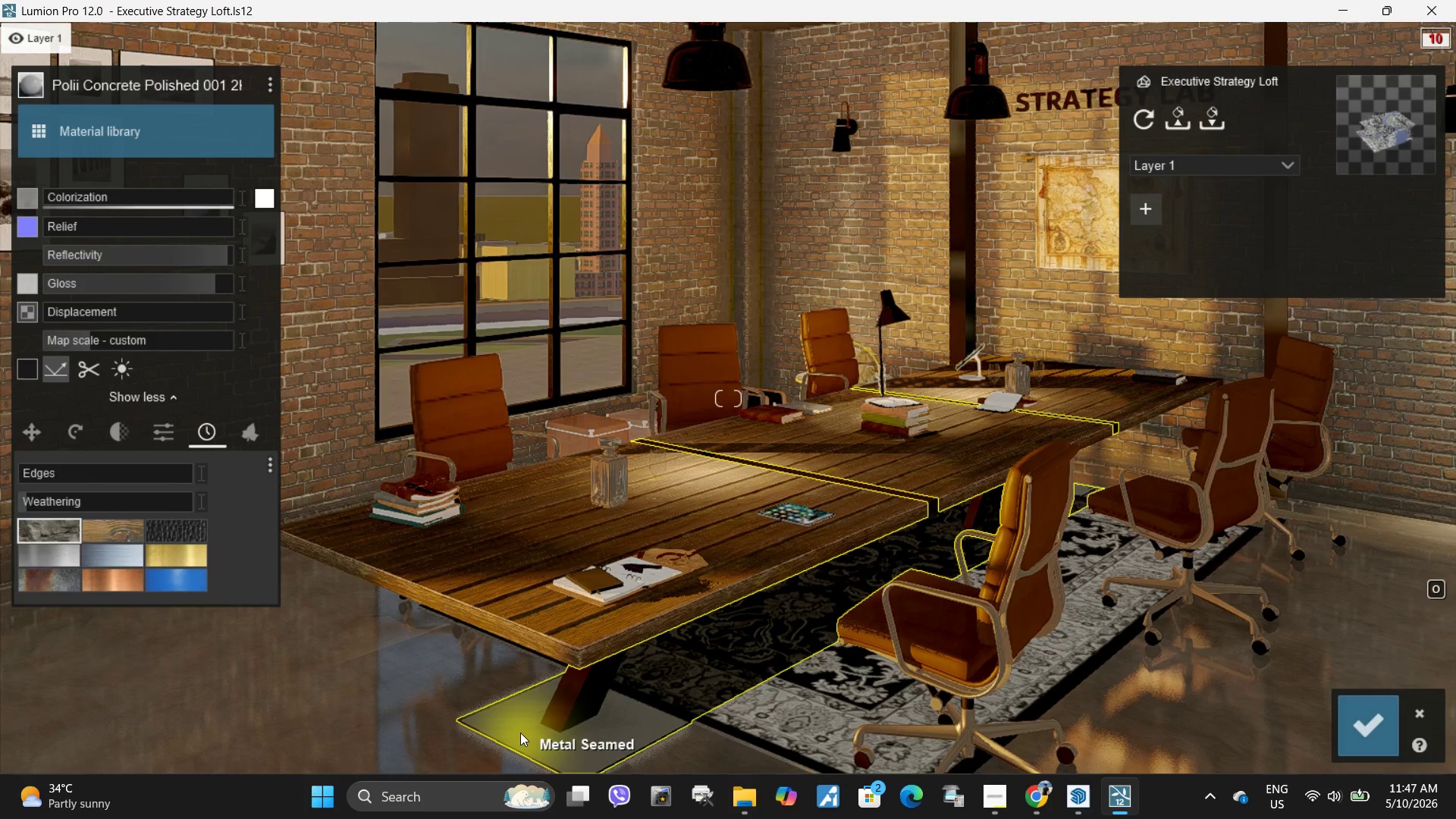 
left_click([520, 733])
 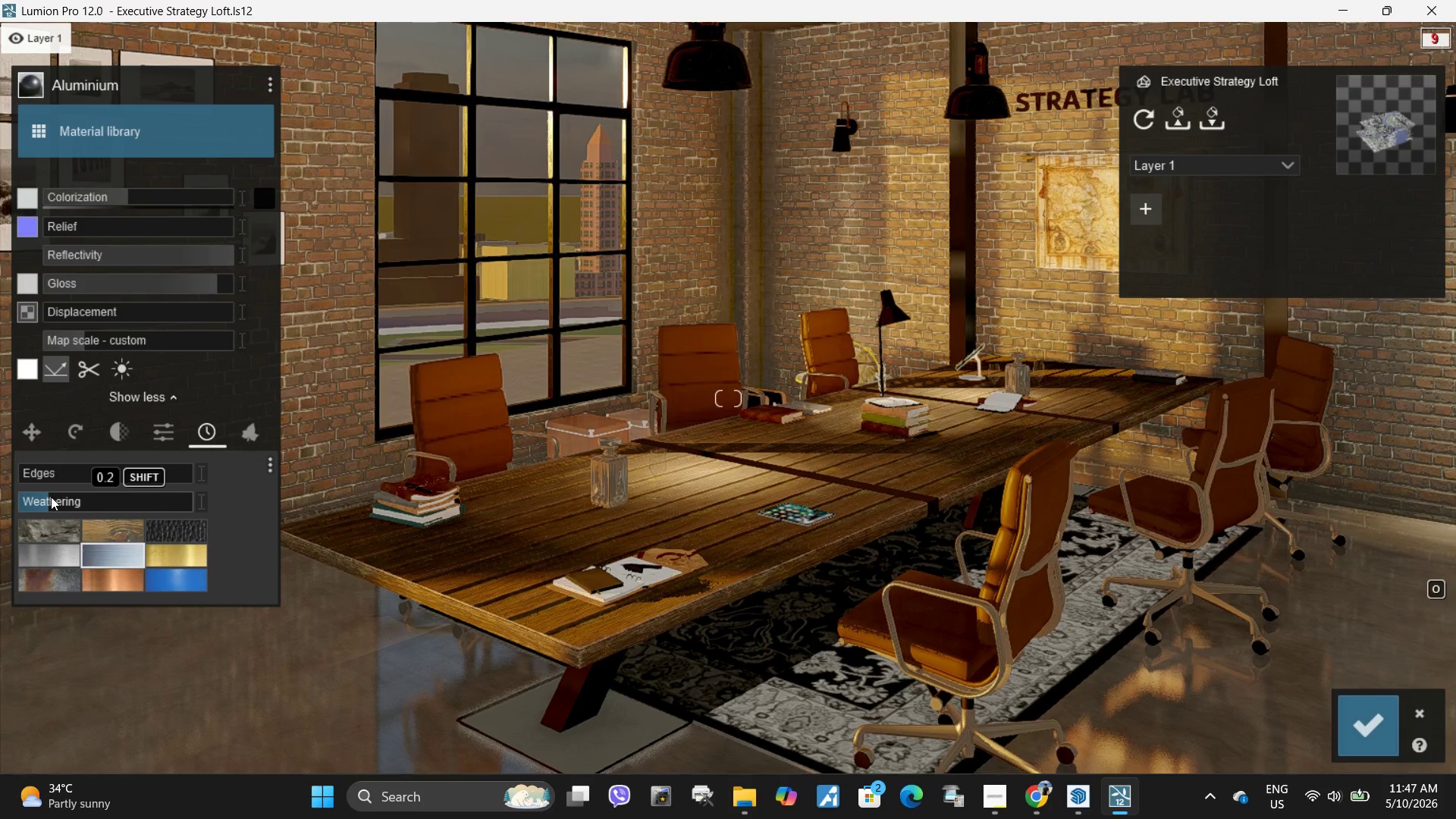 
left_click_drag(start_coordinate=[51, 499], to_coordinate=[20, 504])
 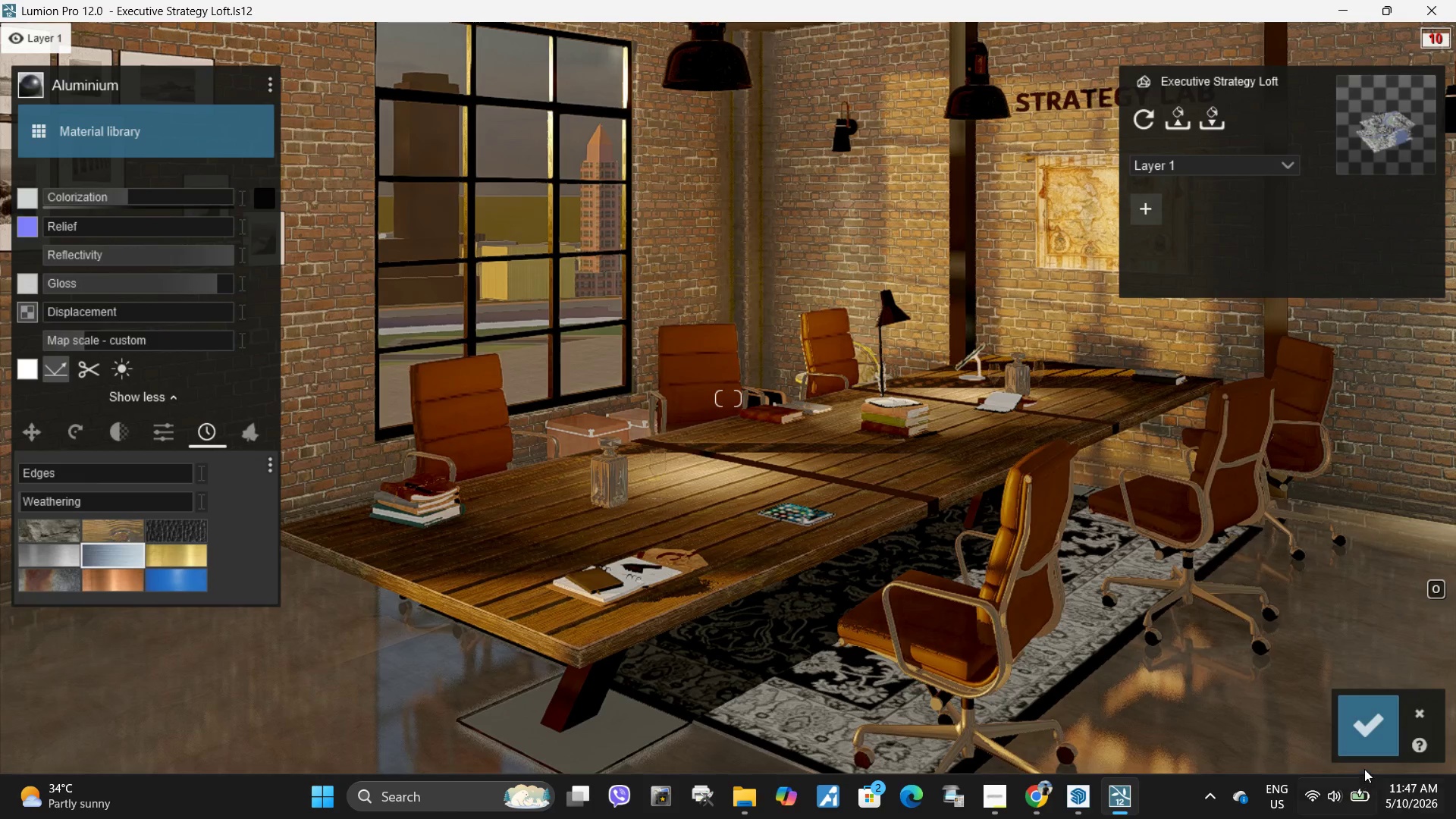 
left_click([1353, 733])
 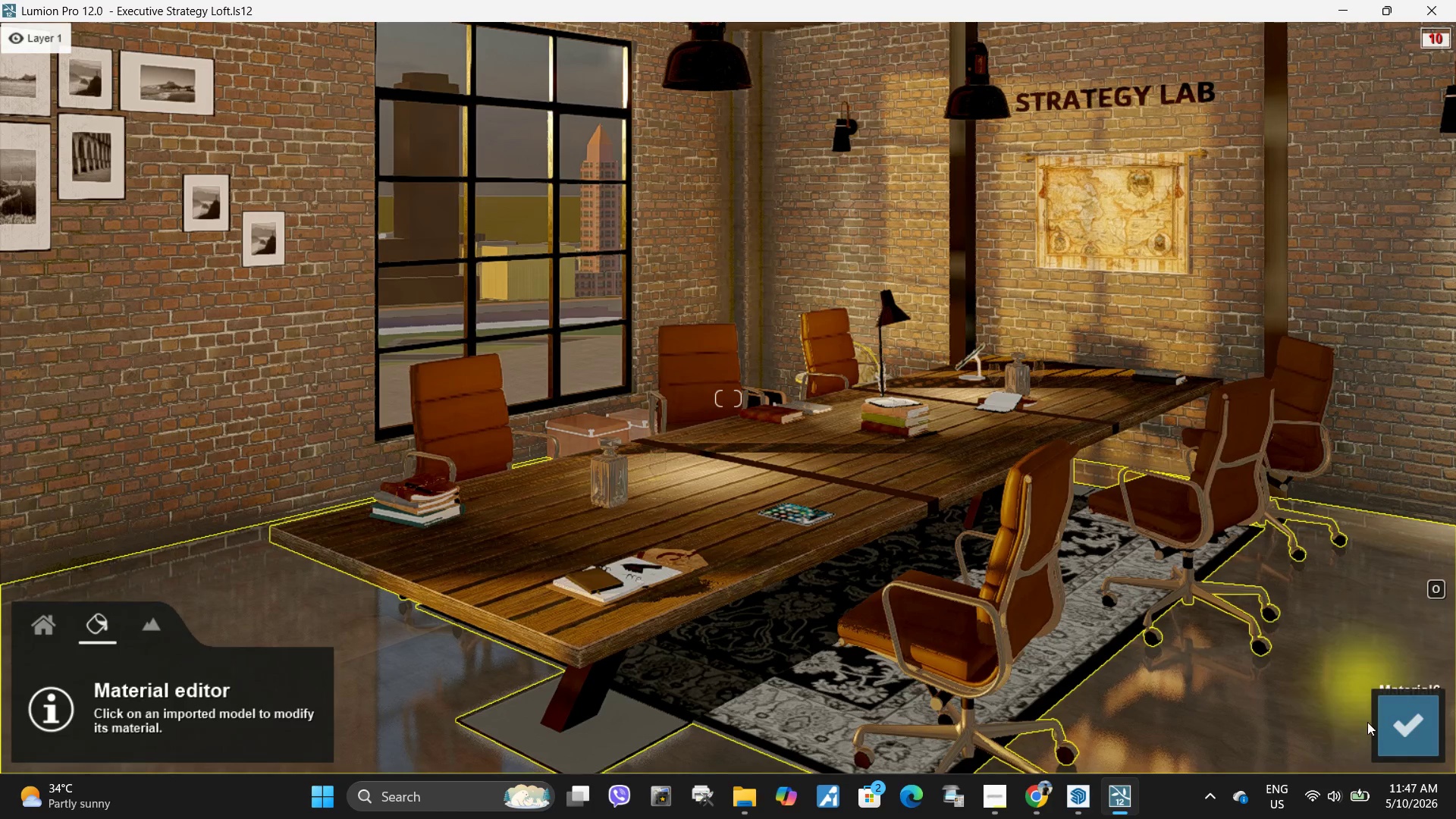 
left_click([1394, 736])
 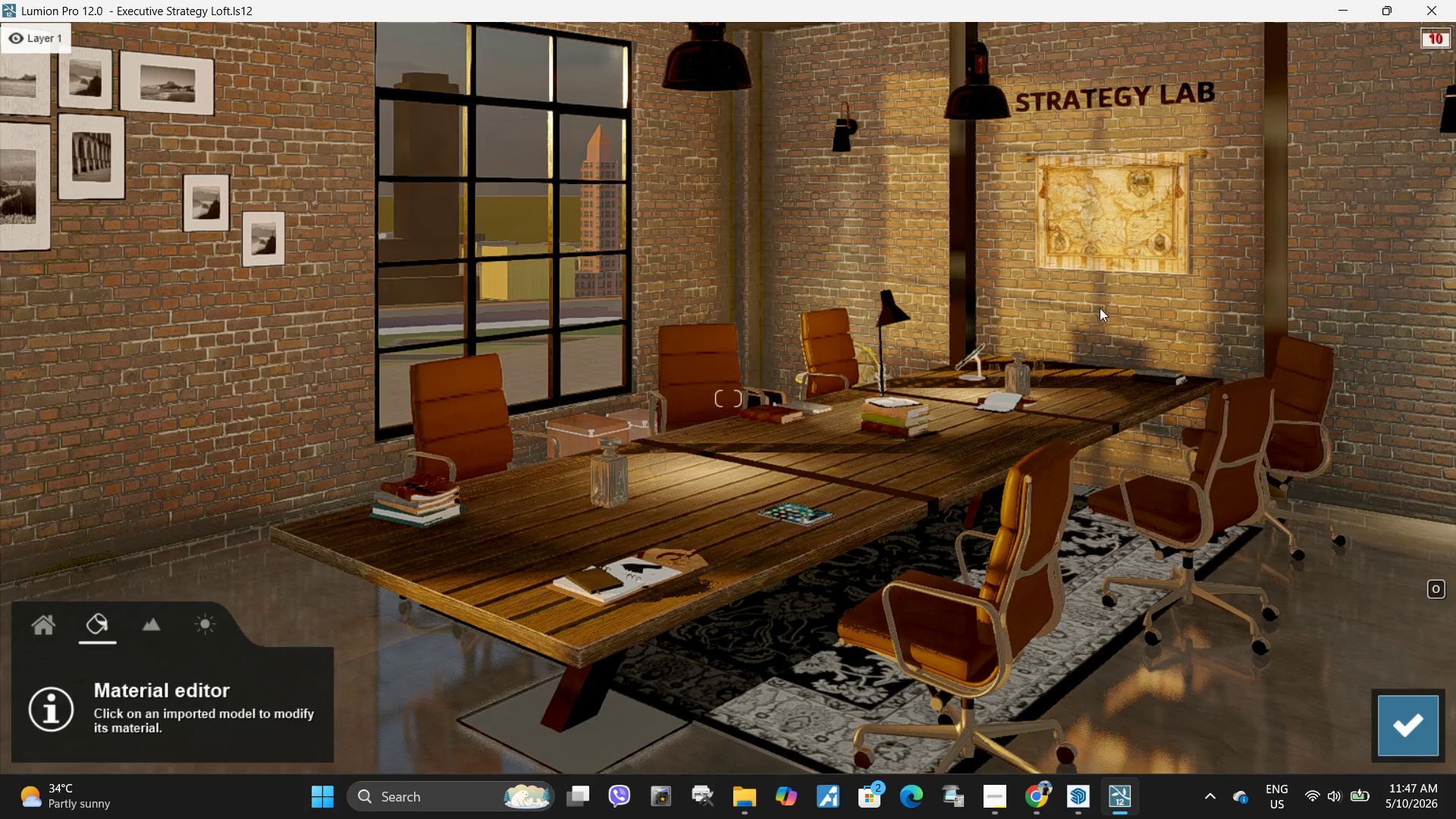 
left_click([1044, 253])
 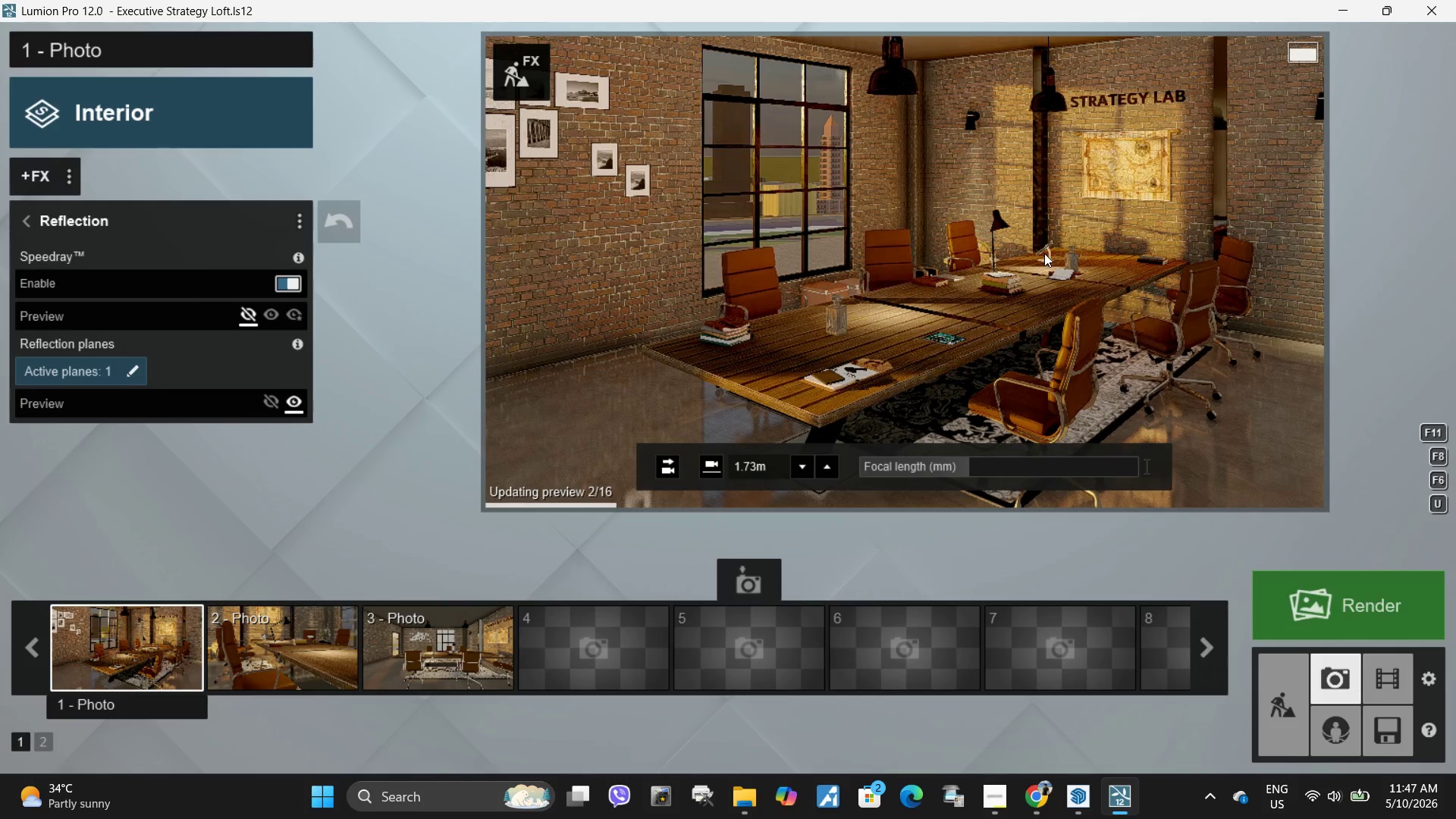 
left_click([1044, 253])
 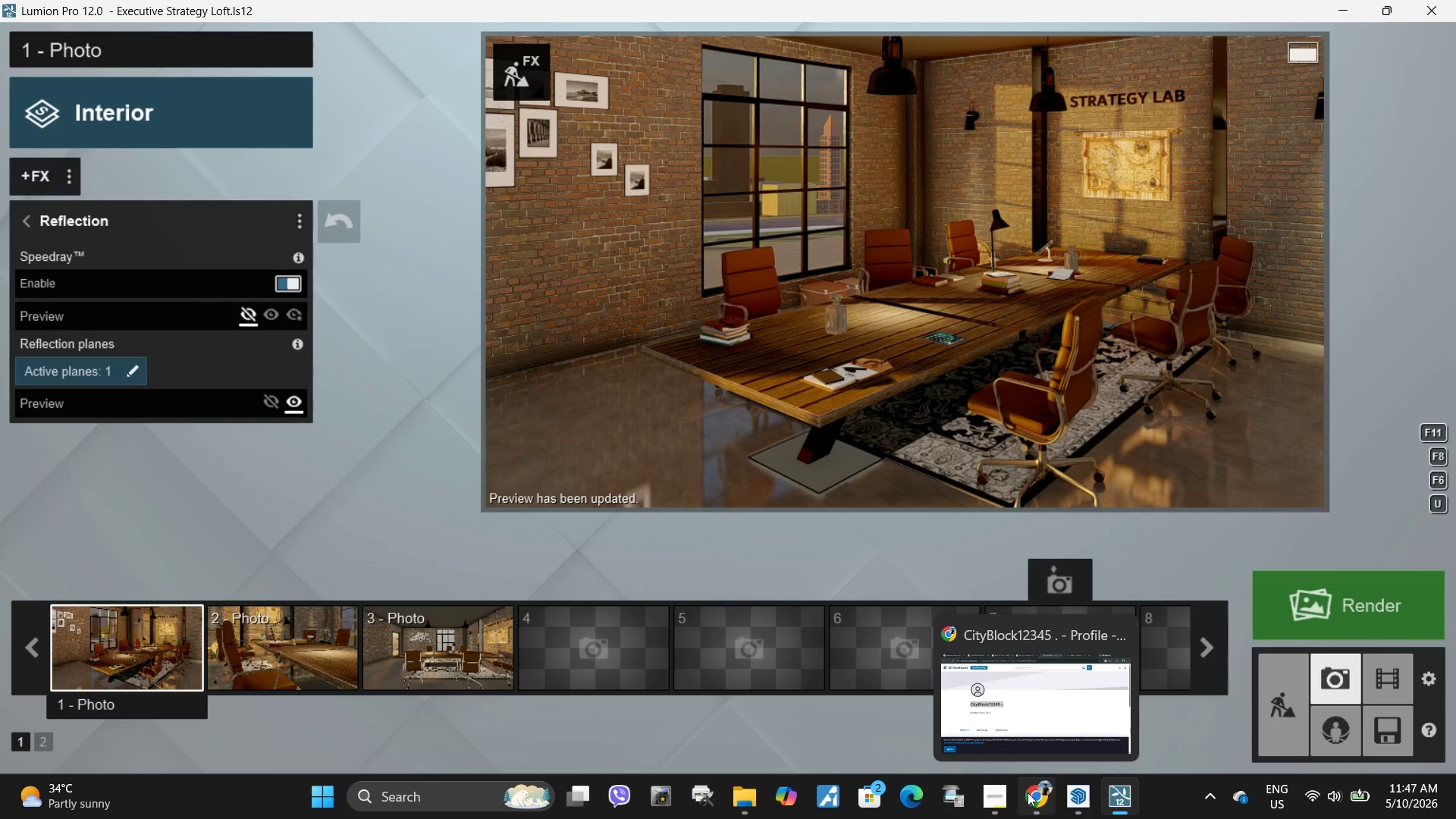 
wait(17.47)
 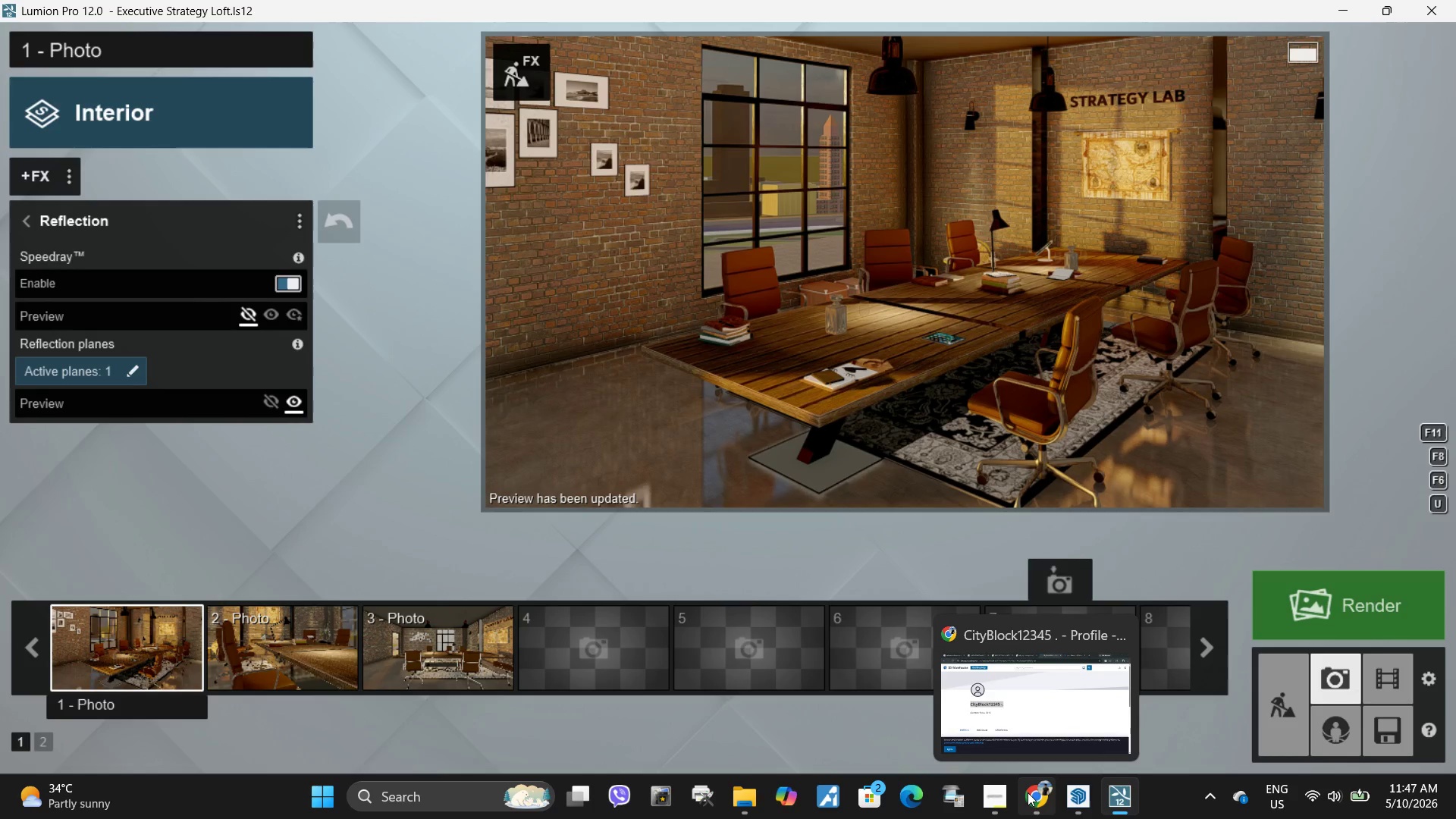 
left_click([518, 71])
 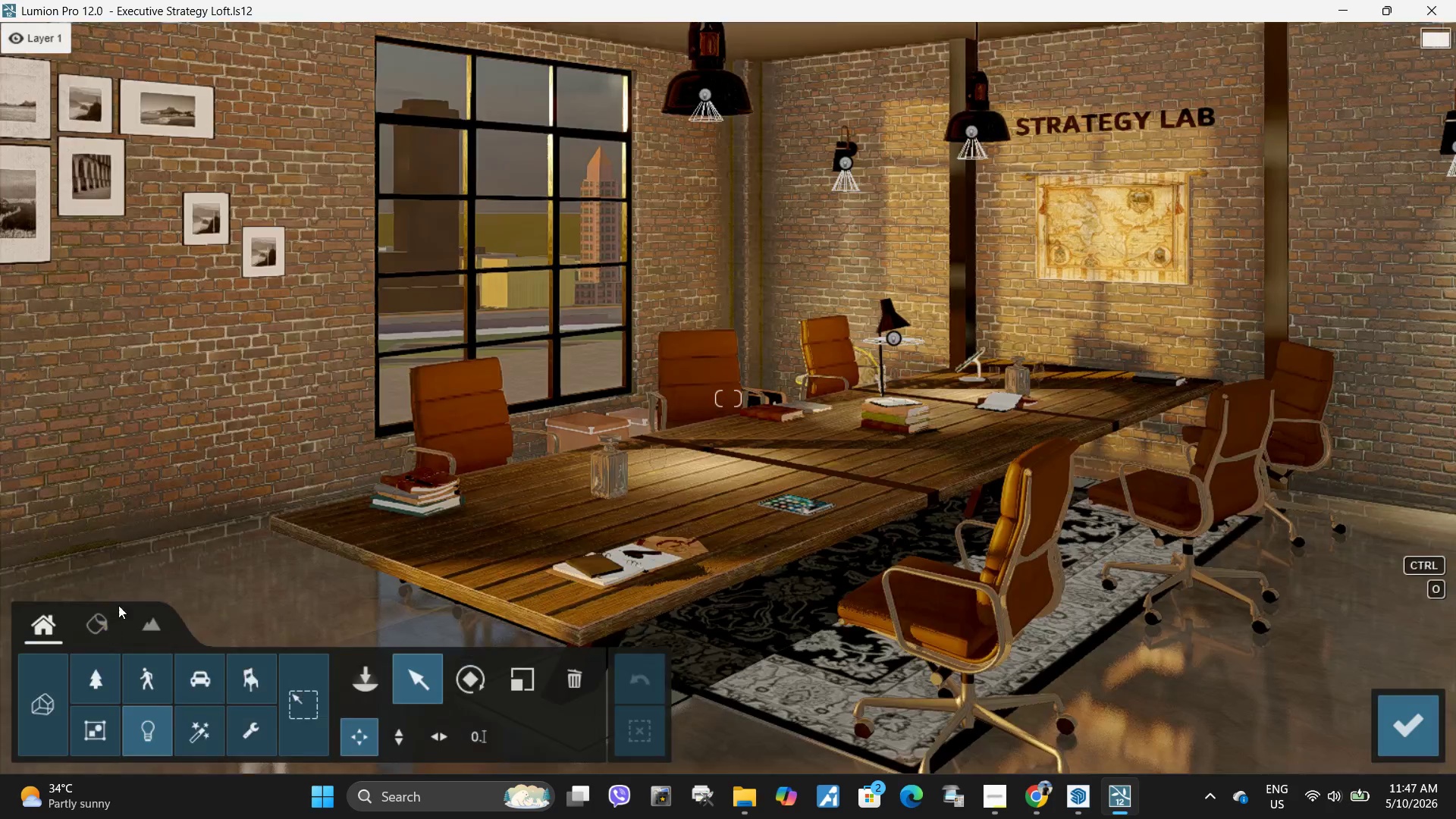 
left_click([81, 625])
 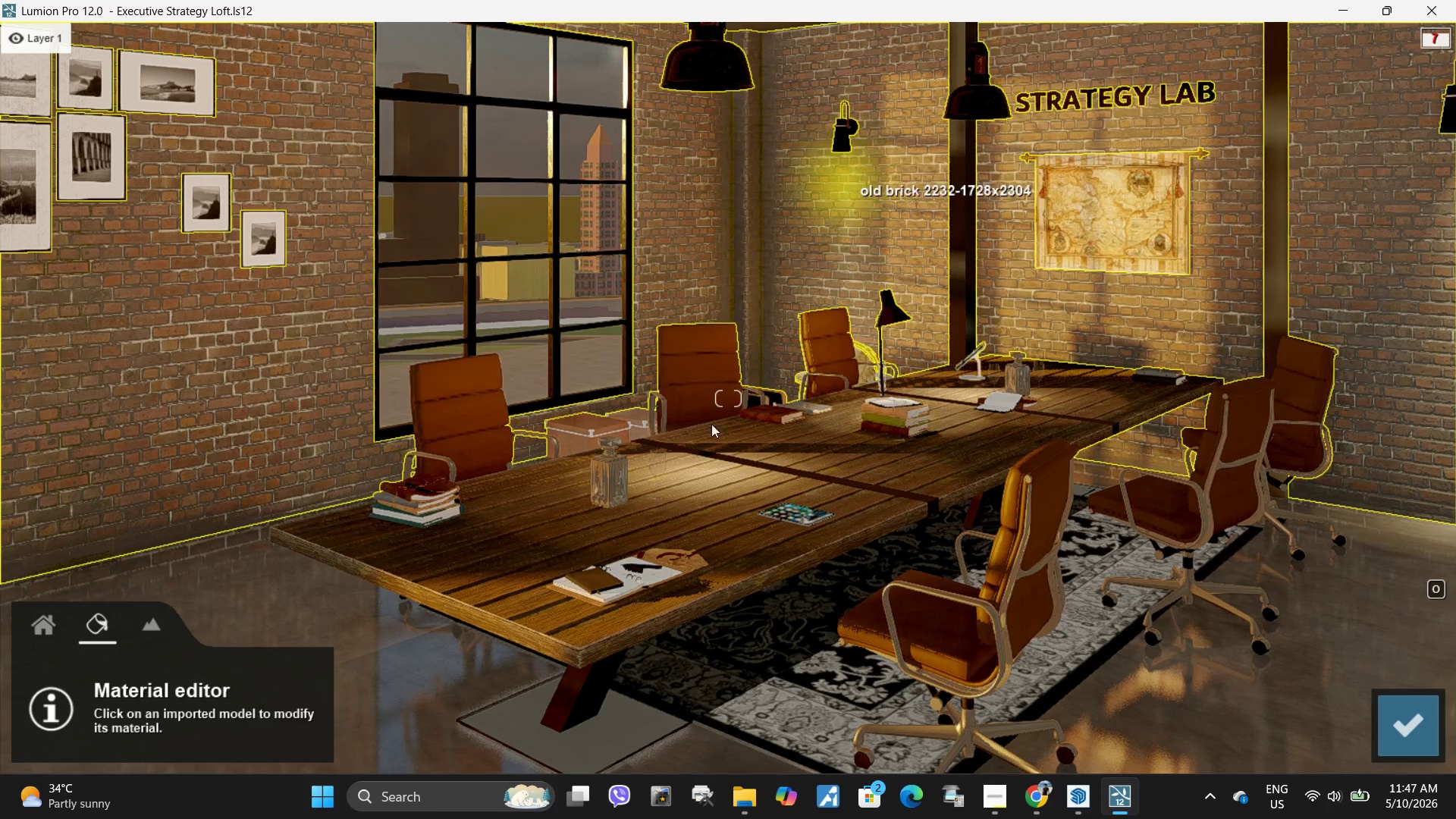 
left_click([39, 639])
 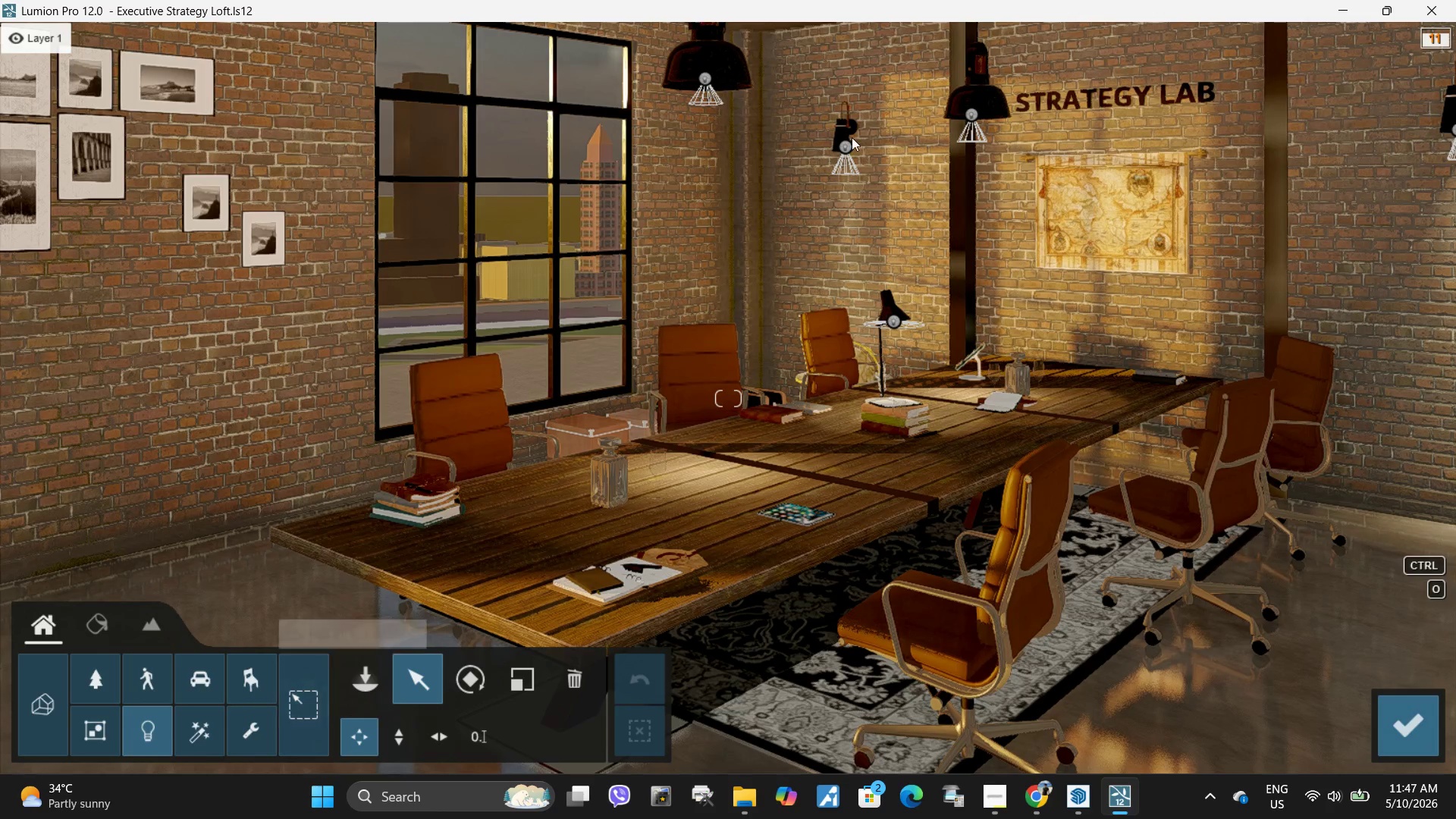 
left_click([846, 149])
 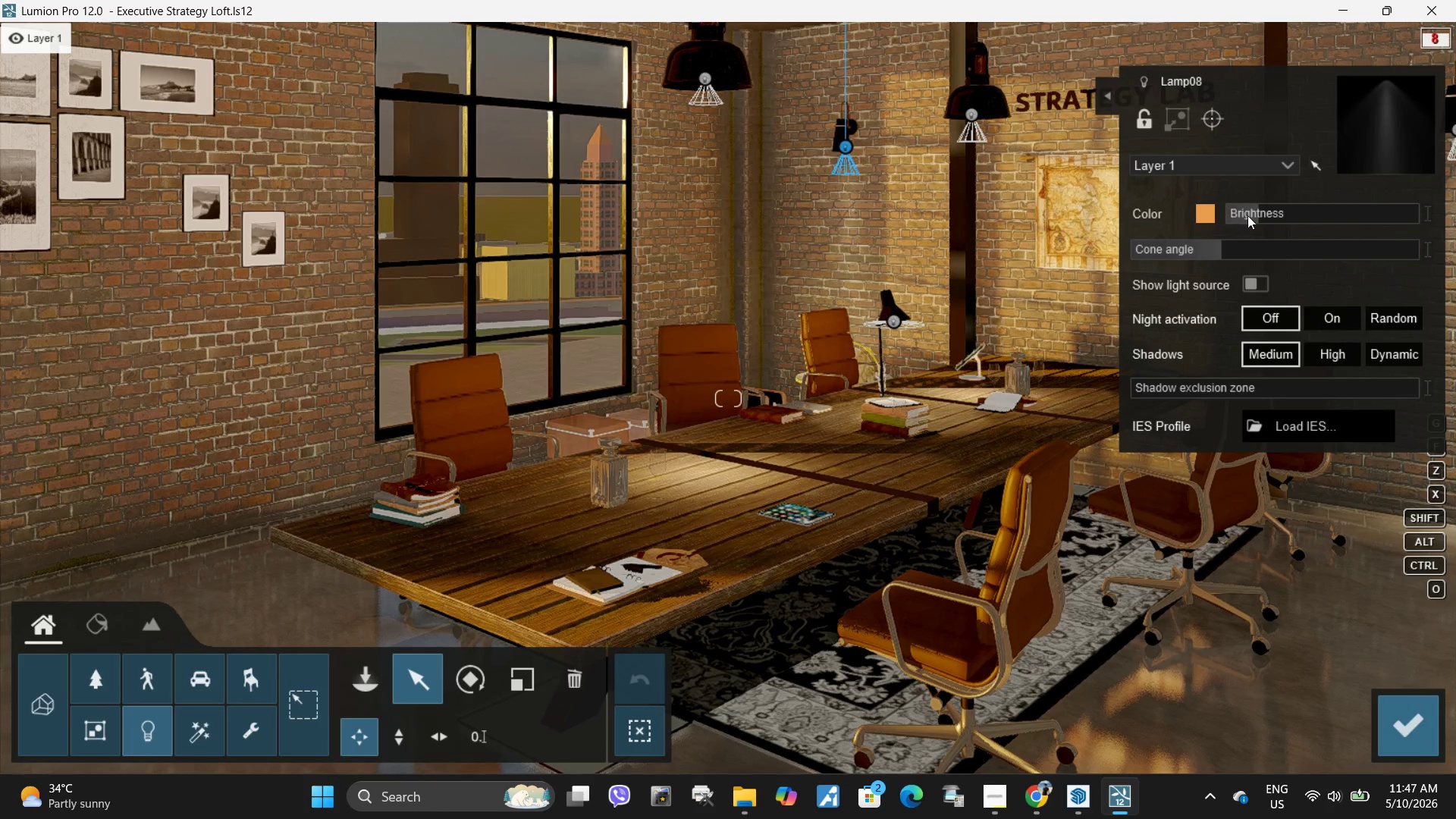 
left_click_drag(start_coordinate=[1266, 209], to_coordinate=[1258, 215])
 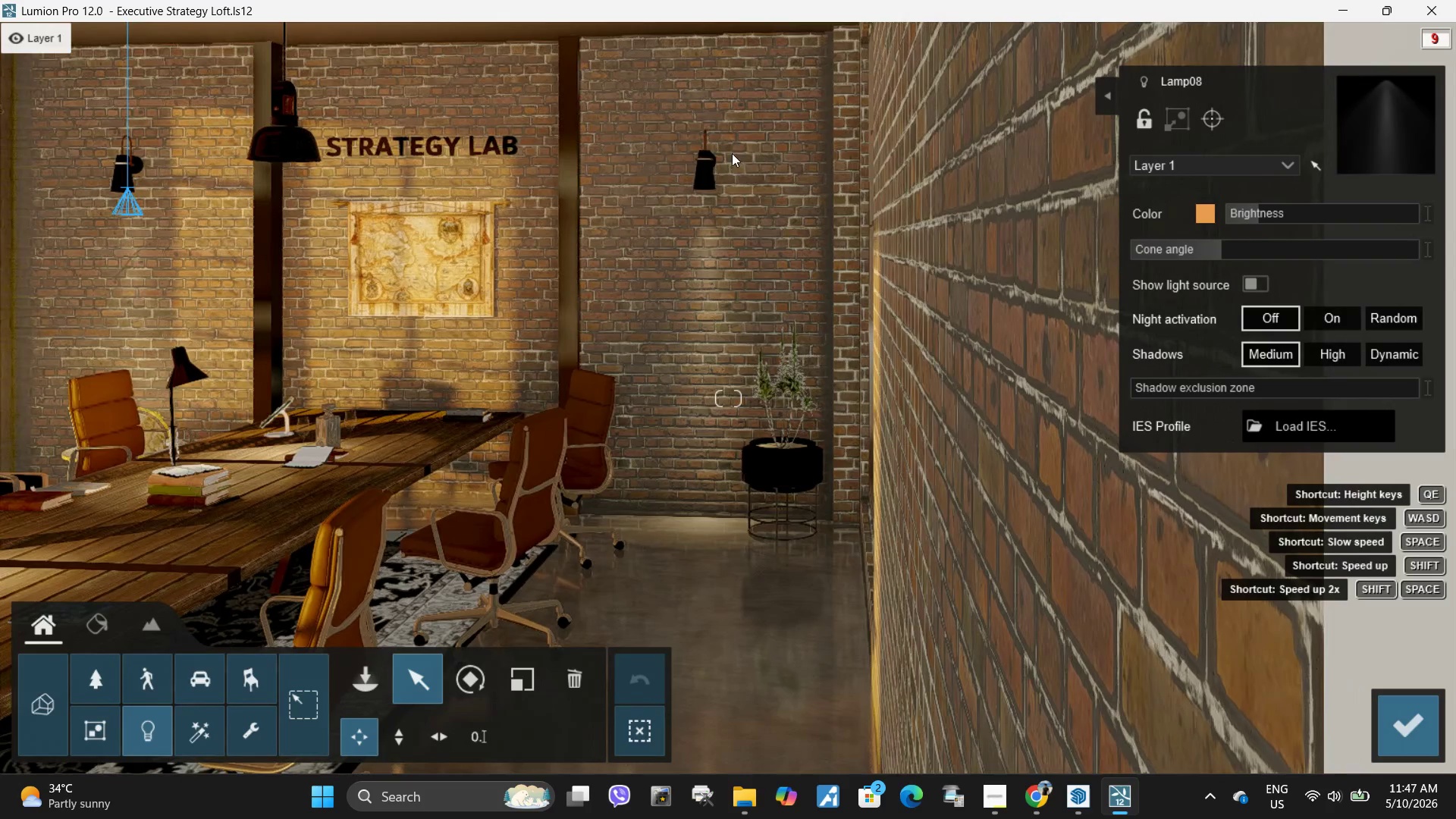 
left_click([708, 187])
 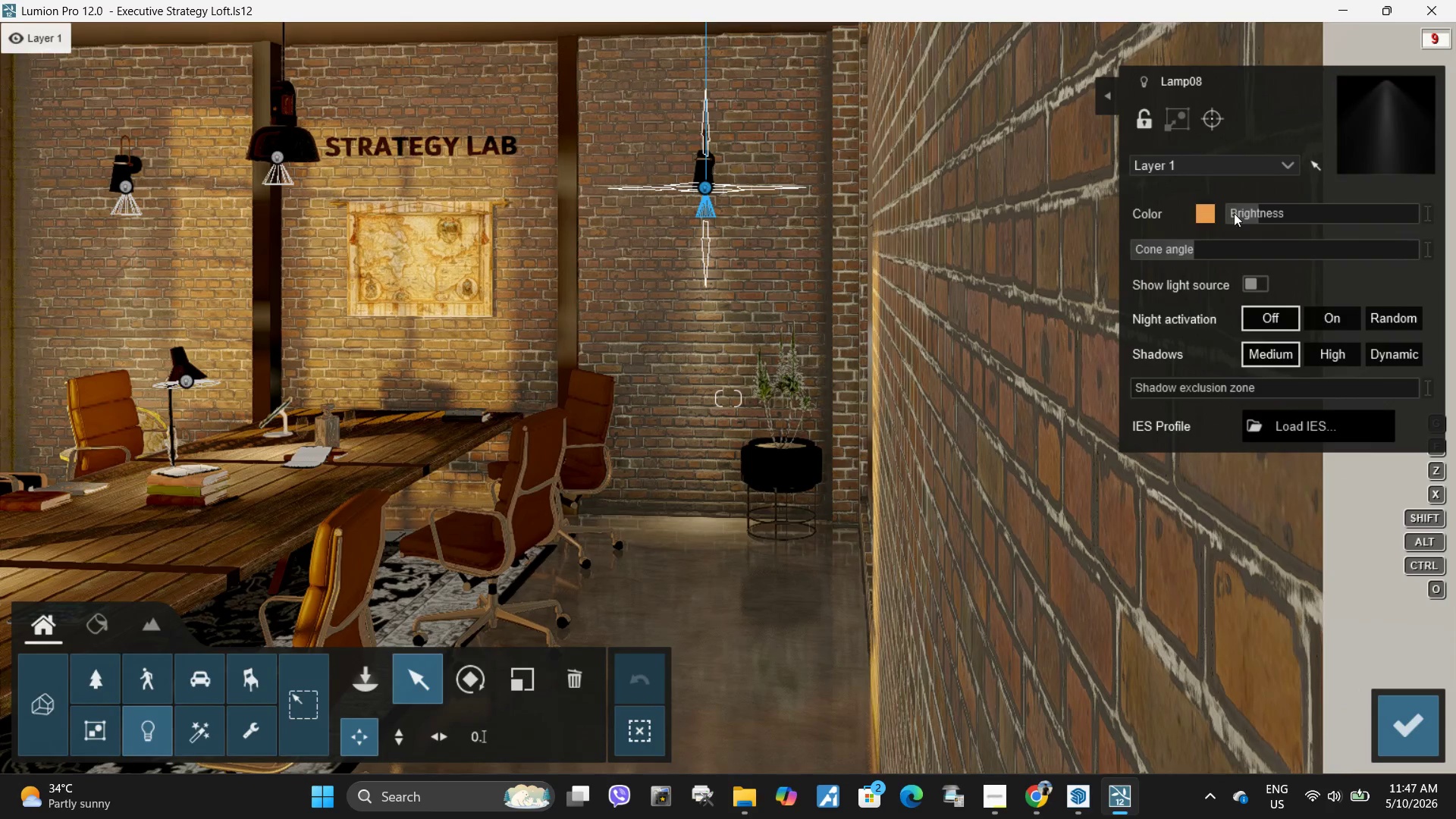 
mouse_move([1252, 218])
 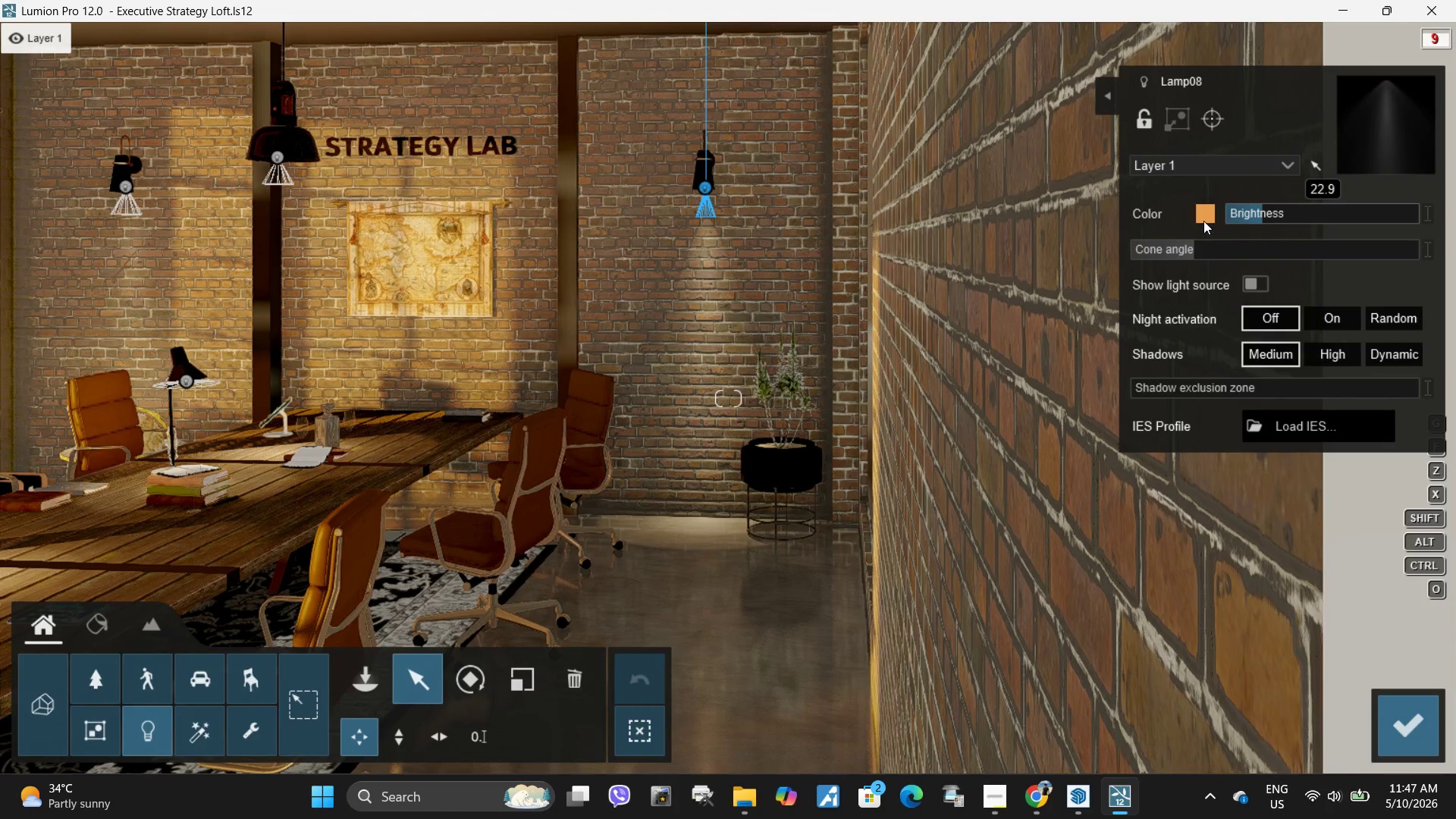 
left_click([1203, 220])
 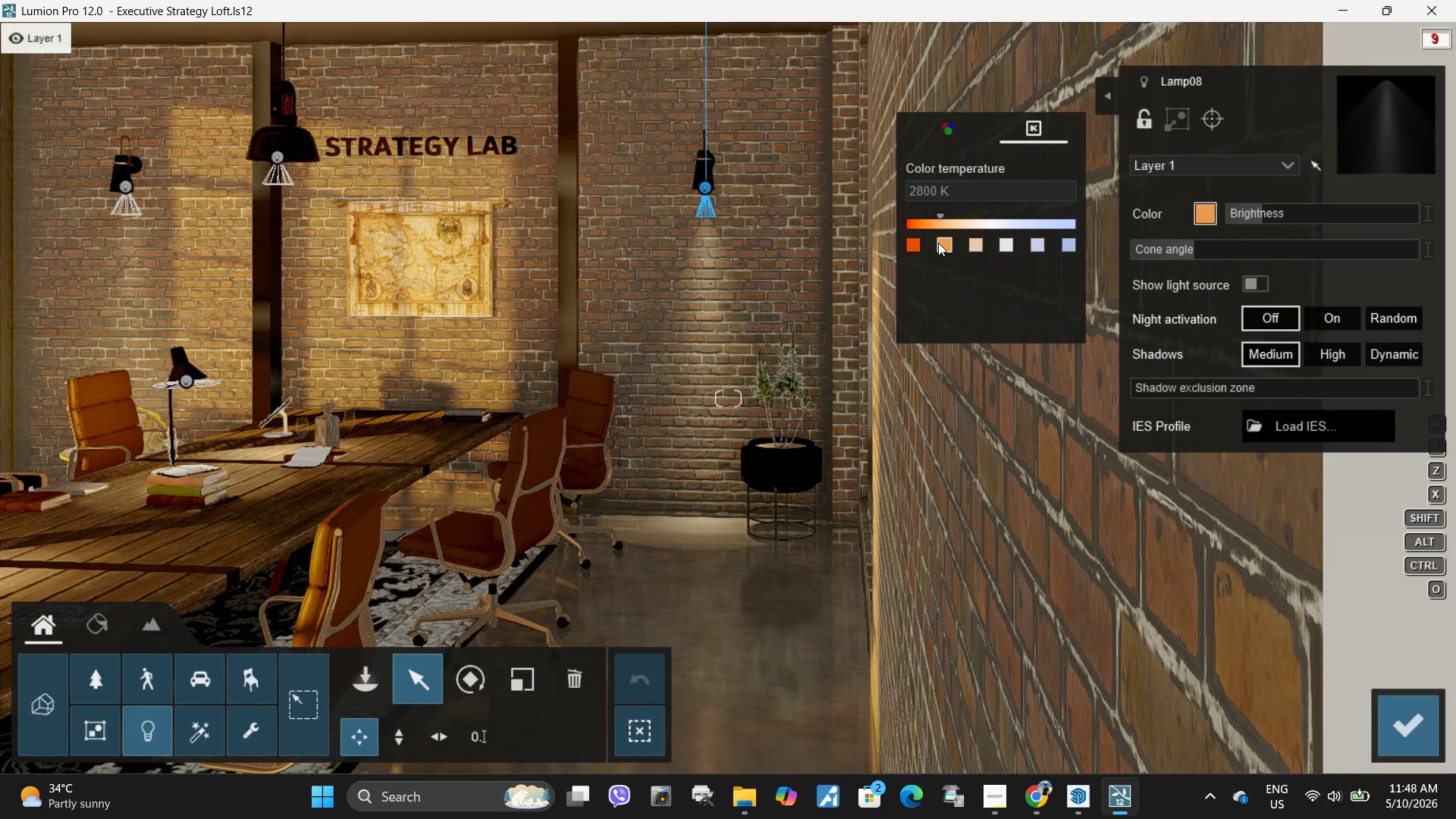 
left_click([918, 245])
 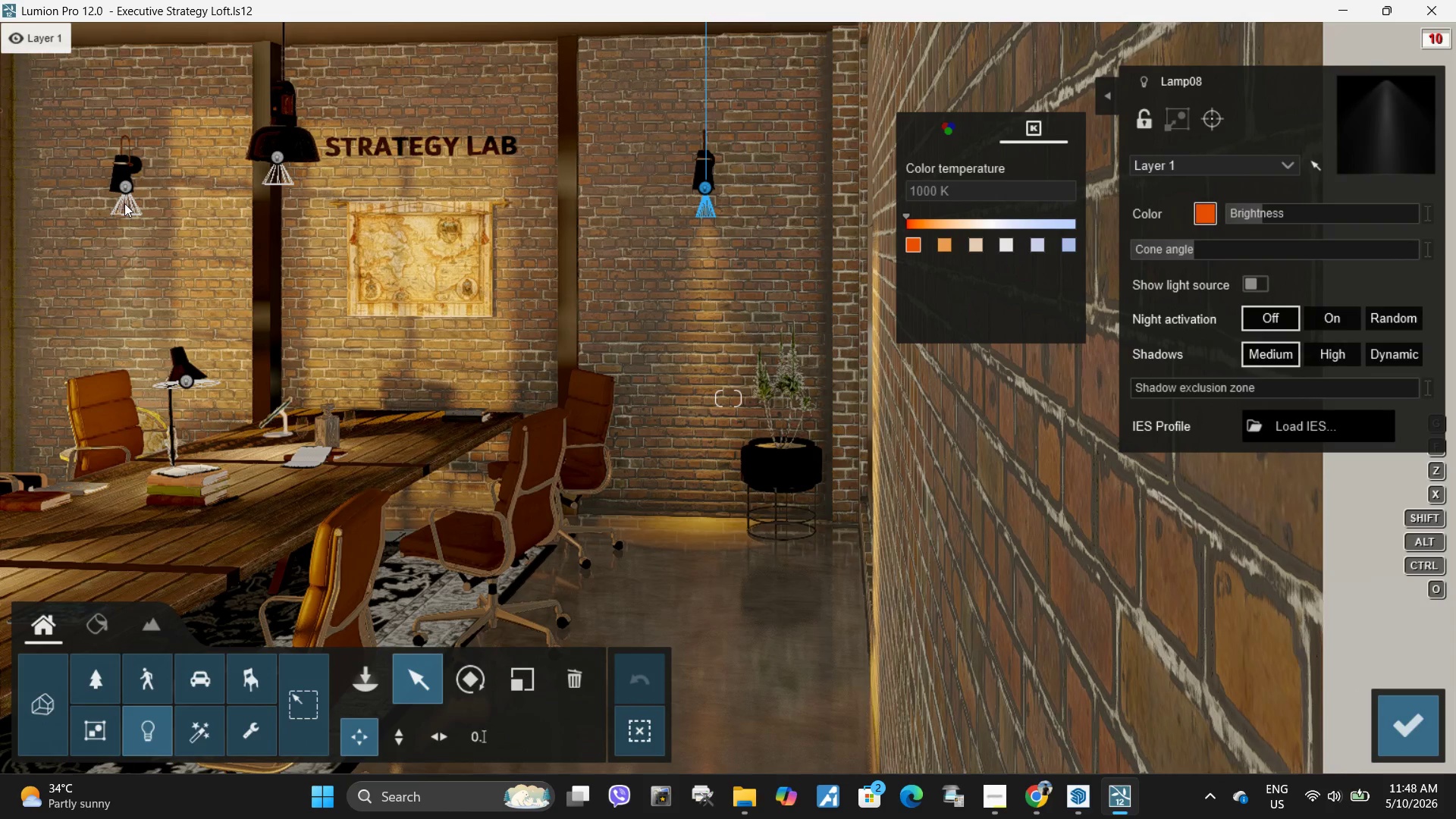 
left_click([124, 187])
 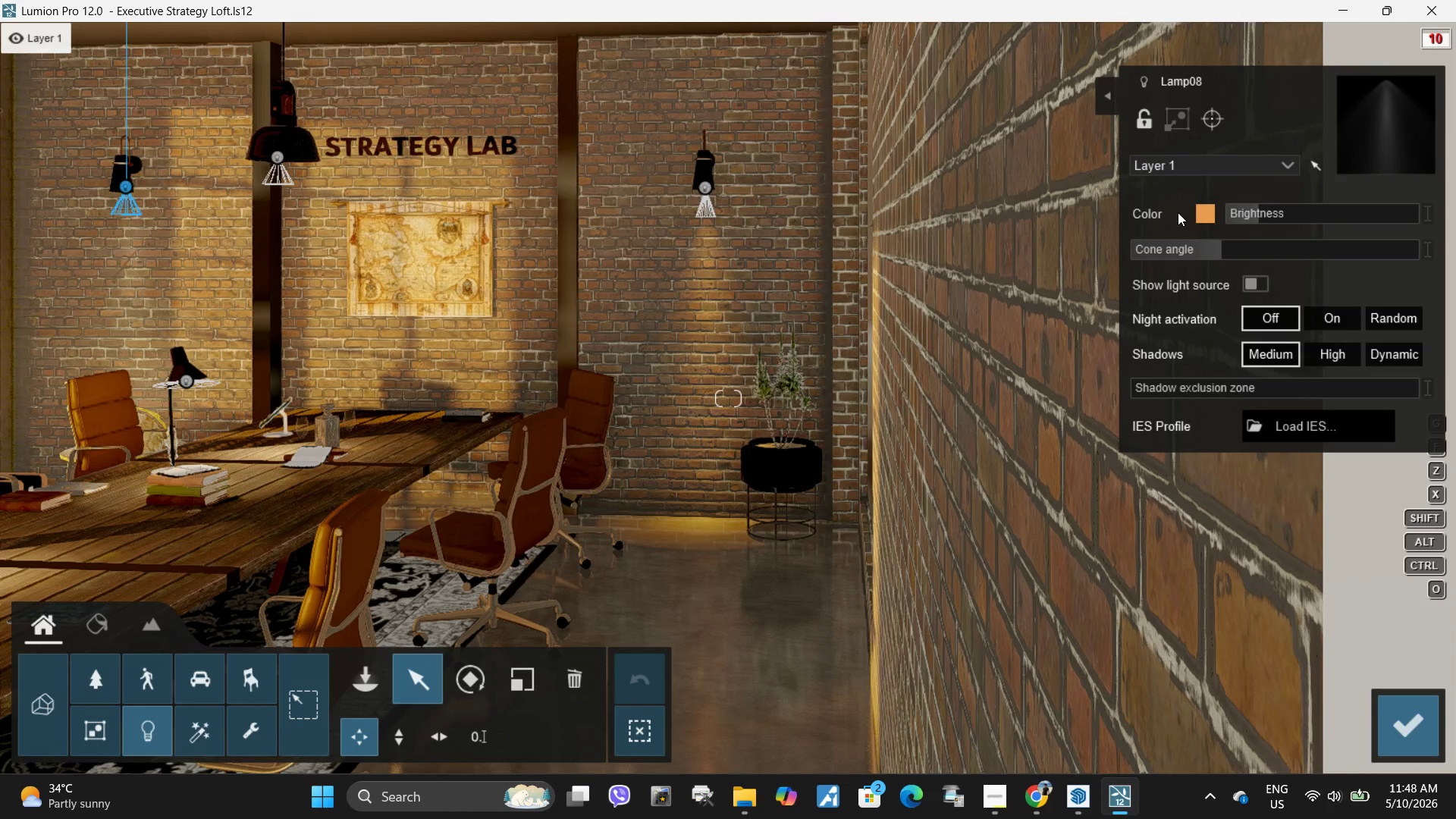 
left_click([1204, 210])
 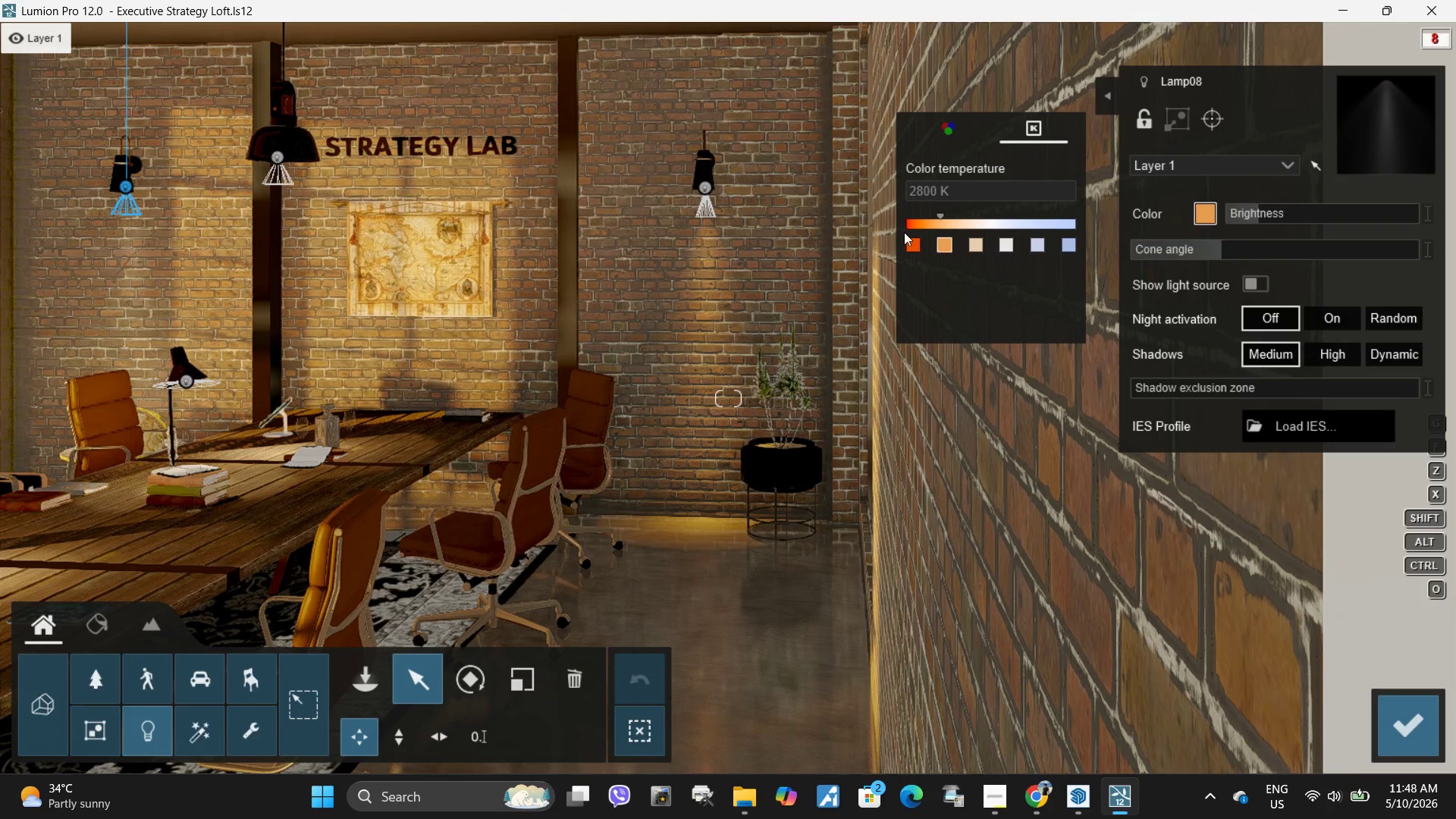 
left_click([918, 242])
 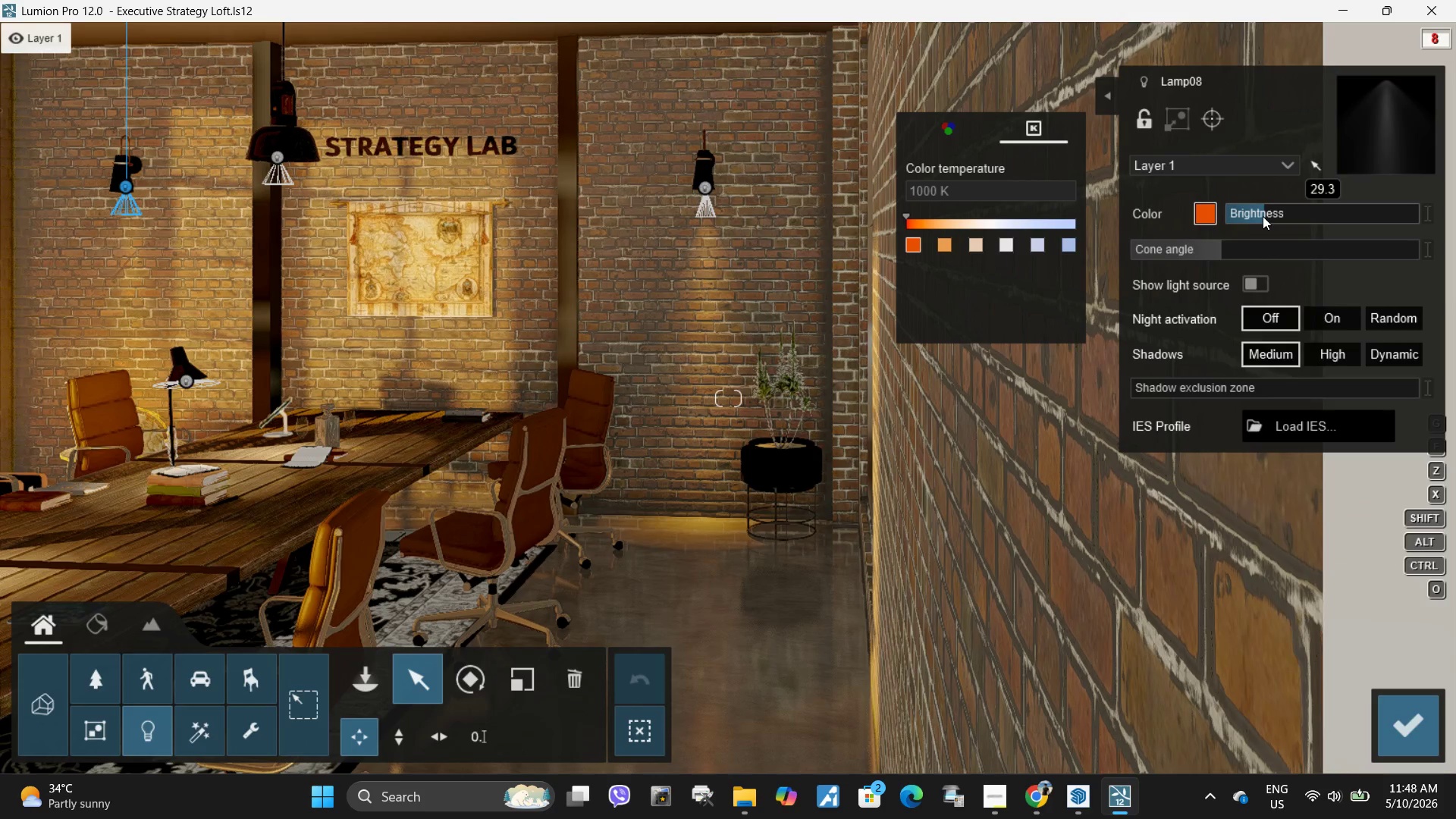 
left_click([1411, 764])
 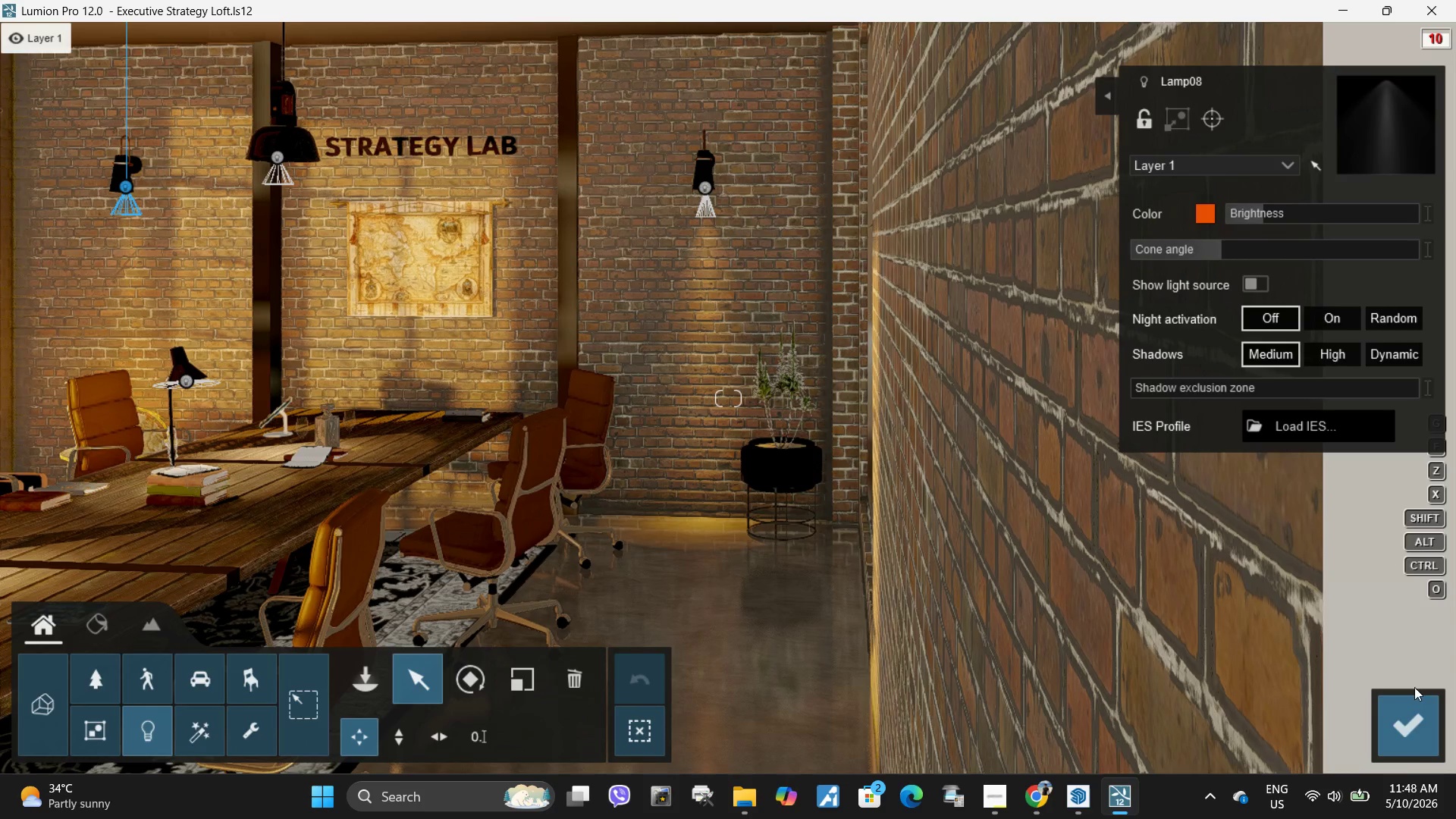 
left_click([1414, 739])
 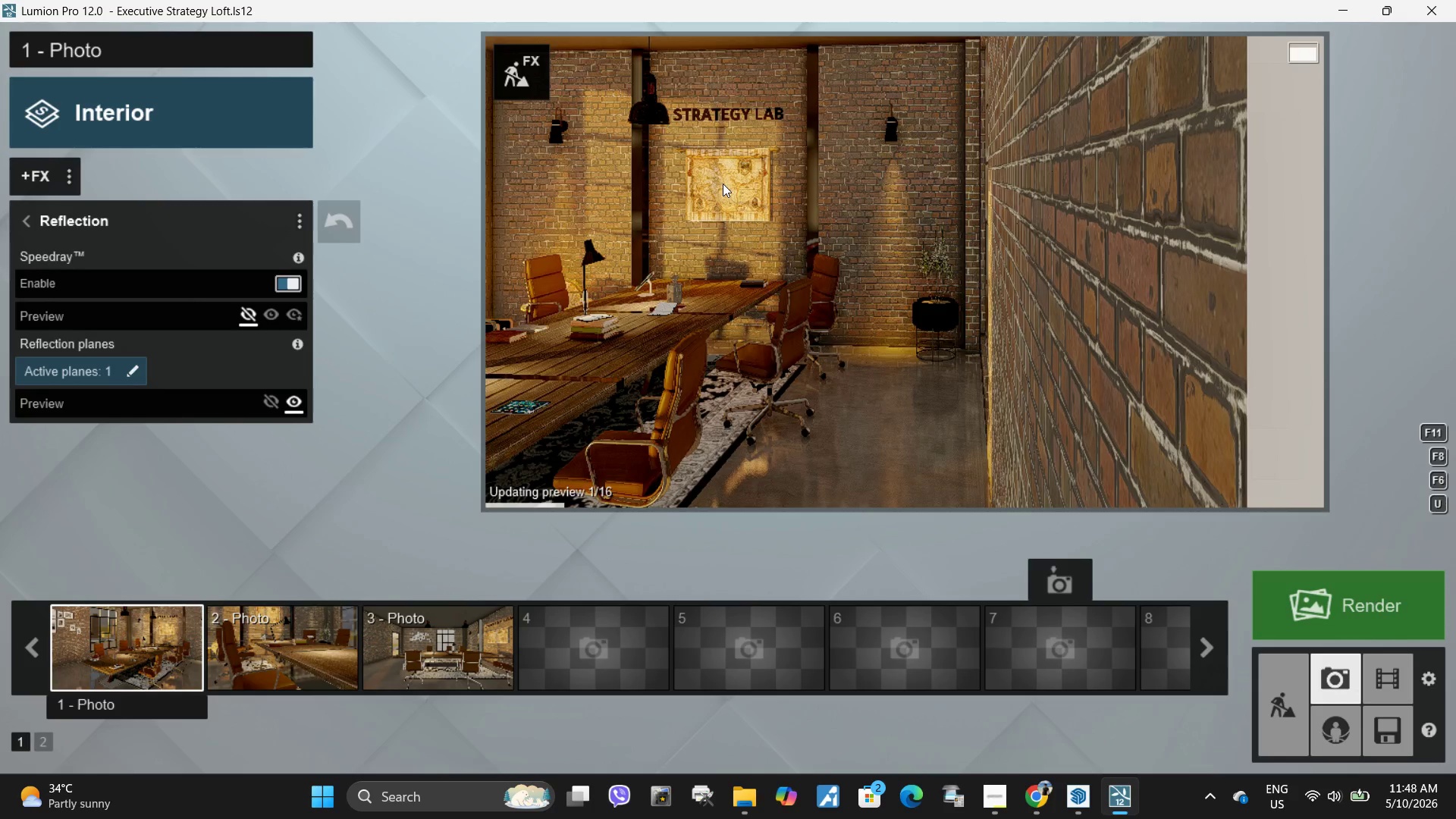 
left_click([528, 73])
 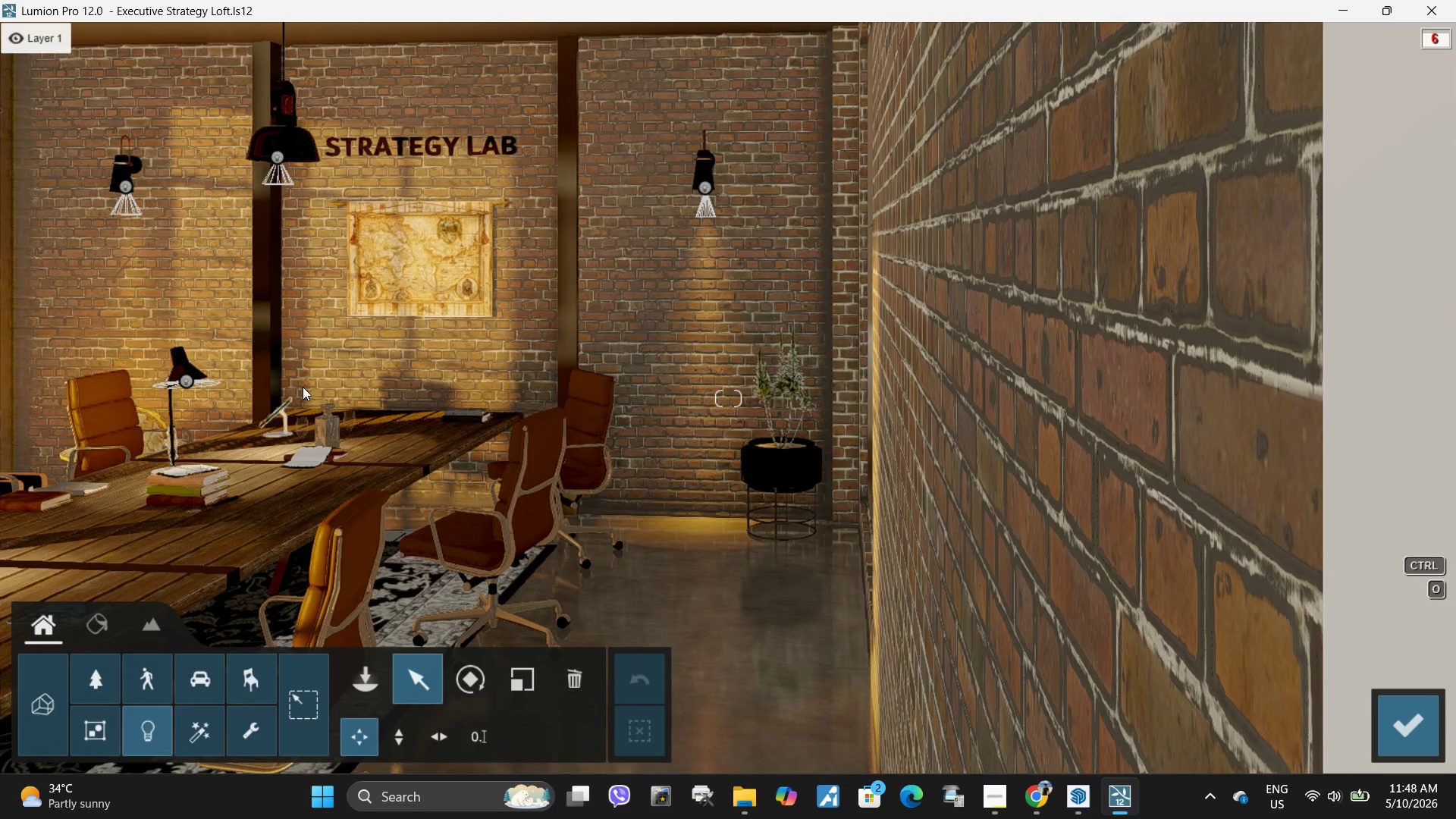 
left_click([102, 625])
 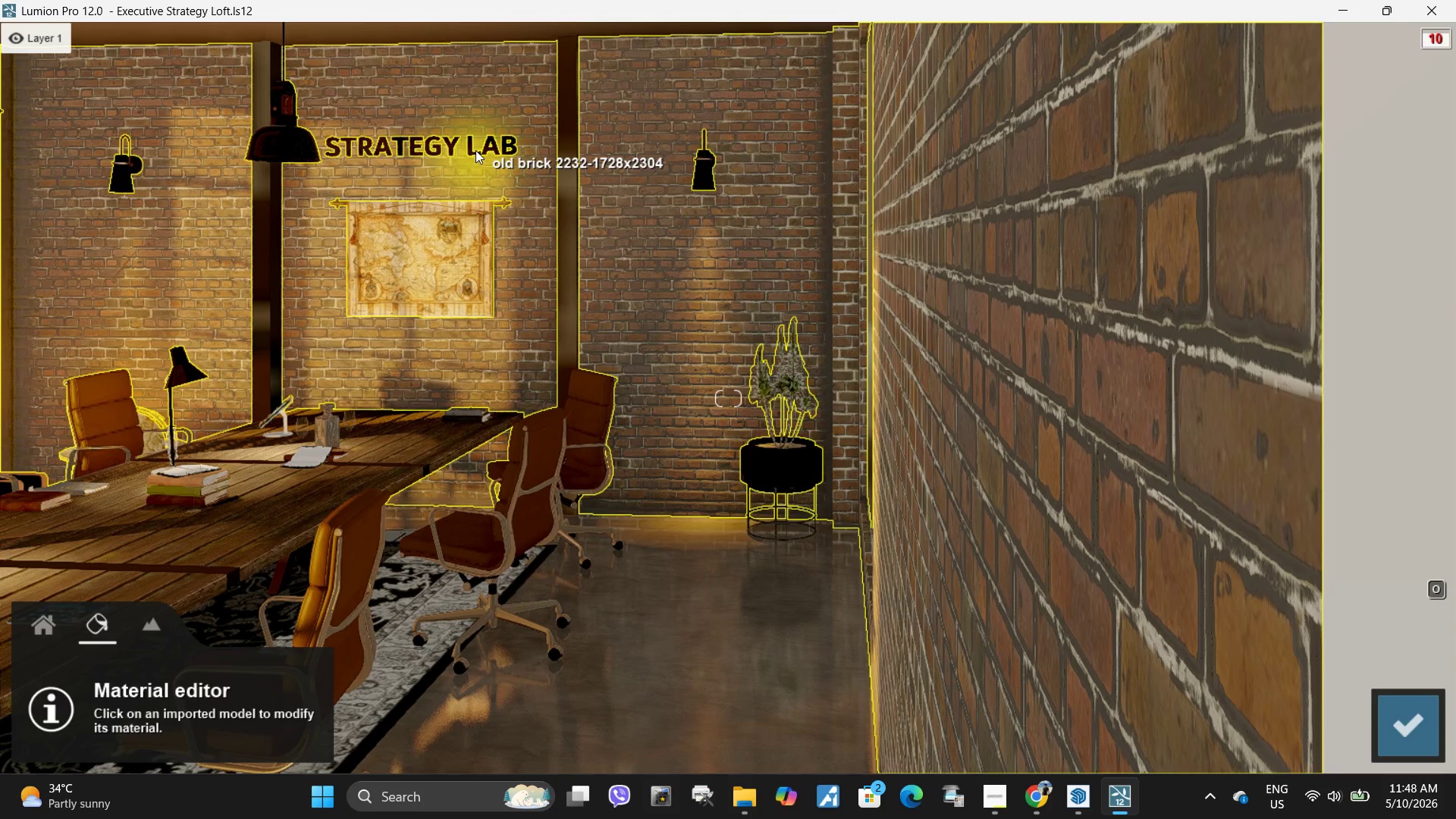 
left_click([472, 151])
 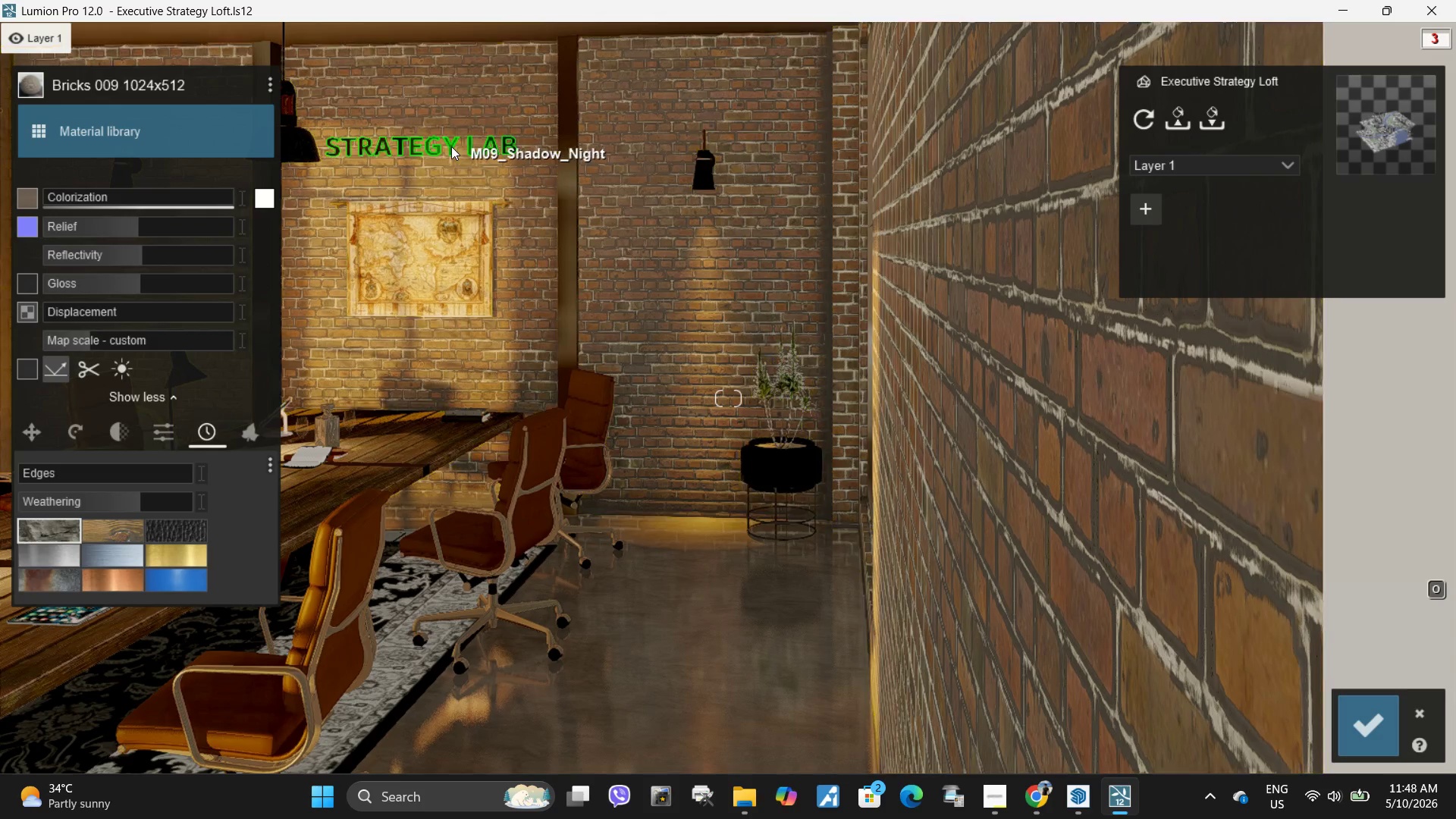 
left_click([449, 146])
 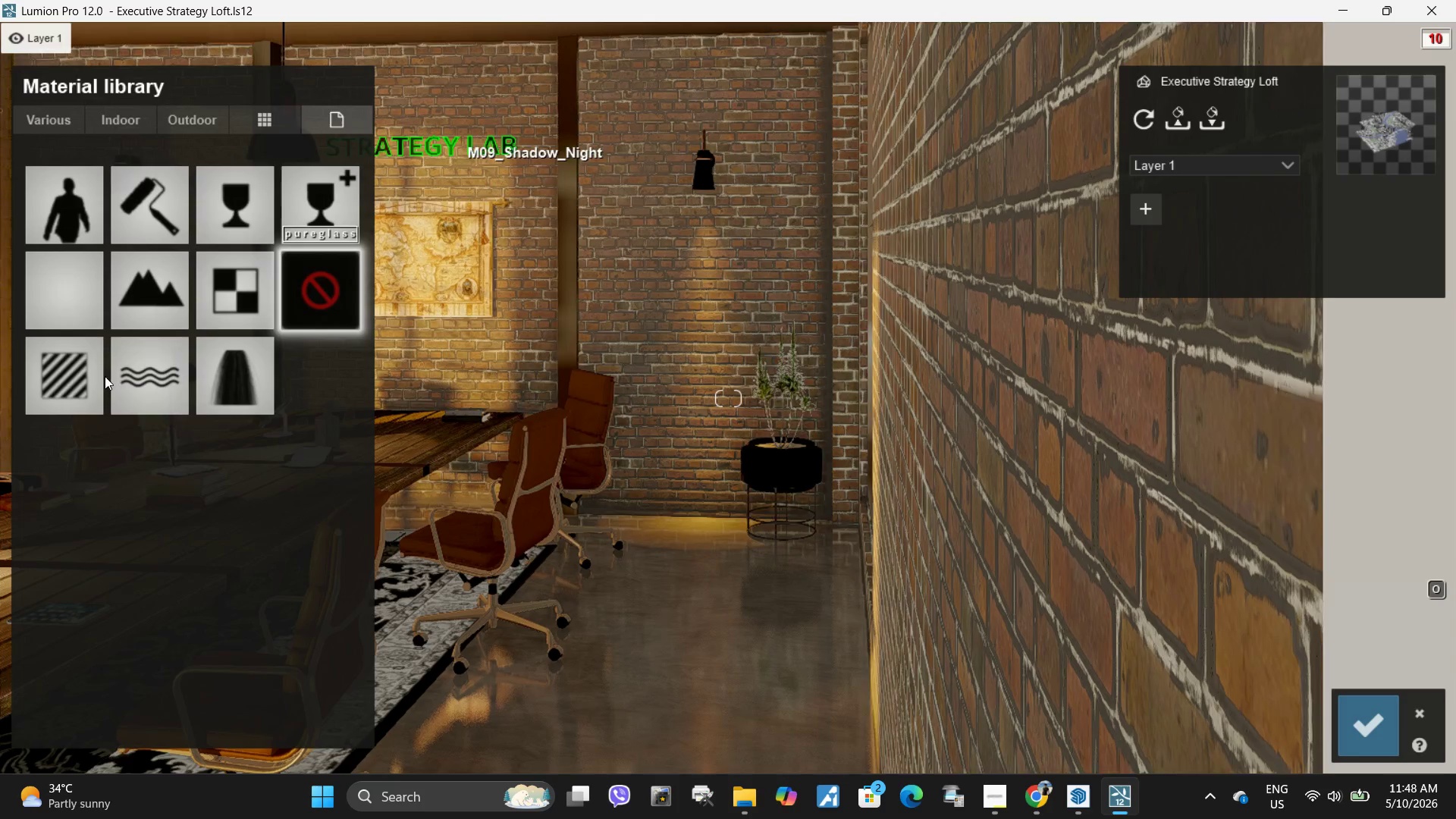 
left_click([71, 376])
 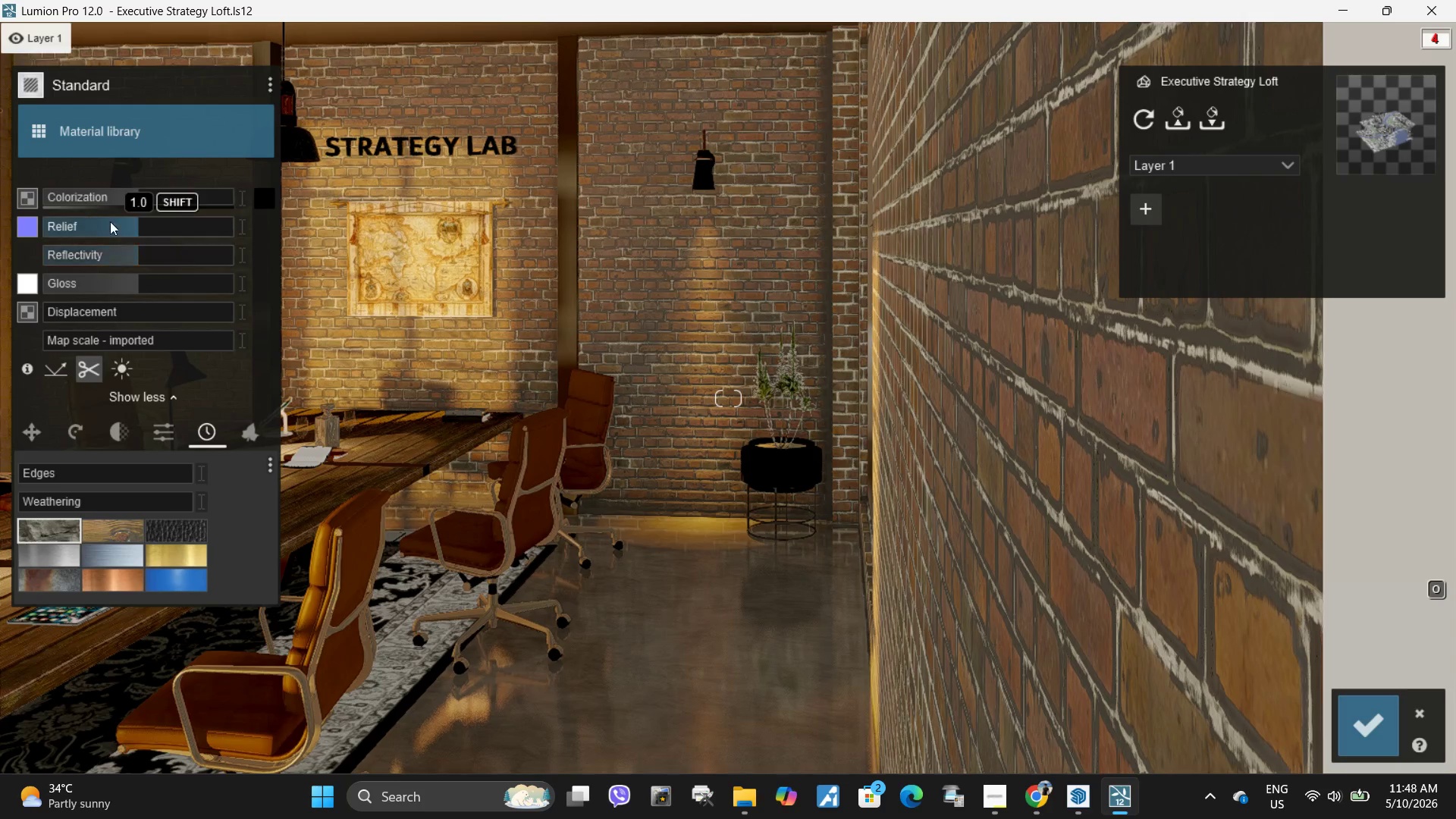 
left_click_drag(start_coordinate=[138, 259], to_coordinate=[201, 268])
 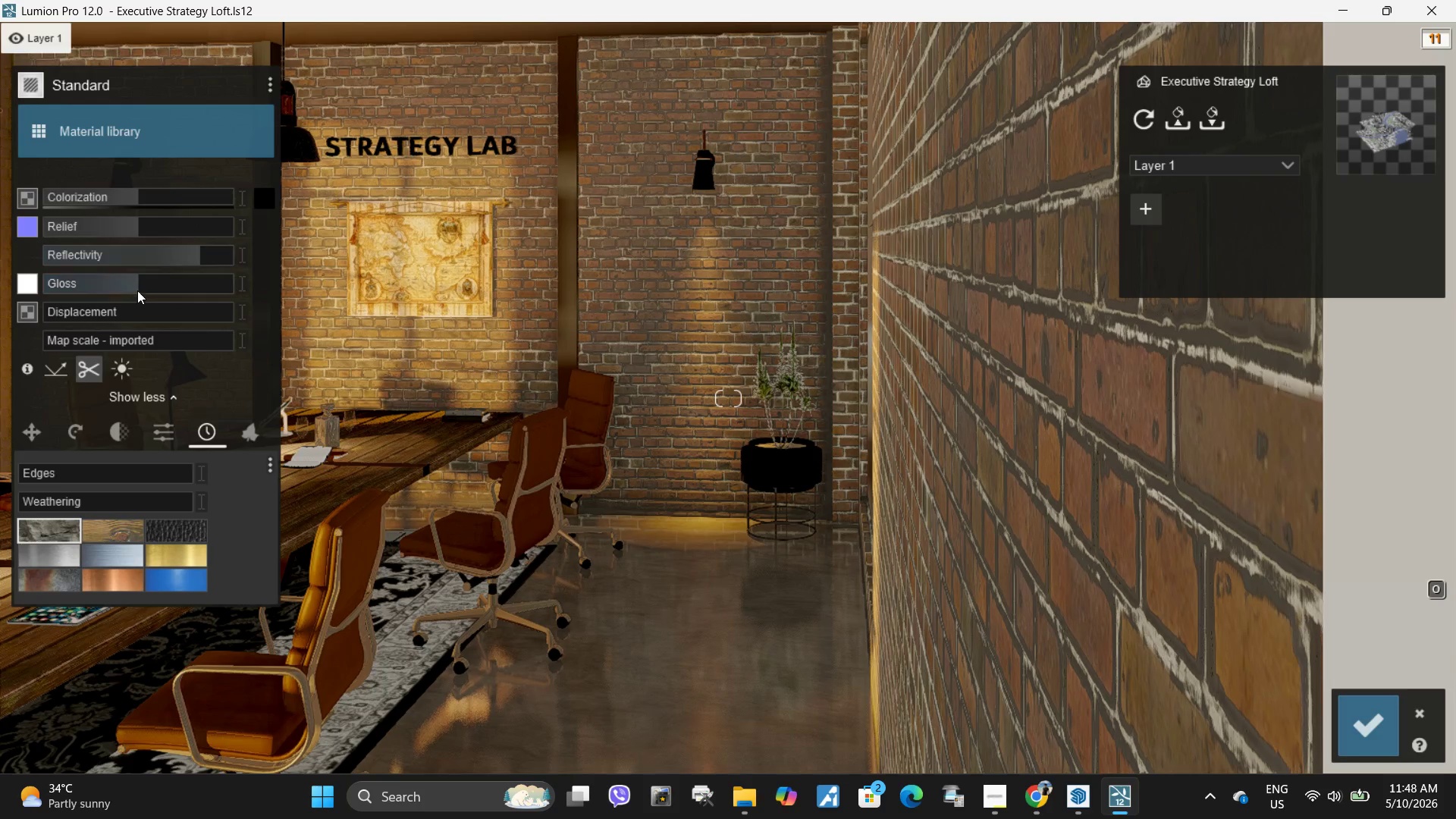 
left_click_drag(start_coordinate=[136, 285], to_coordinate=[48, 288])
 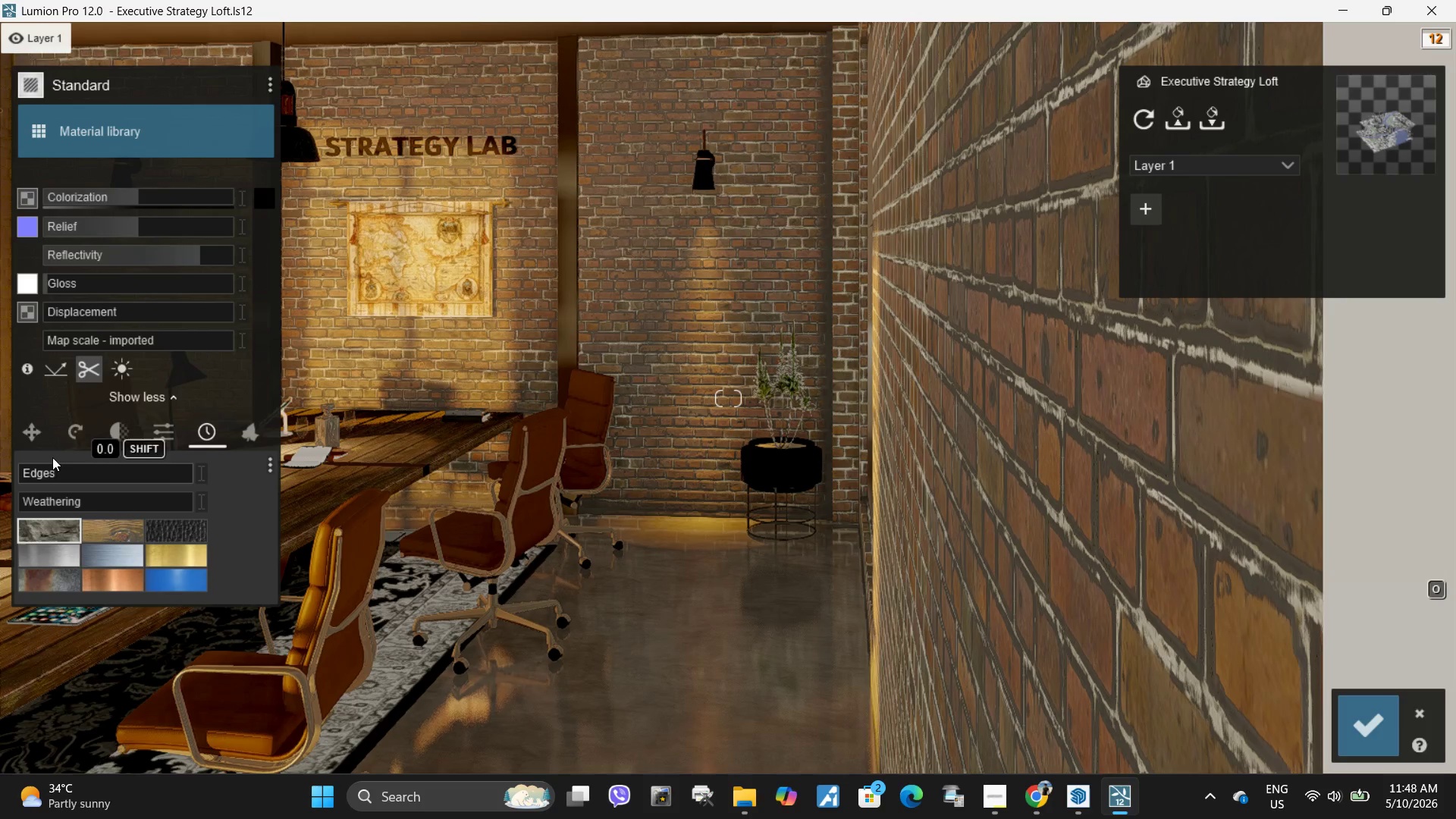 
left_click_drag(start_coordinate=[45, 477], to_coordinate=[264, 480])
 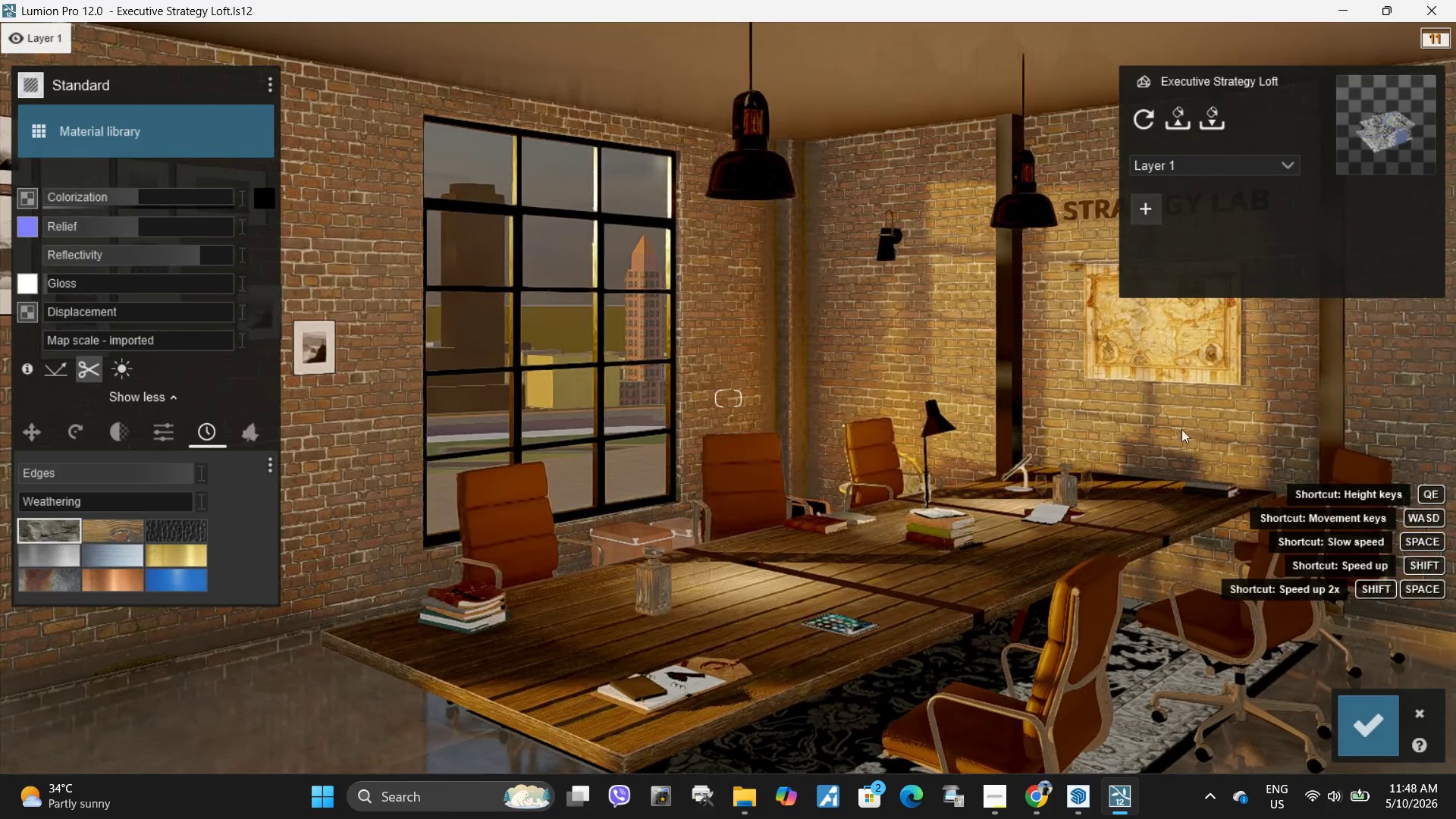 
left_click([1172, 366])
 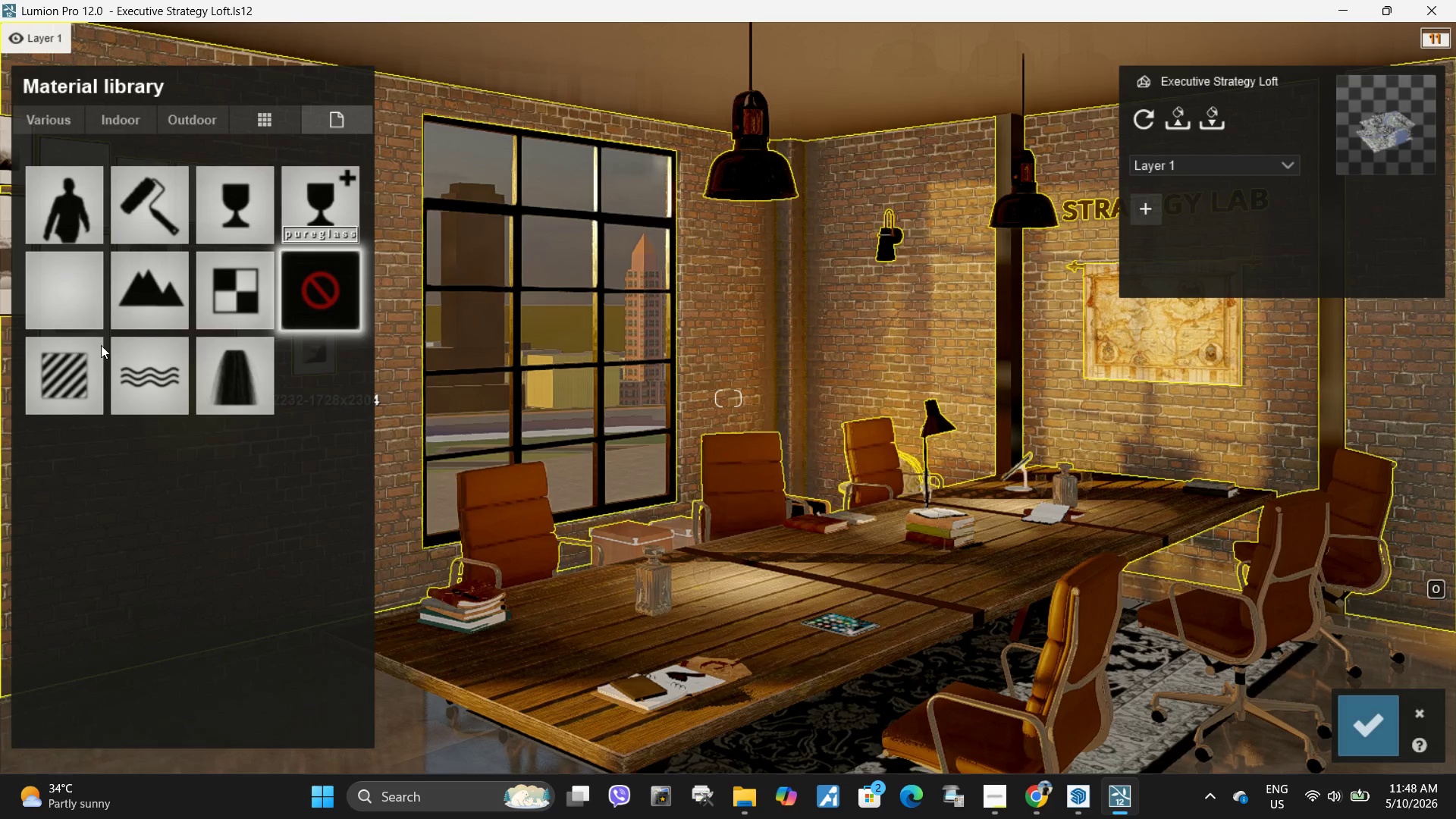 
left_click([79, 373])
 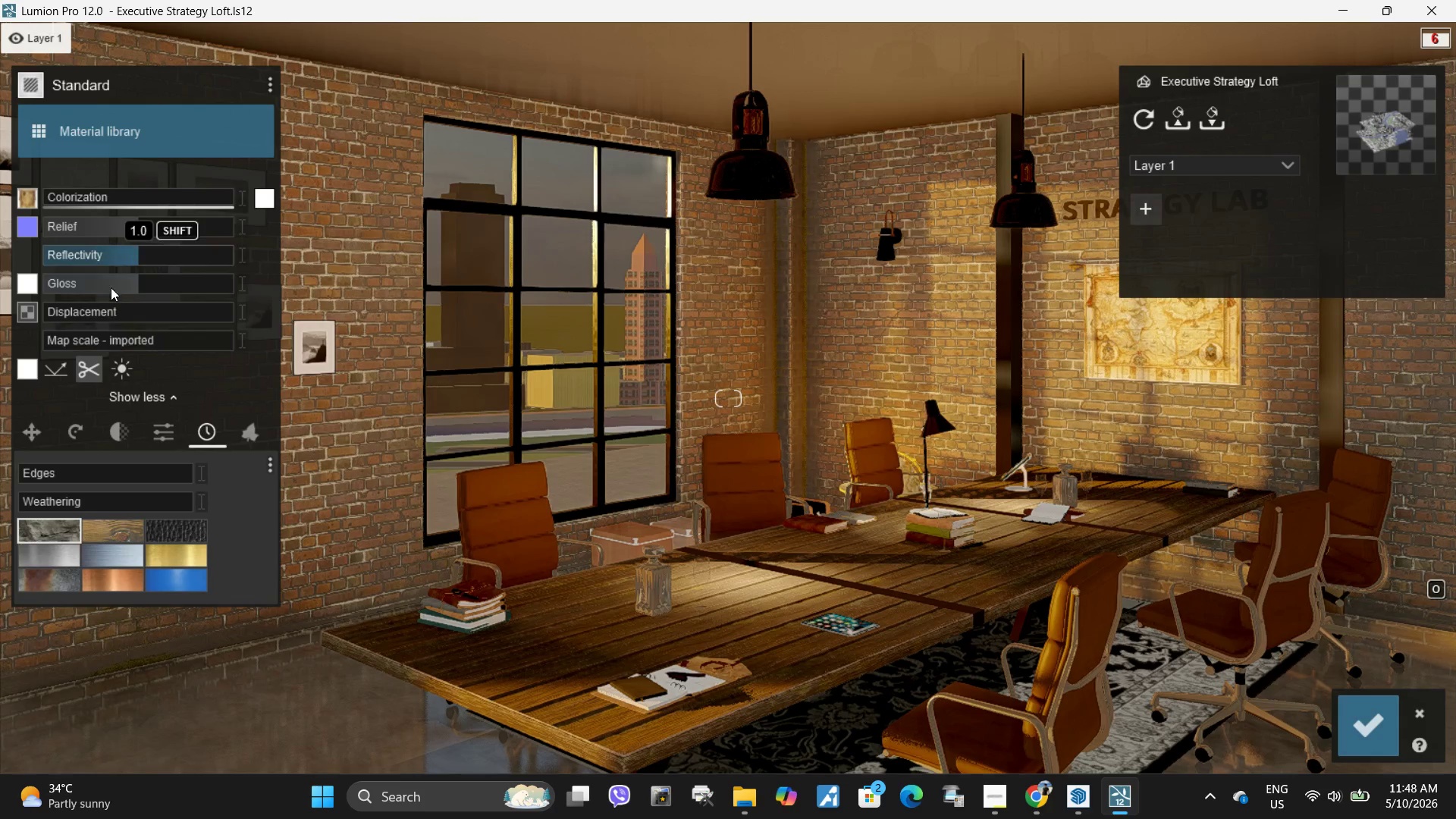 
left_click_drag(start_coordinate=[127, 259], to_coordinate=[141, 254])
 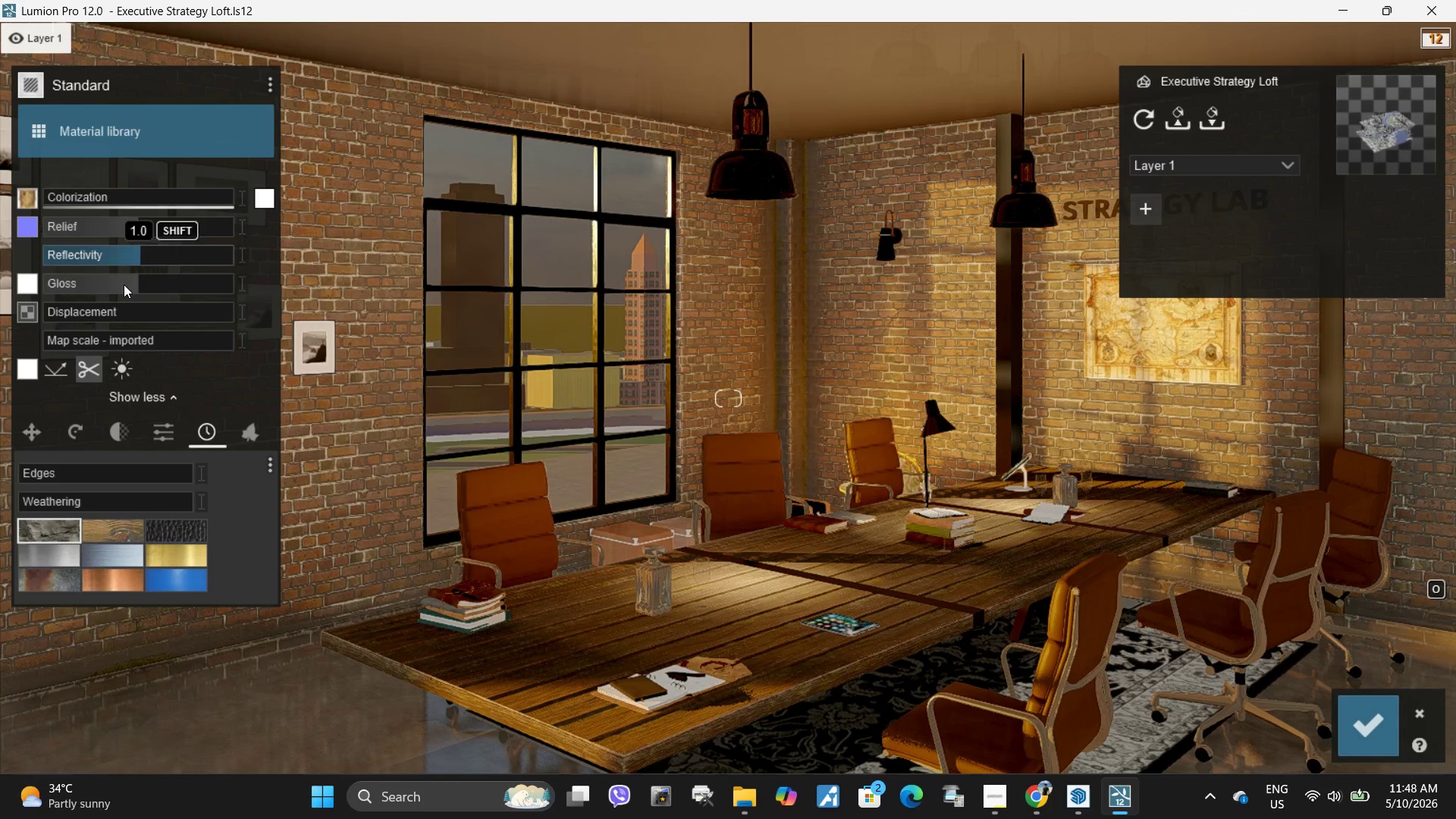 
left_click_drag(start_coordinate=[124, 284], to_coordinate=[113, 287])
 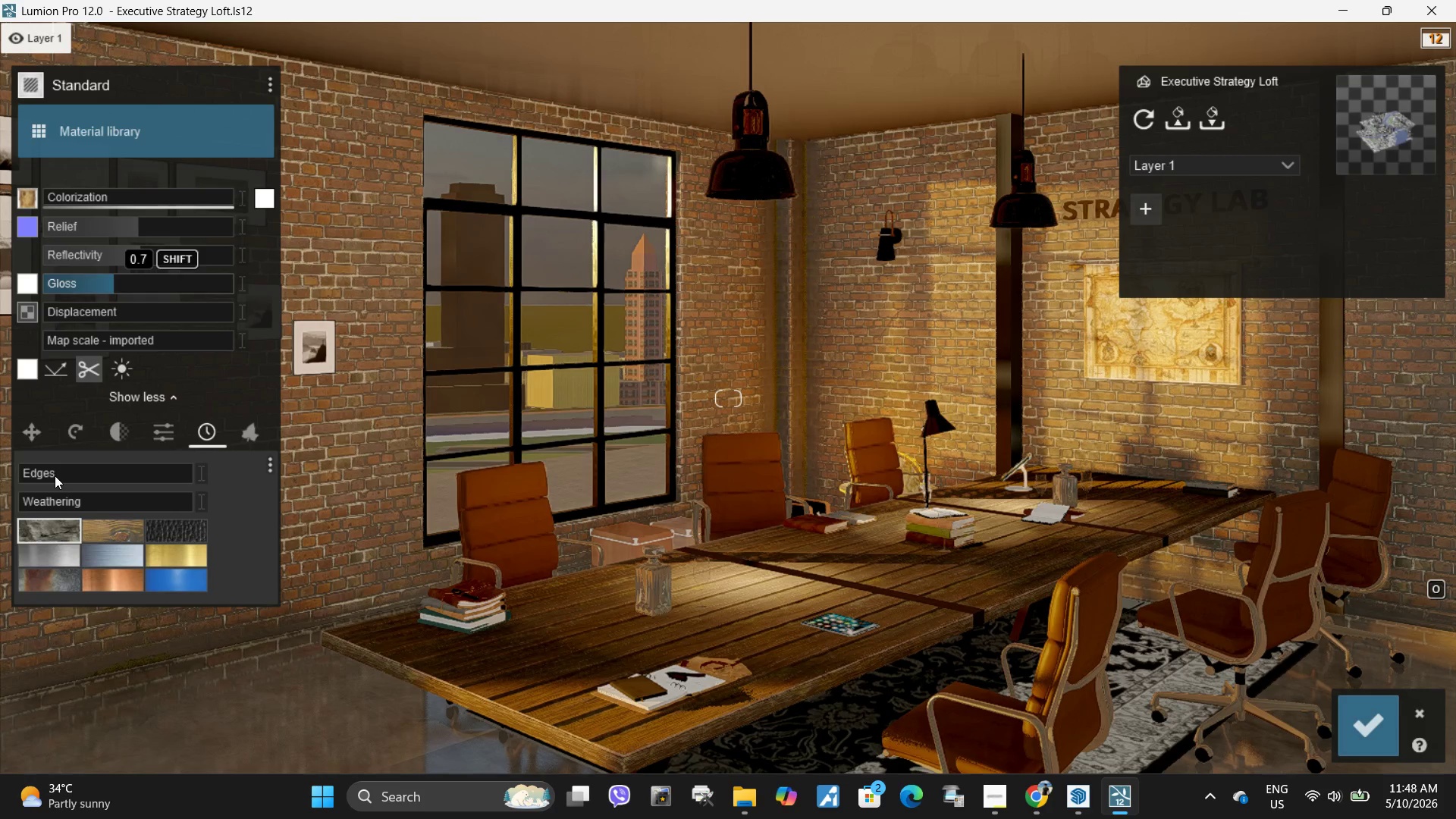 
left_click_drag(start_coordinate=[55, 475], to_coordinate=[30, 477])
 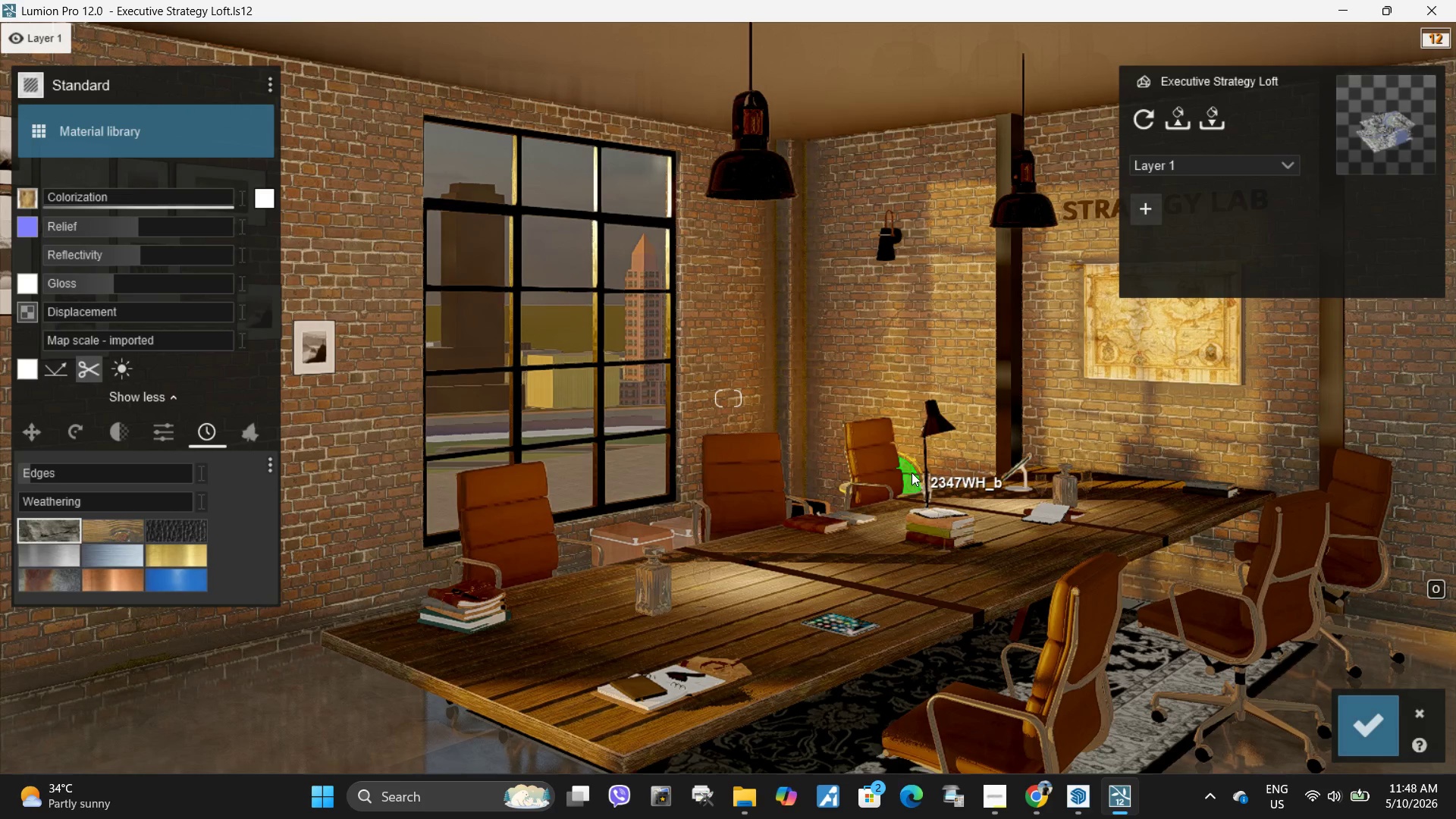 
left_click([912, 472])
 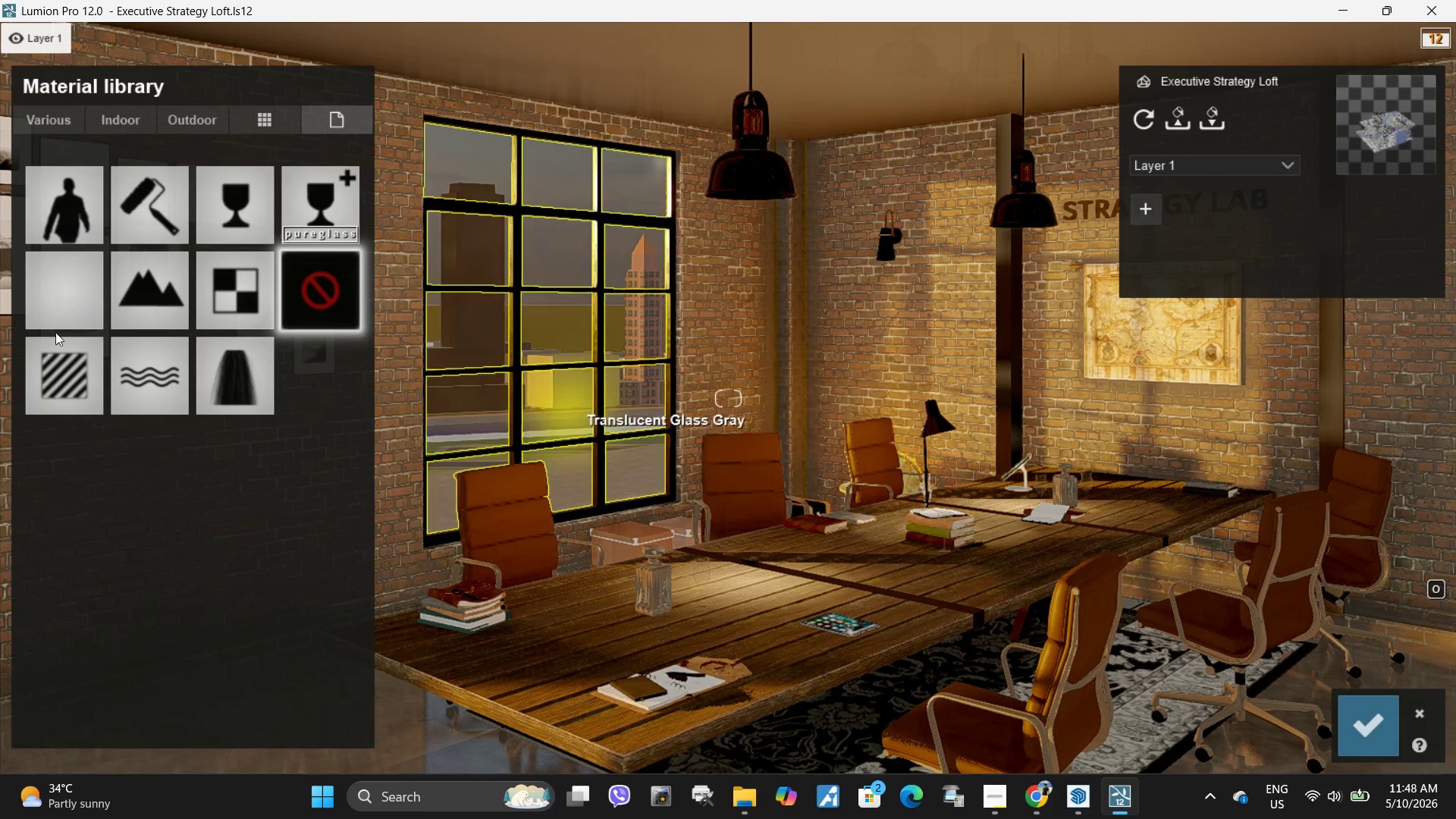 
left_click([69, 389])
 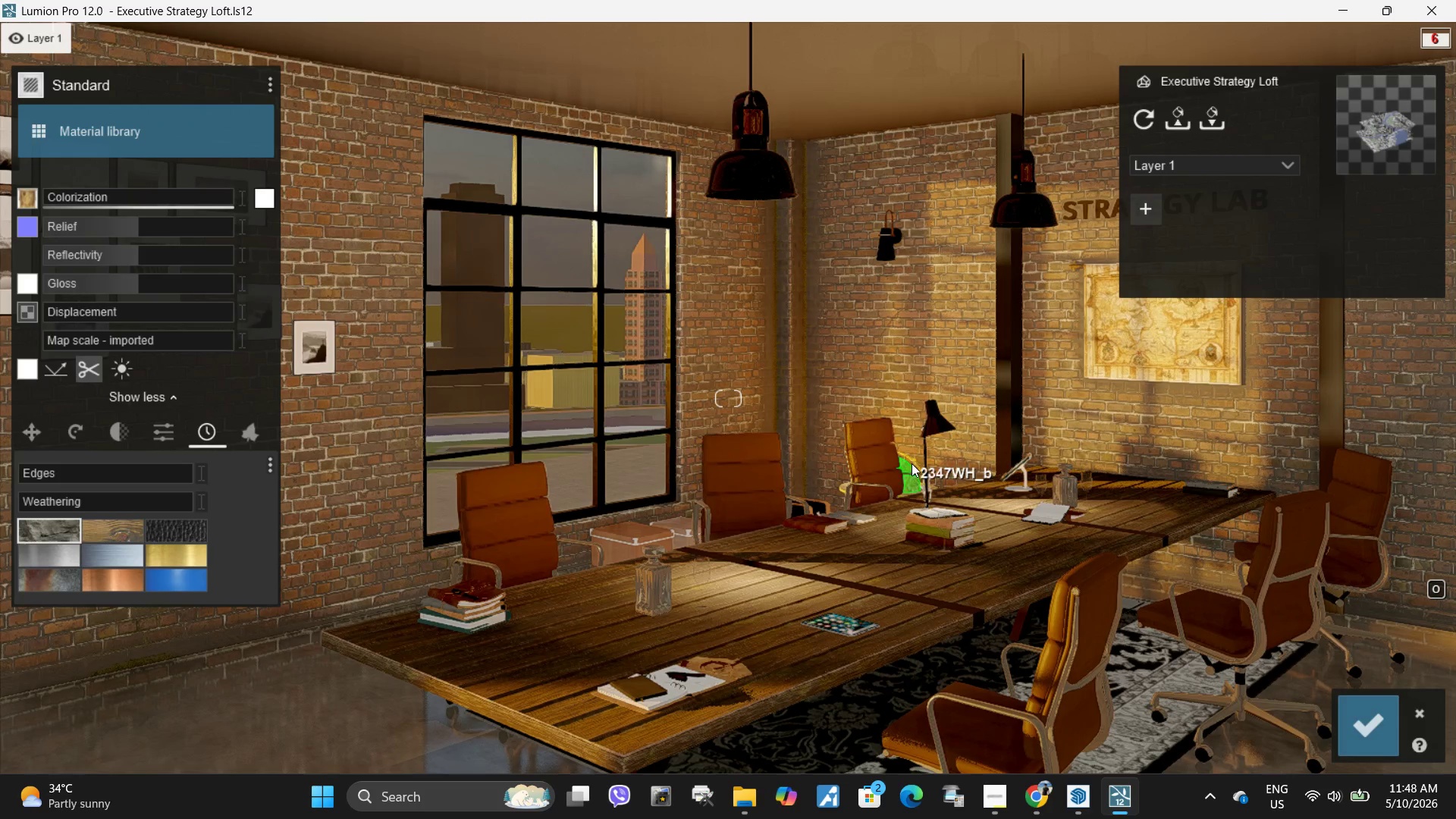 
left_click([914, 463])
 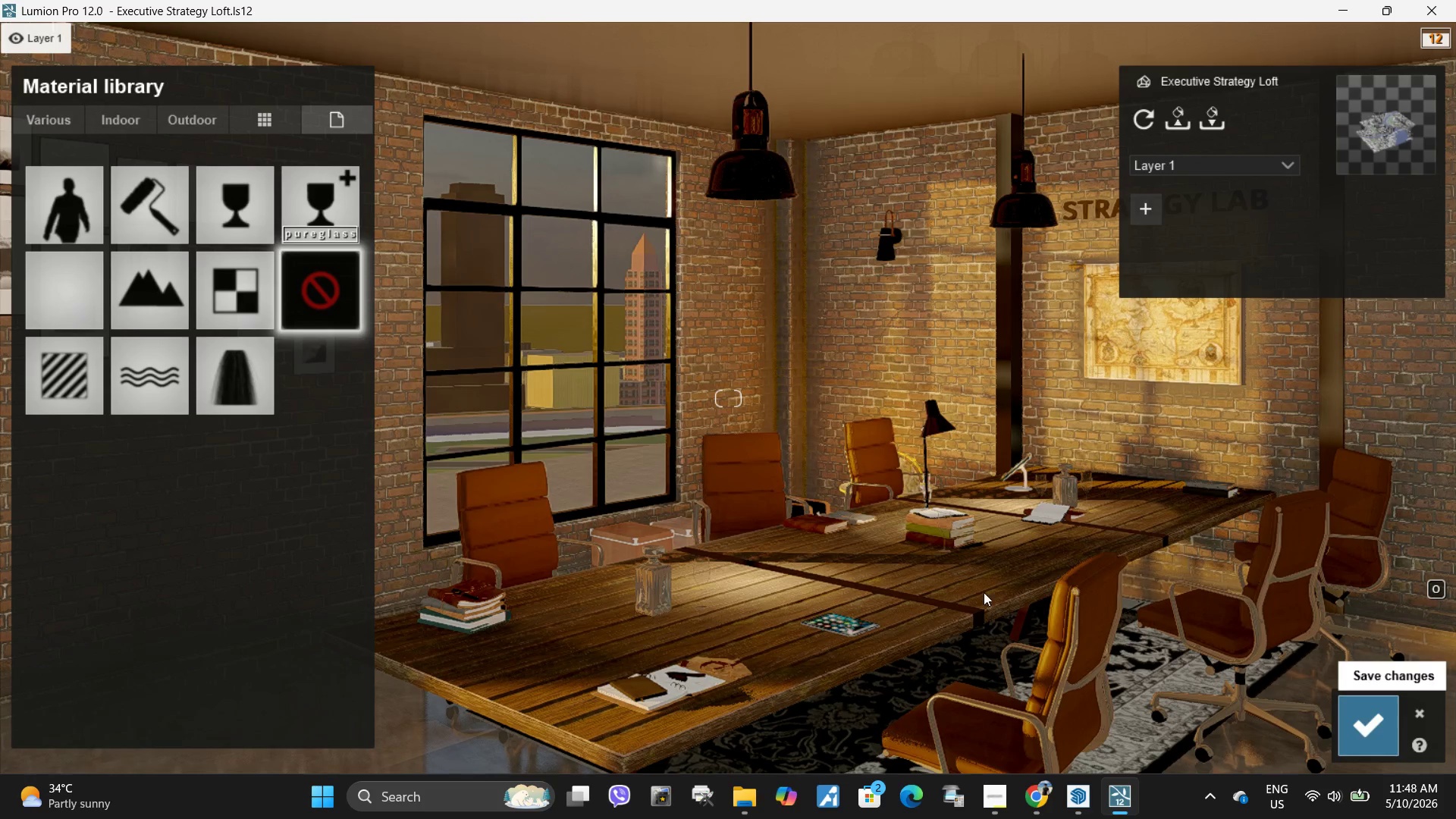 
wait(5.03)
 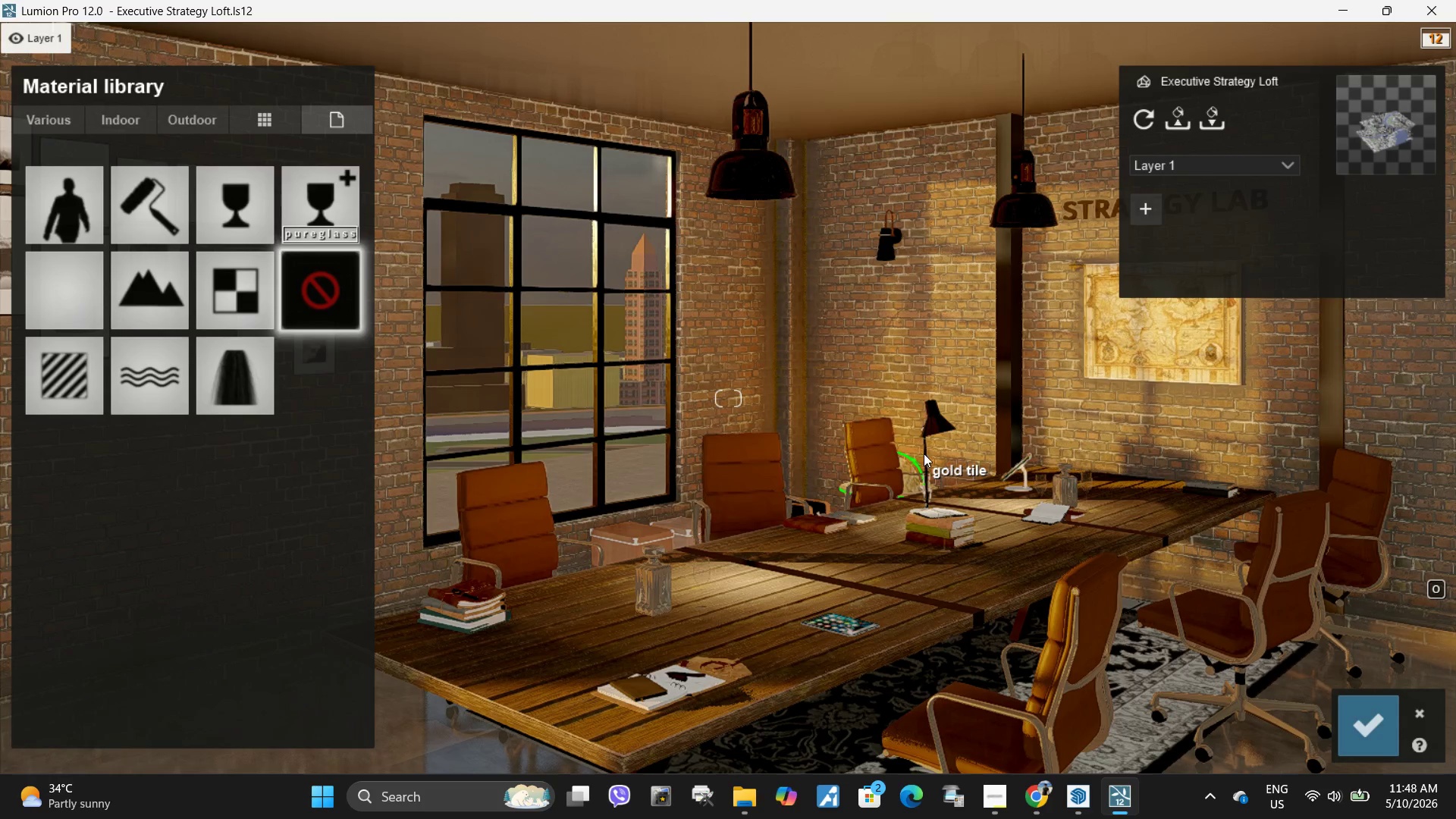 
left_click([1383, 742])
 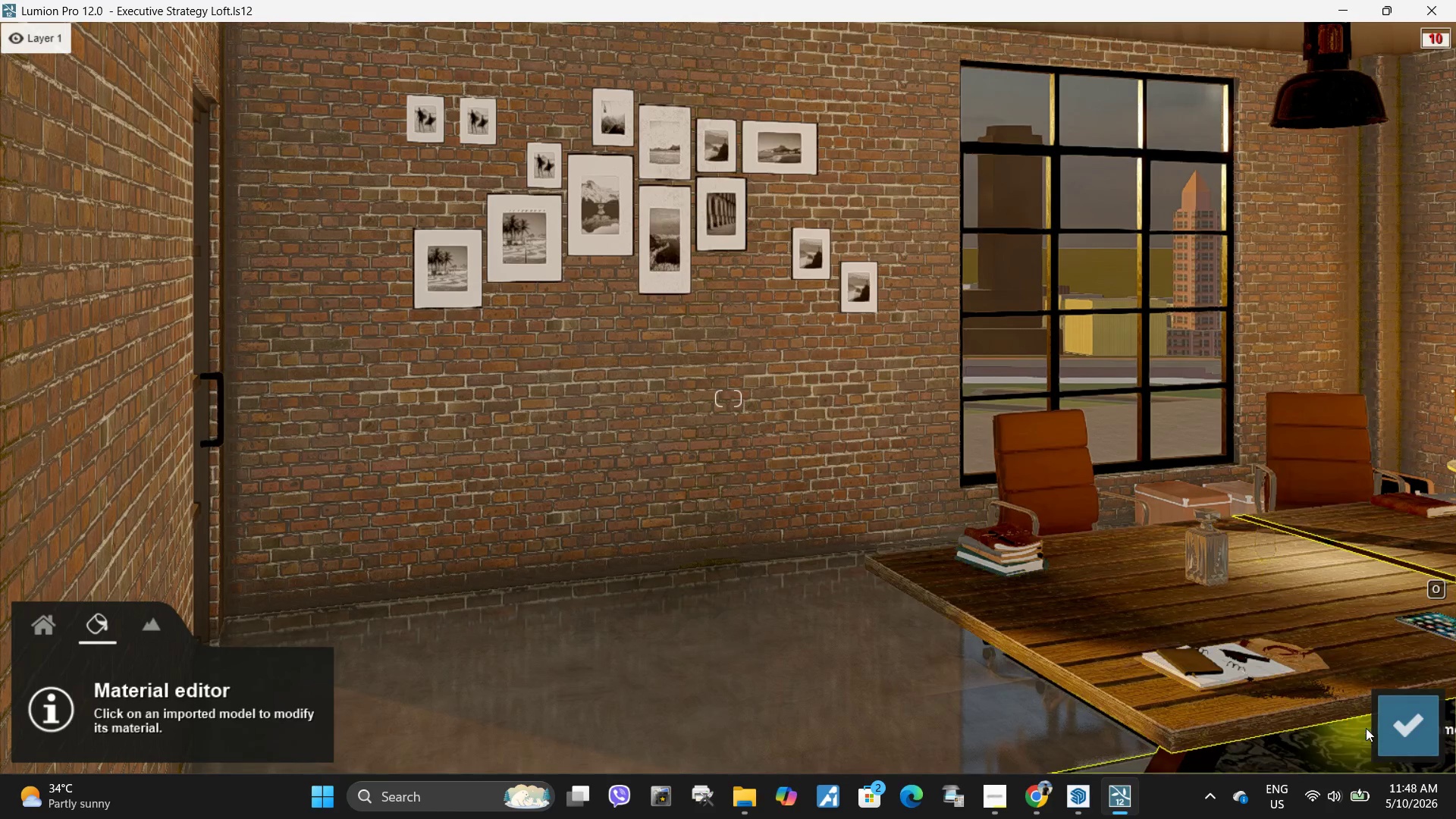 
left_click([1421, 730])
 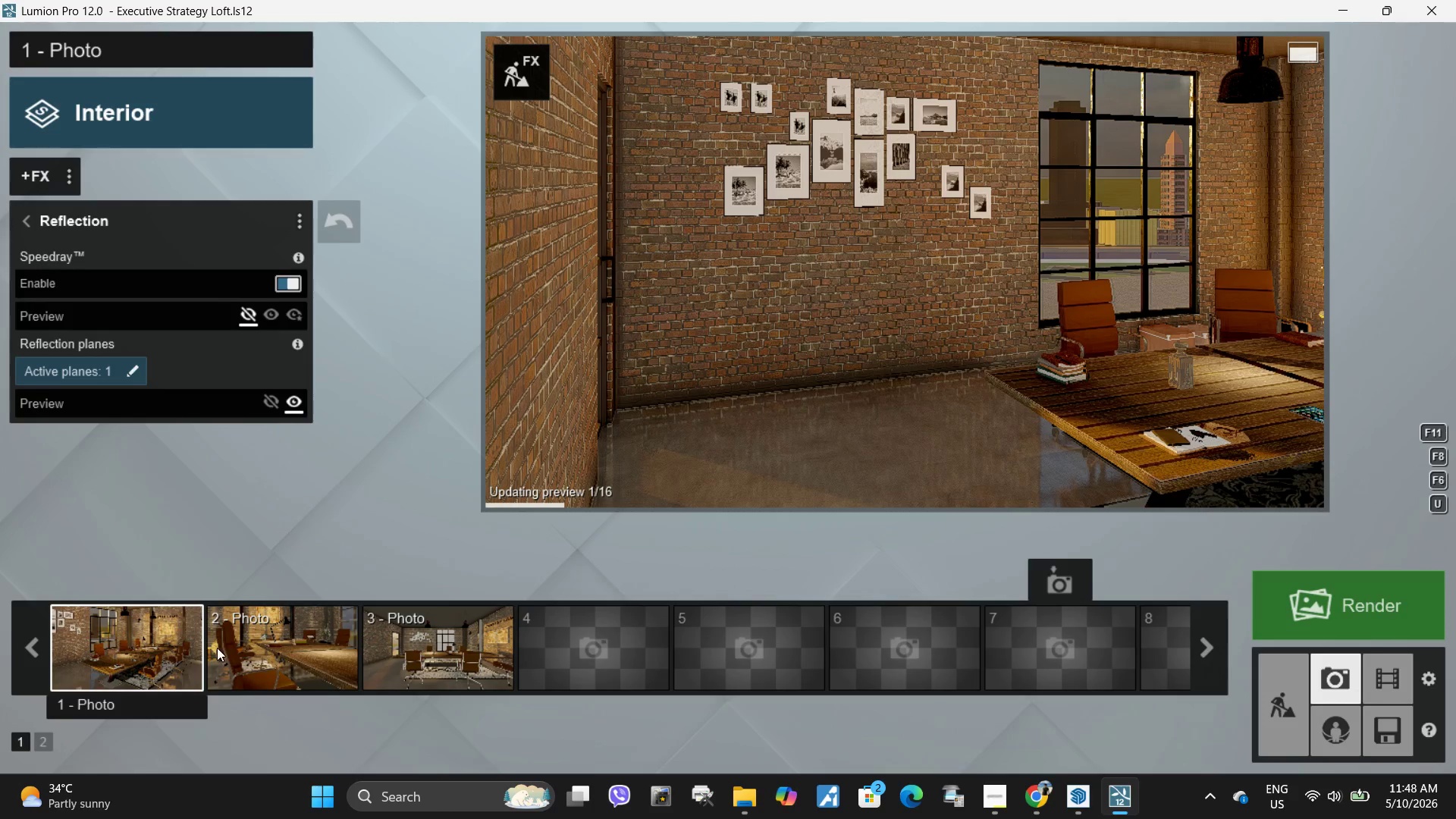 
left_click([155, 663])
 